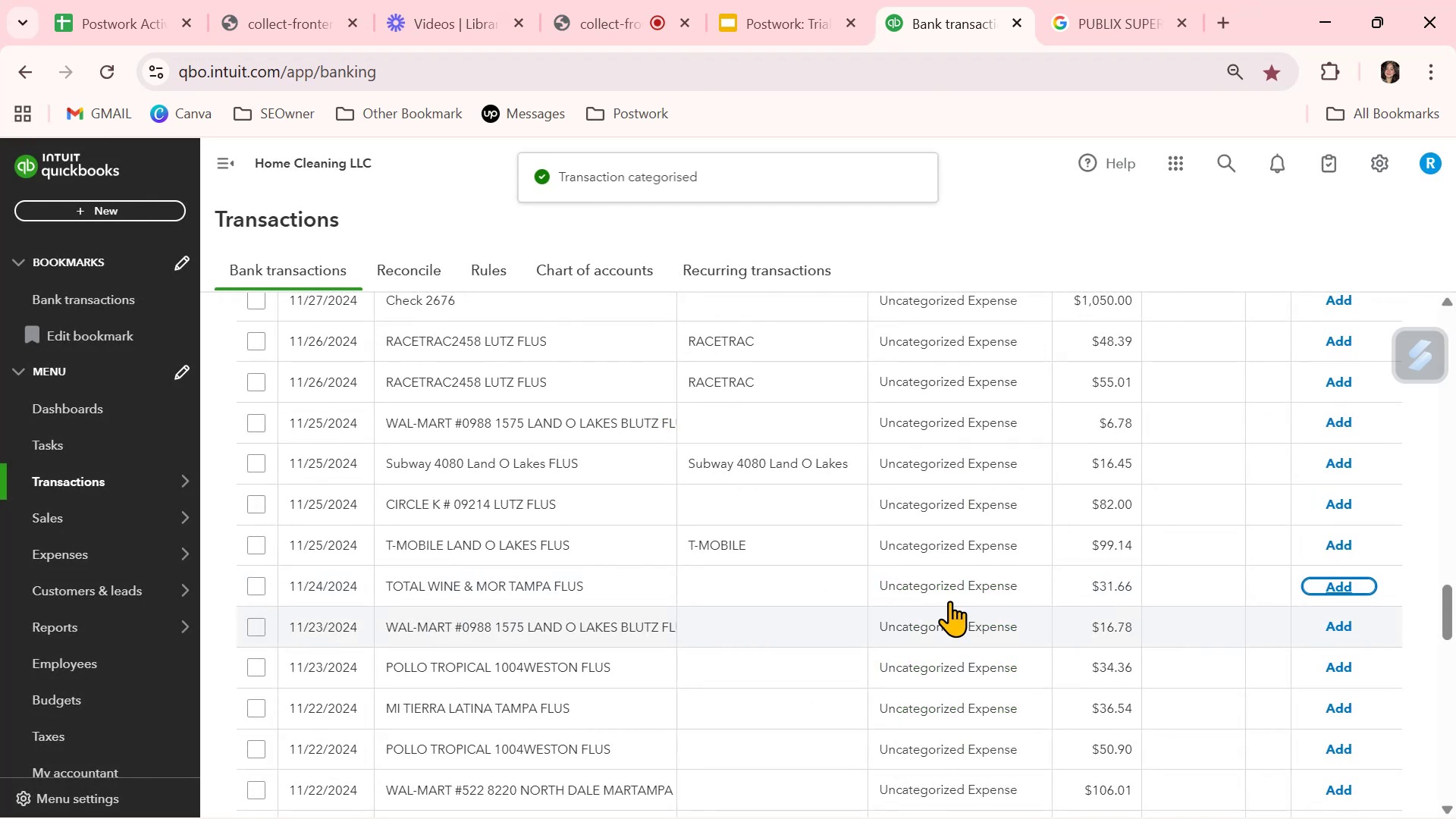 
scroll: coordinate [912, 601], scroll_direction: down, amount: 2.0
 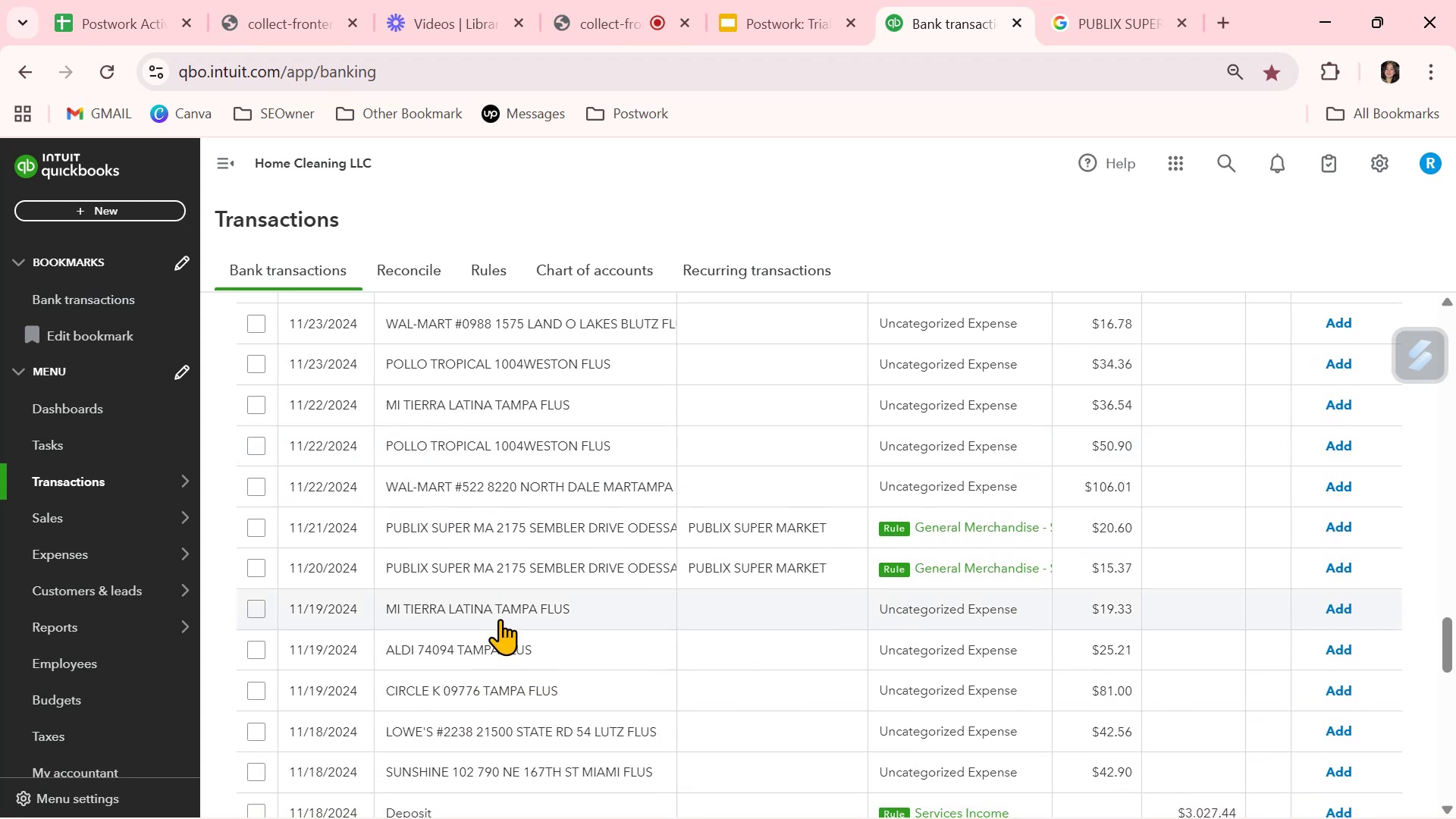 
left_click([500, 617])
 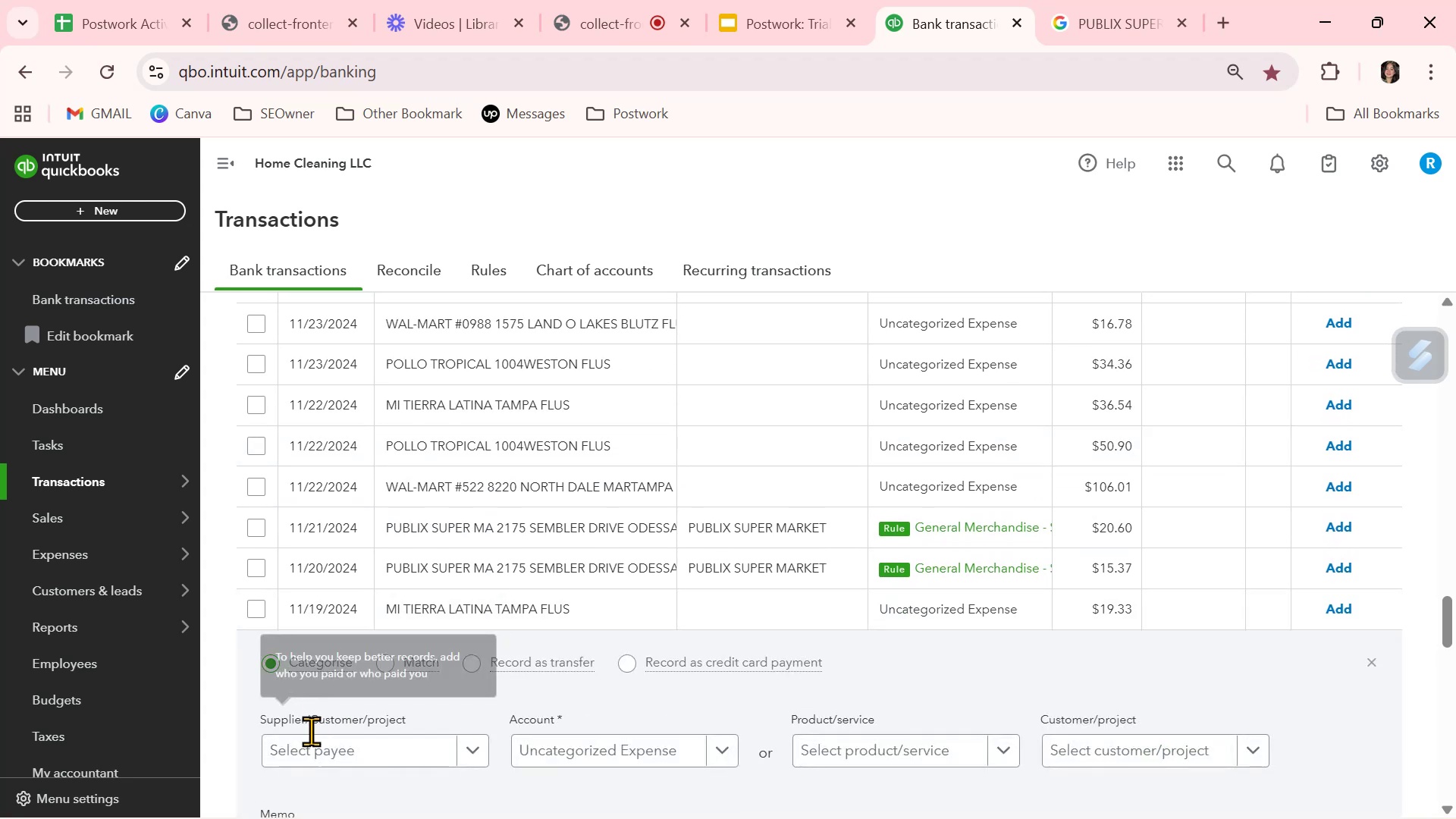 
scroll: coordinate [397, 759], scroll_direction: down, amount: 2.0
 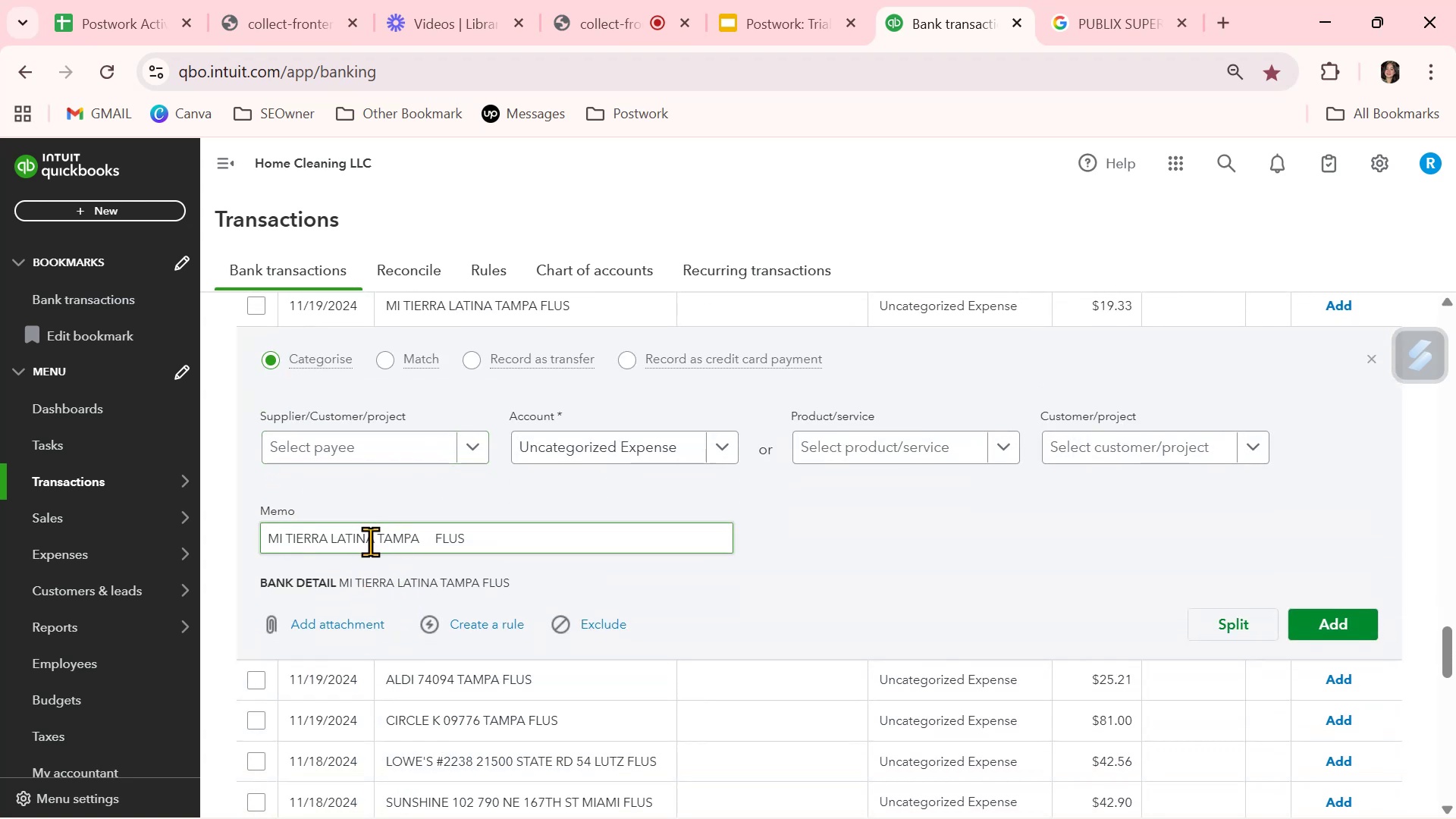 
double_click([374, 541])
 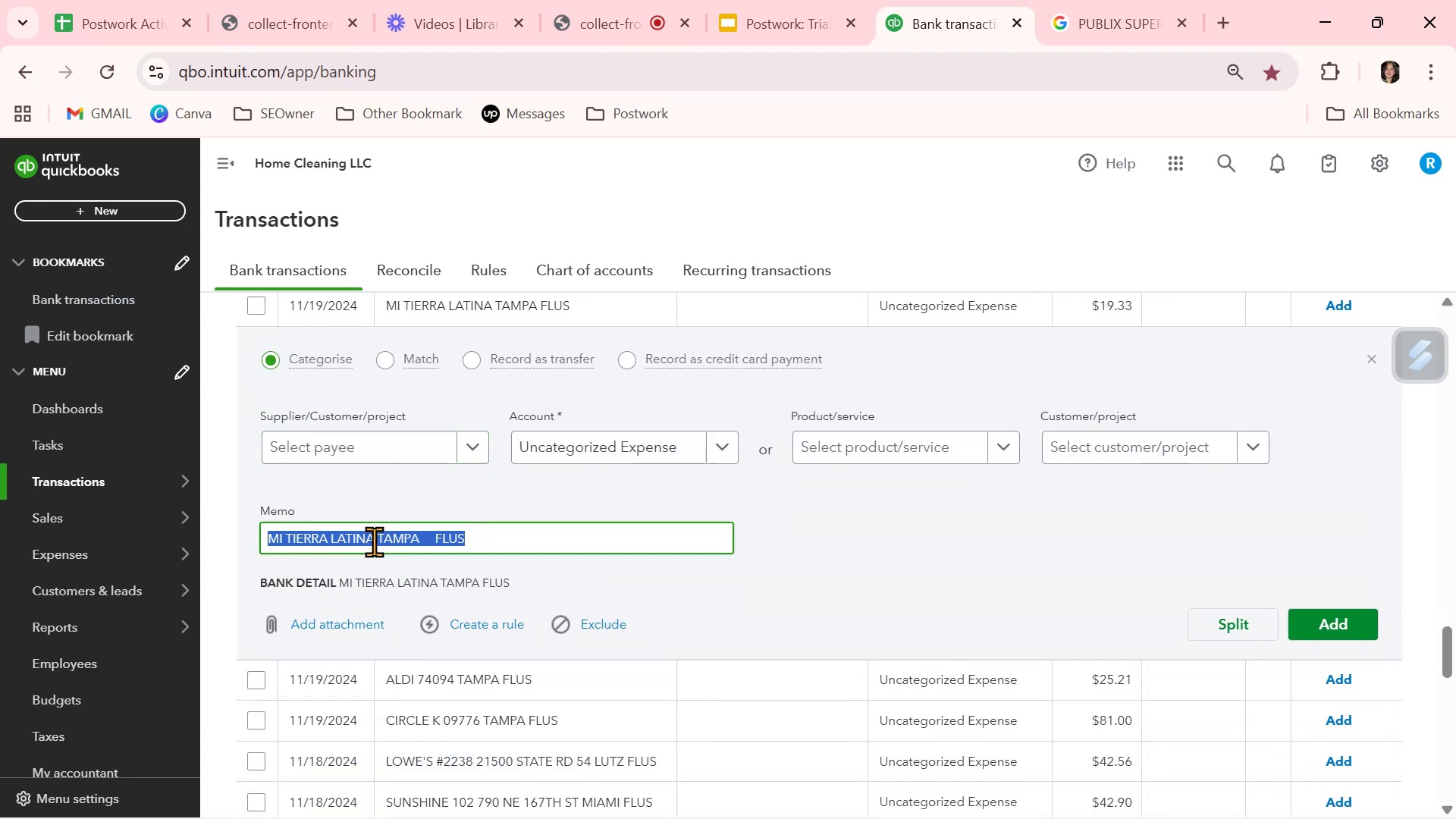 
triple_click([374, 541])
 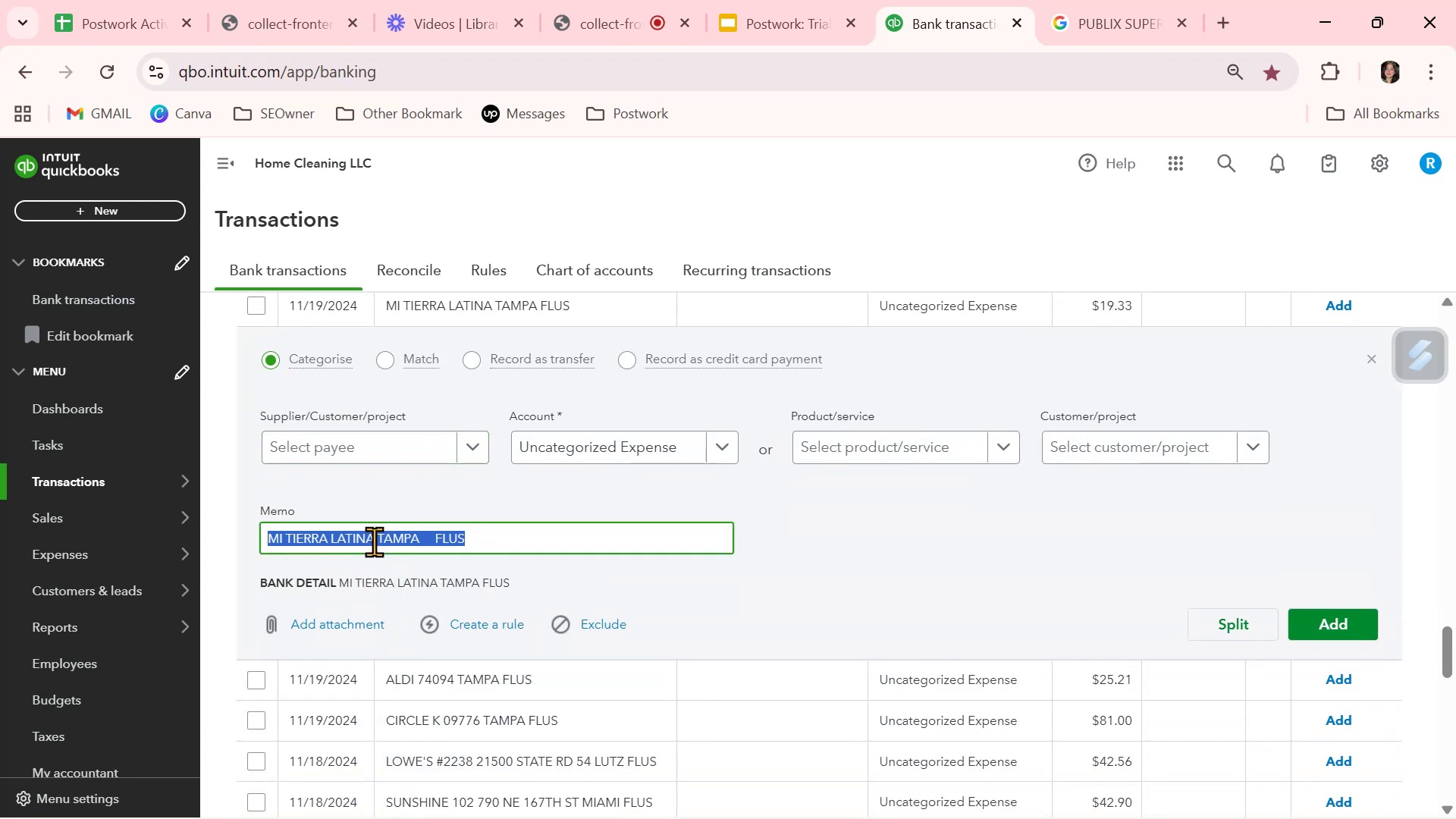 
key(Control+ControlLeft)
 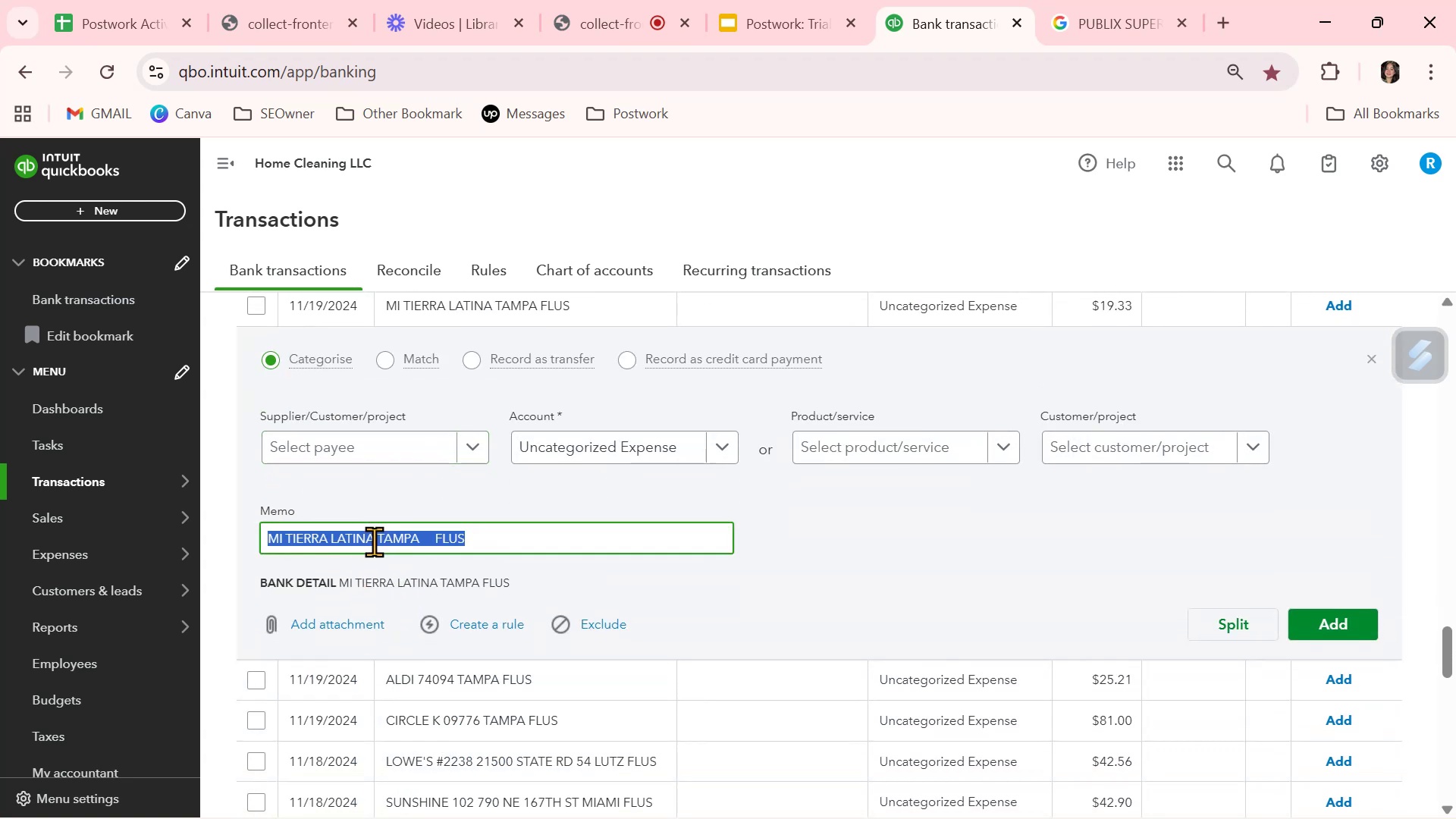 
key(Control+C)
 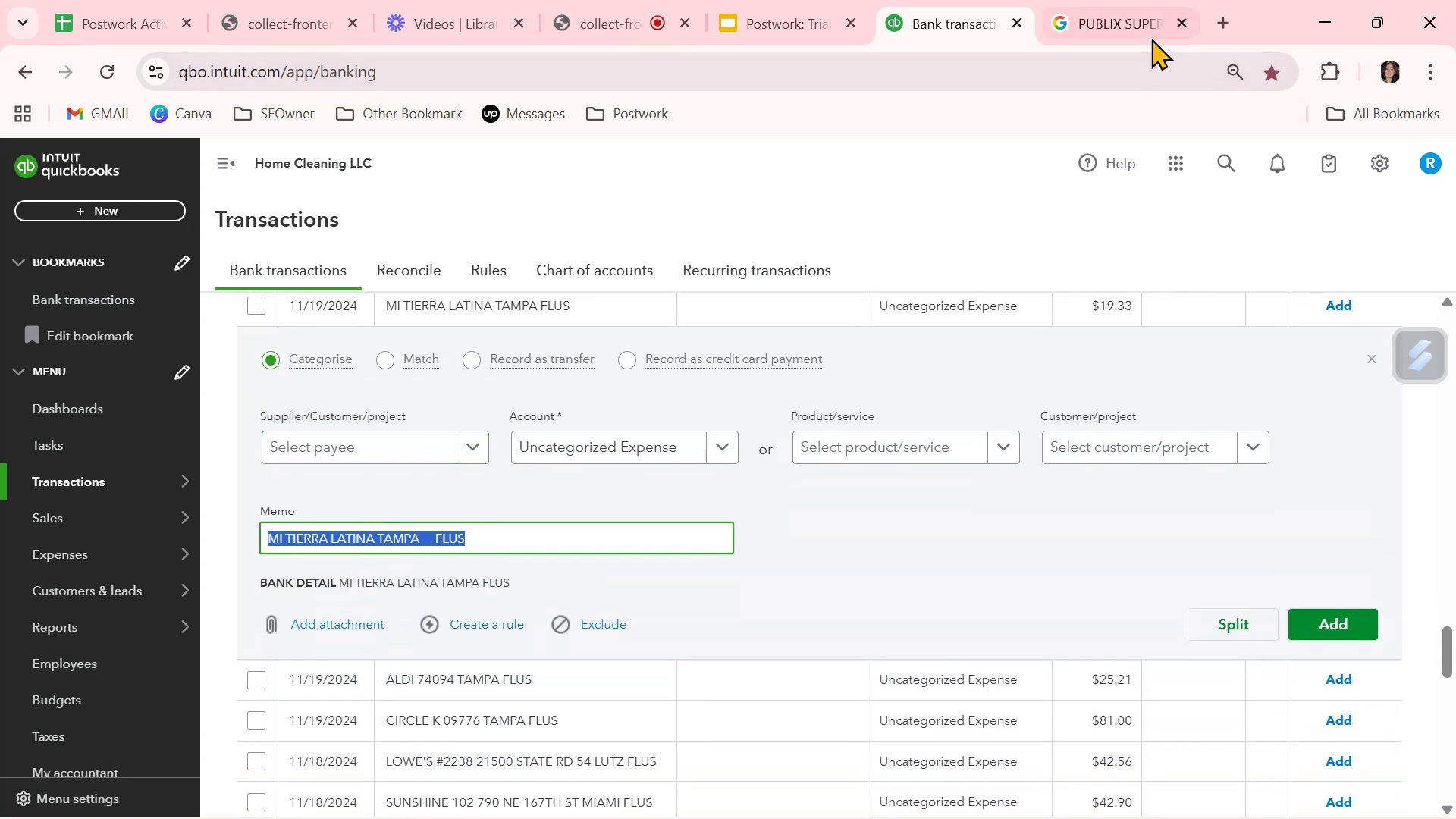 
left_click([1124, 16])
 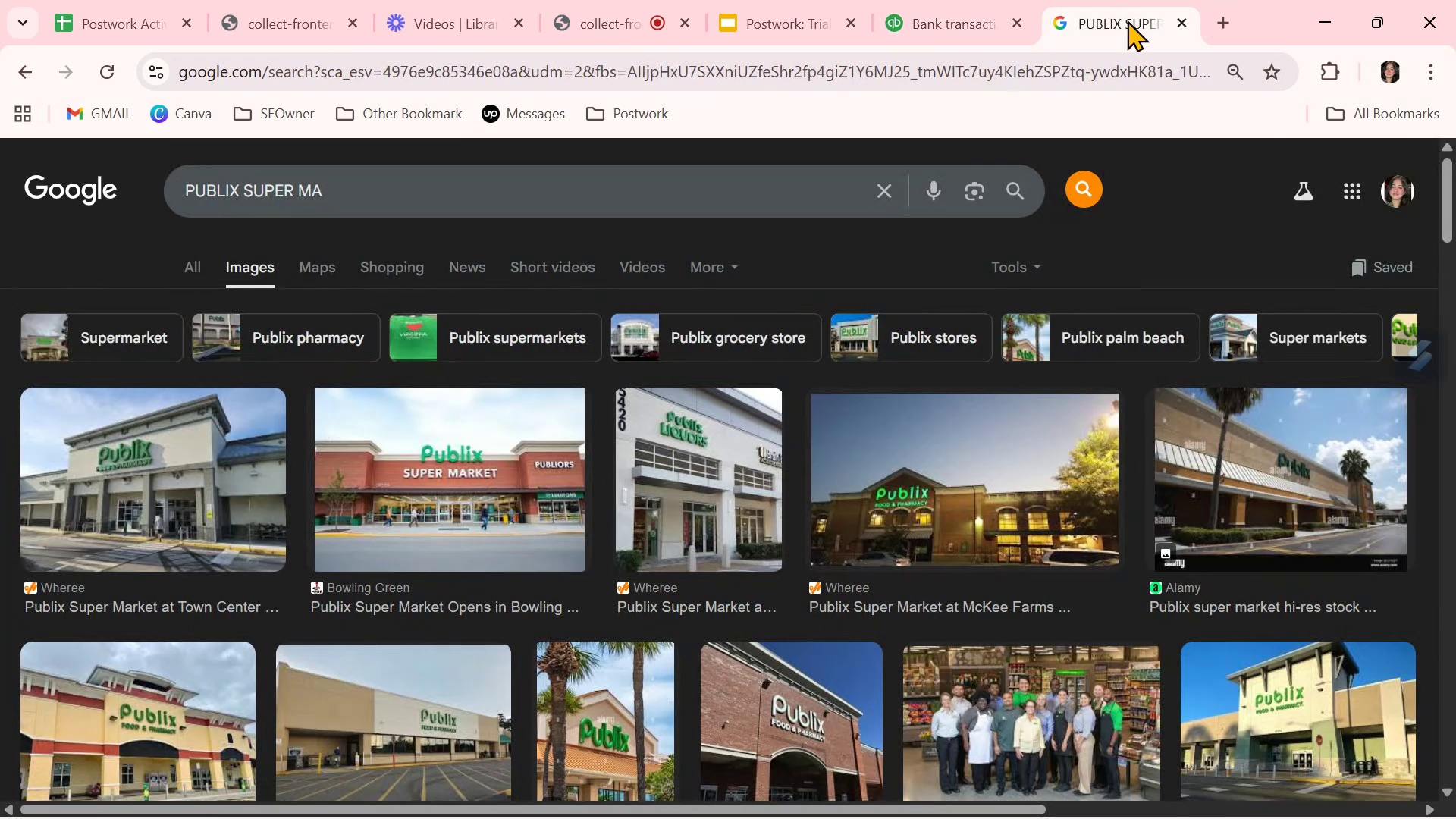 
mouse_move([1325, 195])
 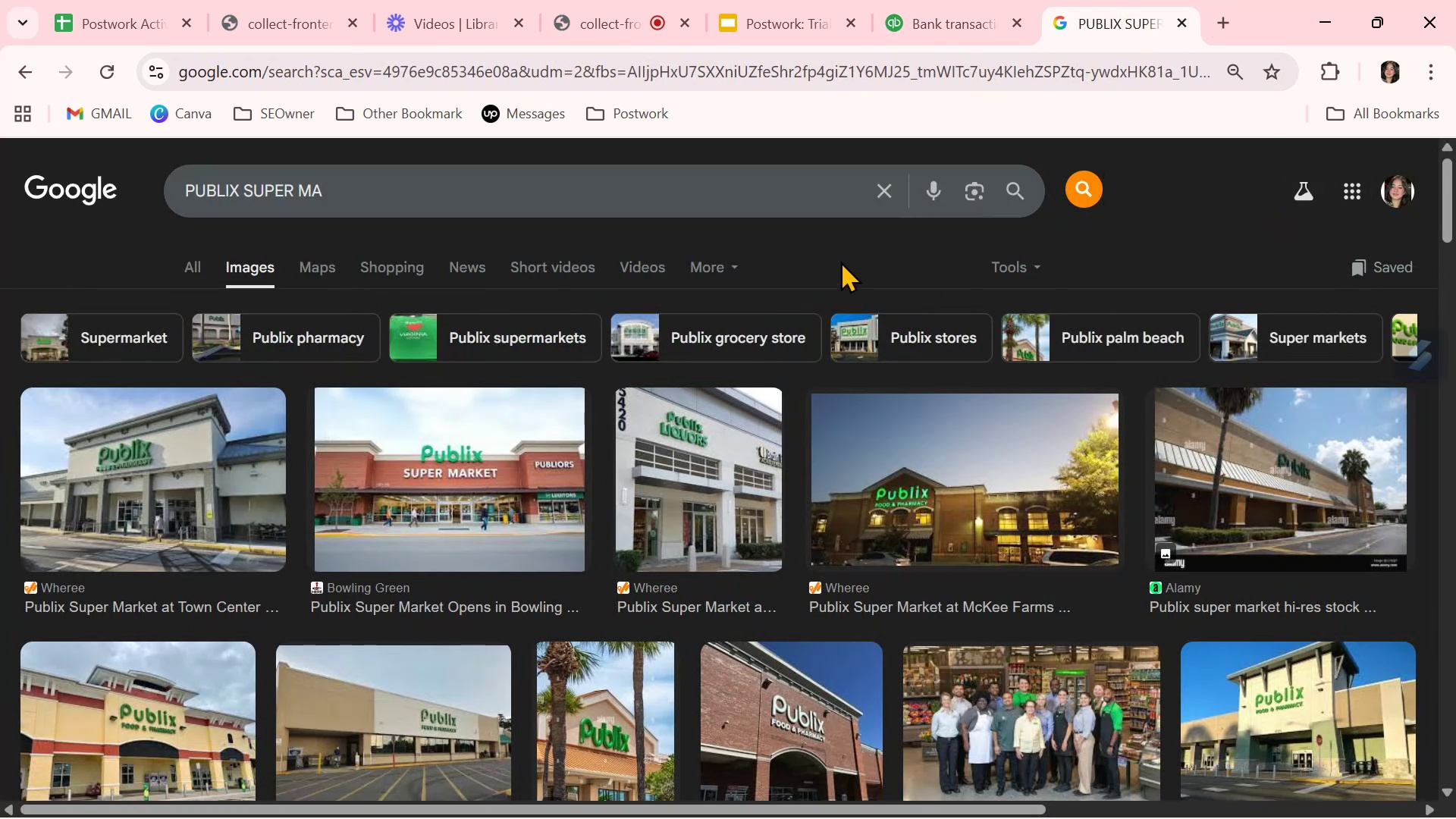 
left_click([722, 268])
 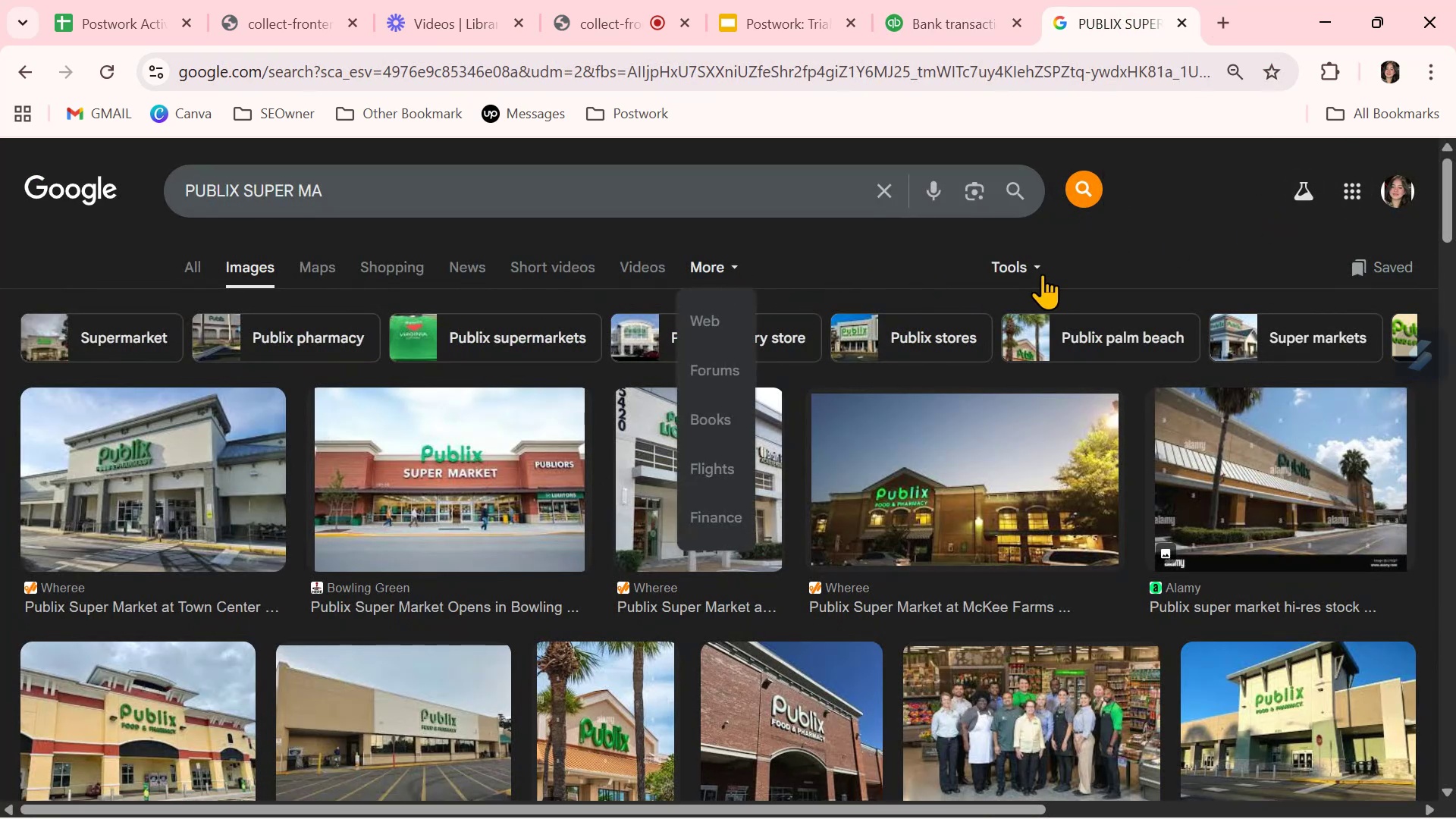 
left_click([1049, 274])
 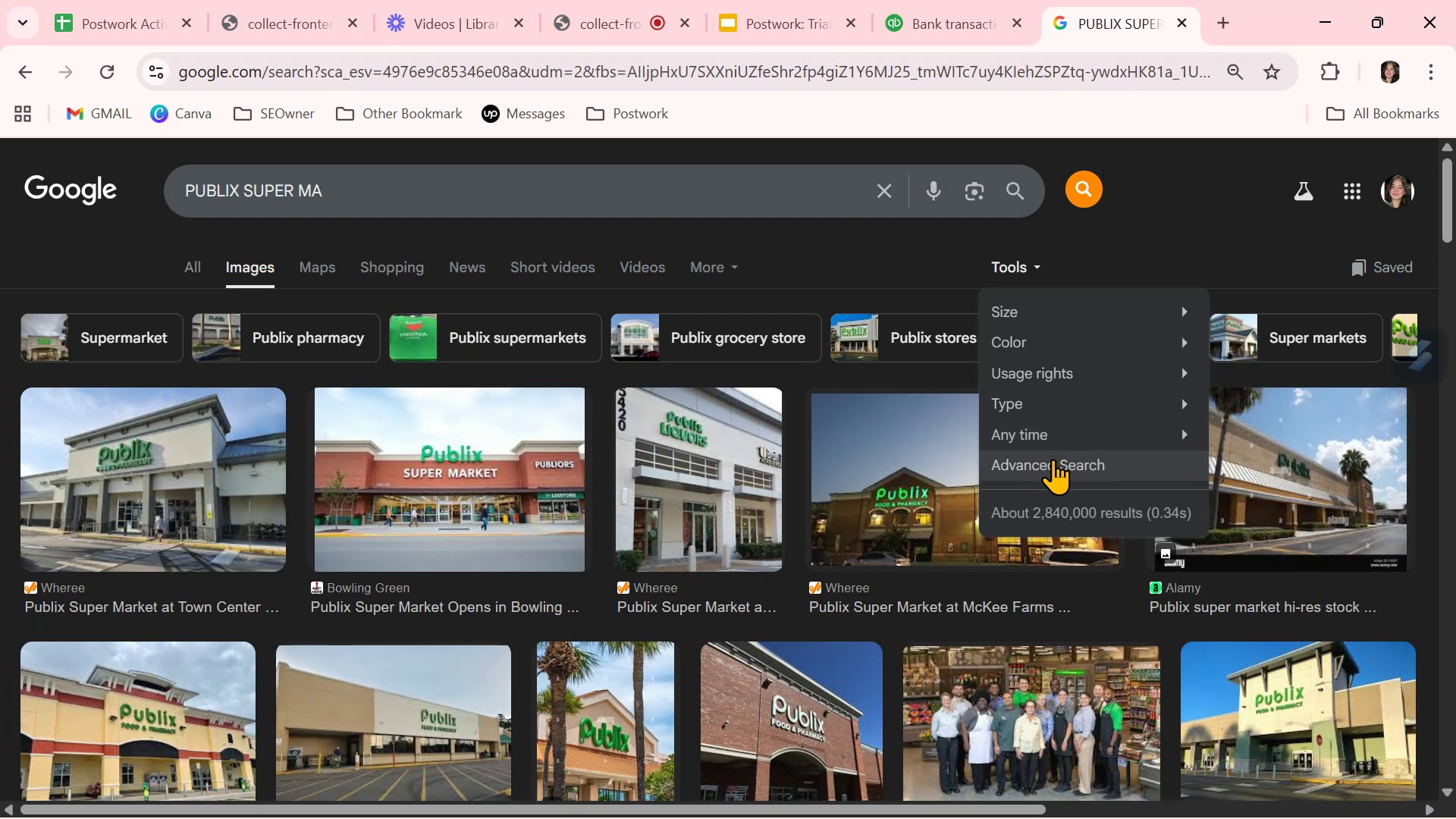 
wait(5.25)
 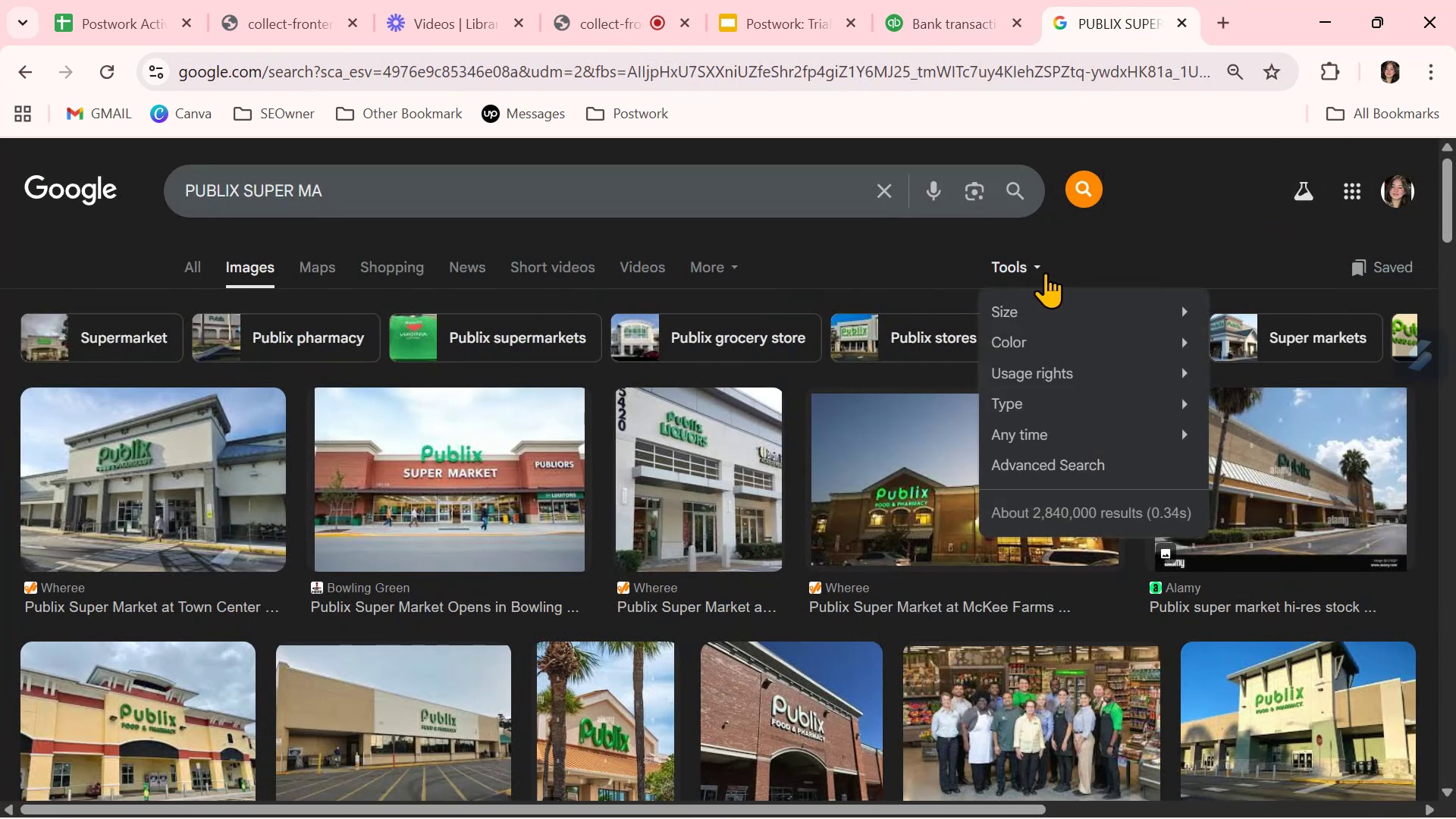 
double_click([756, 183])
 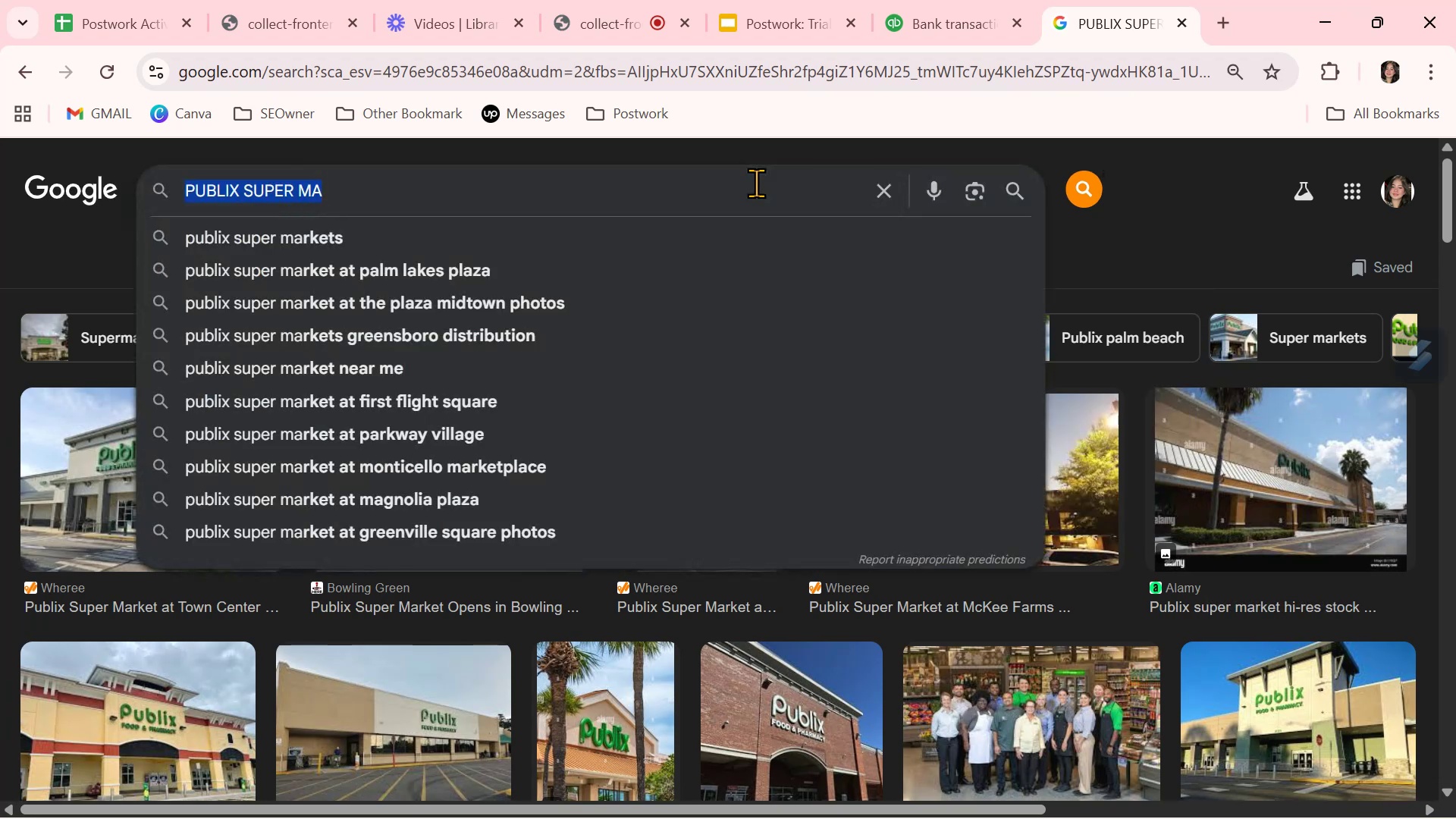 
triple_click([756, 183])
 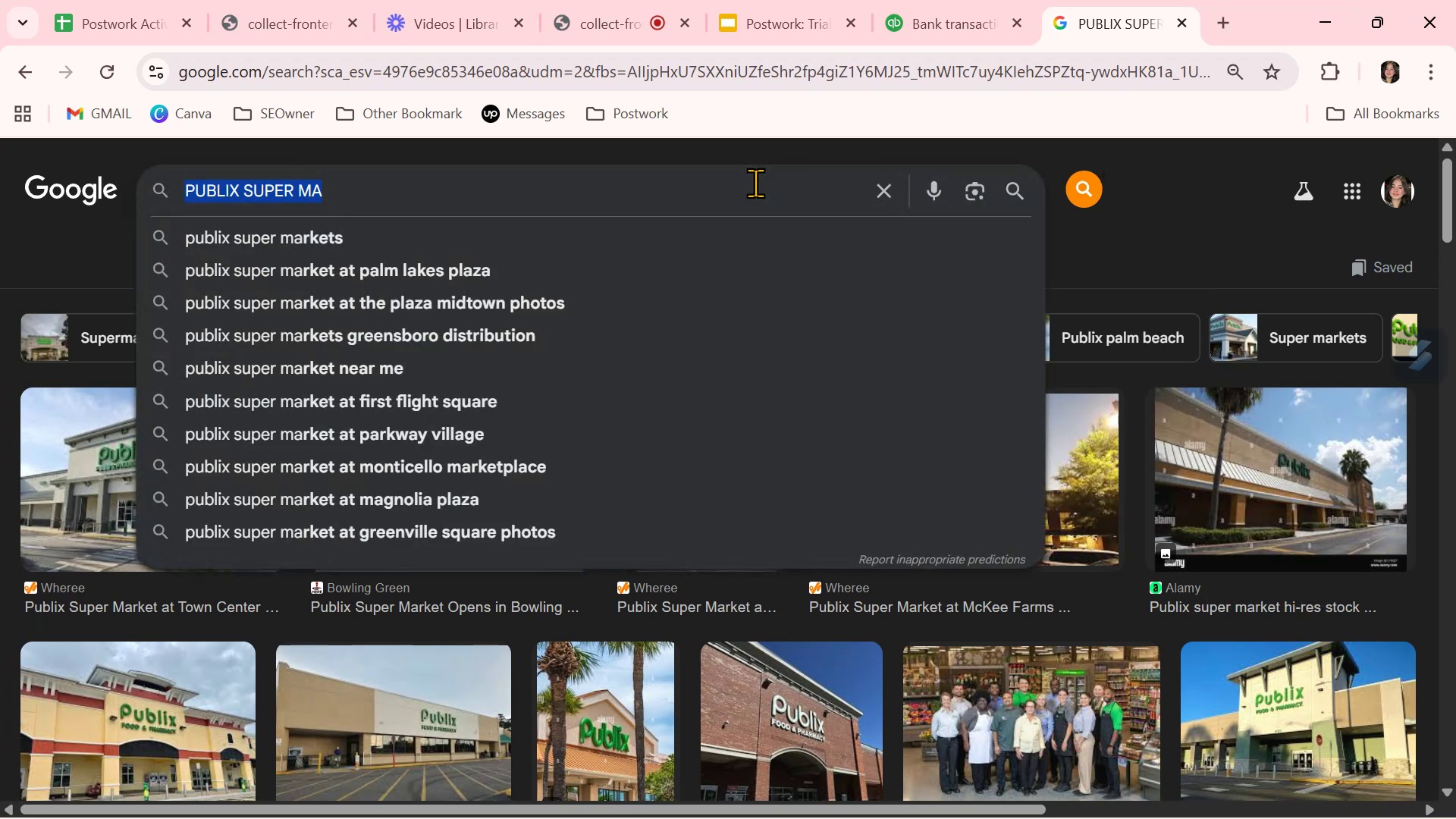 
key(Control+ControlLeft)
 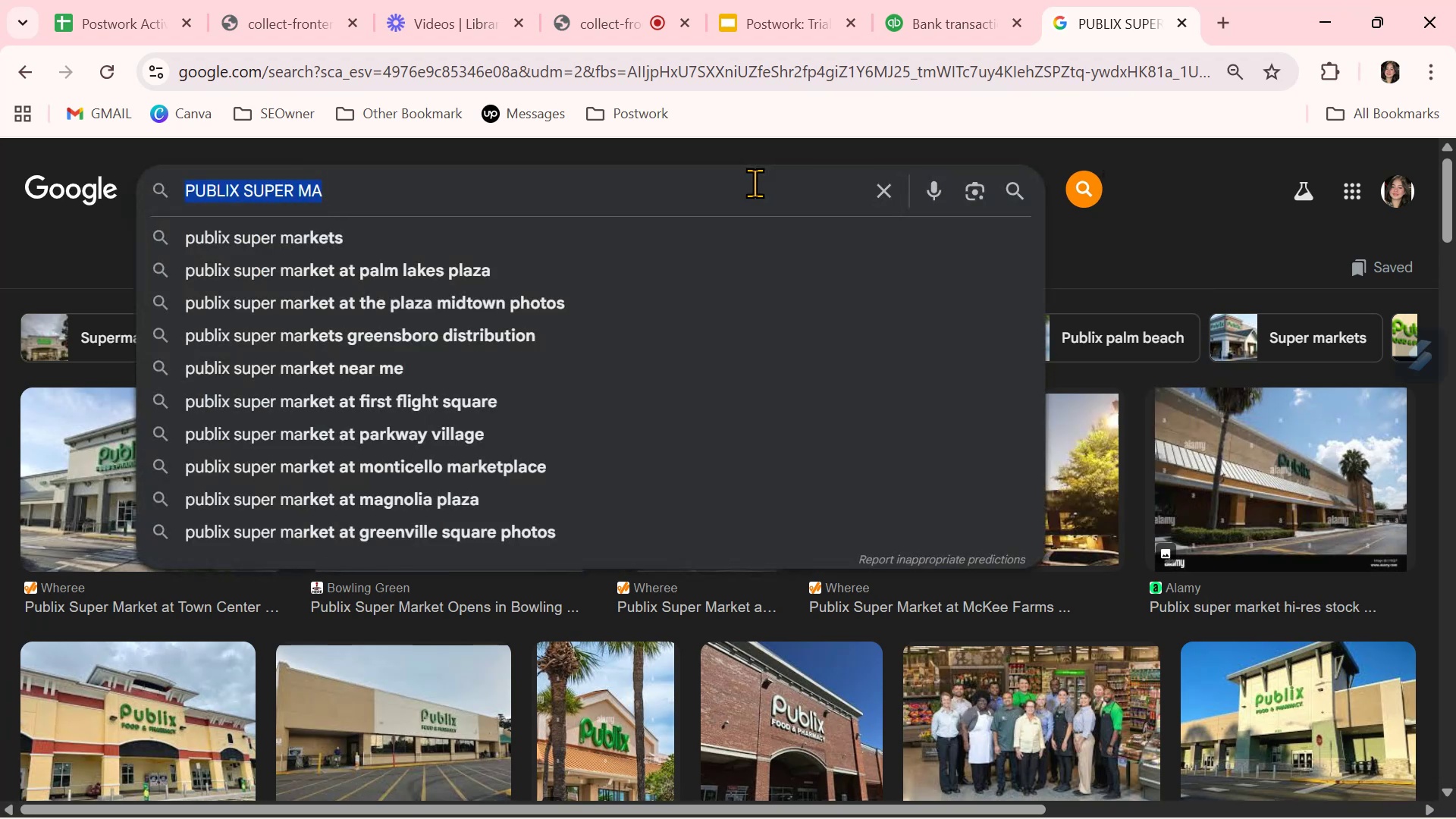 
key(Control+V)
 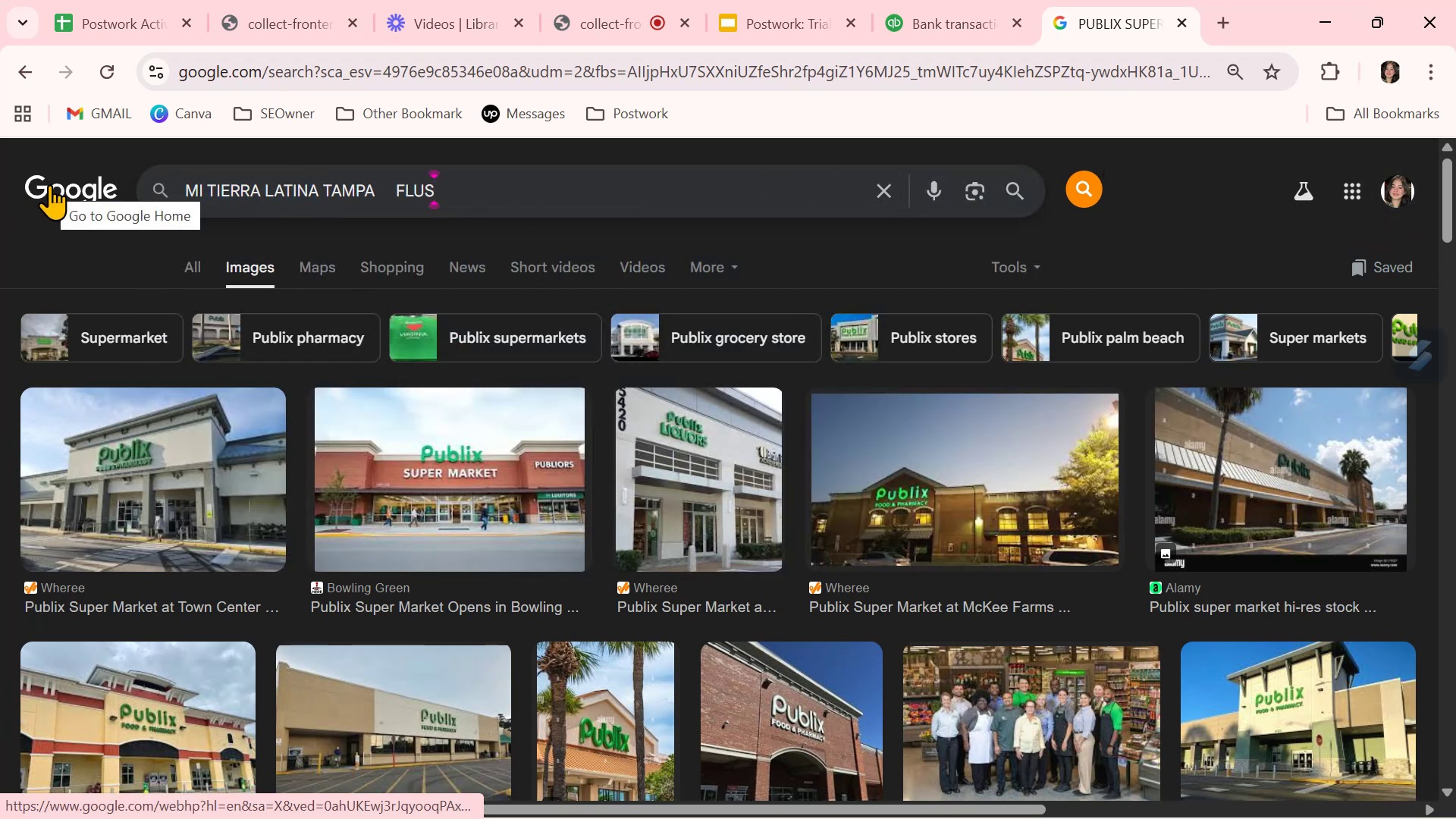 
wait(6.62)
 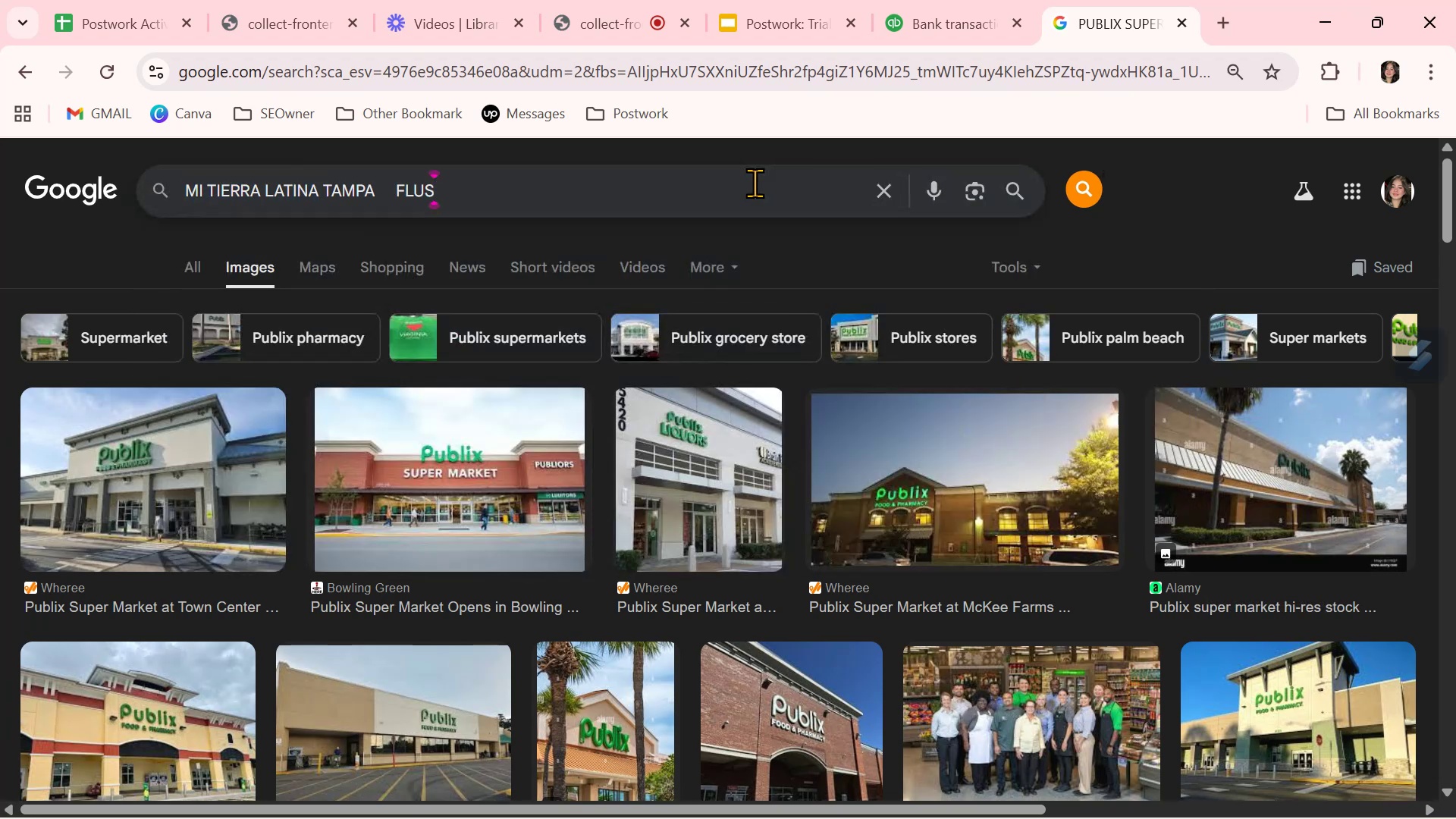 
key(NumpadEnter)
 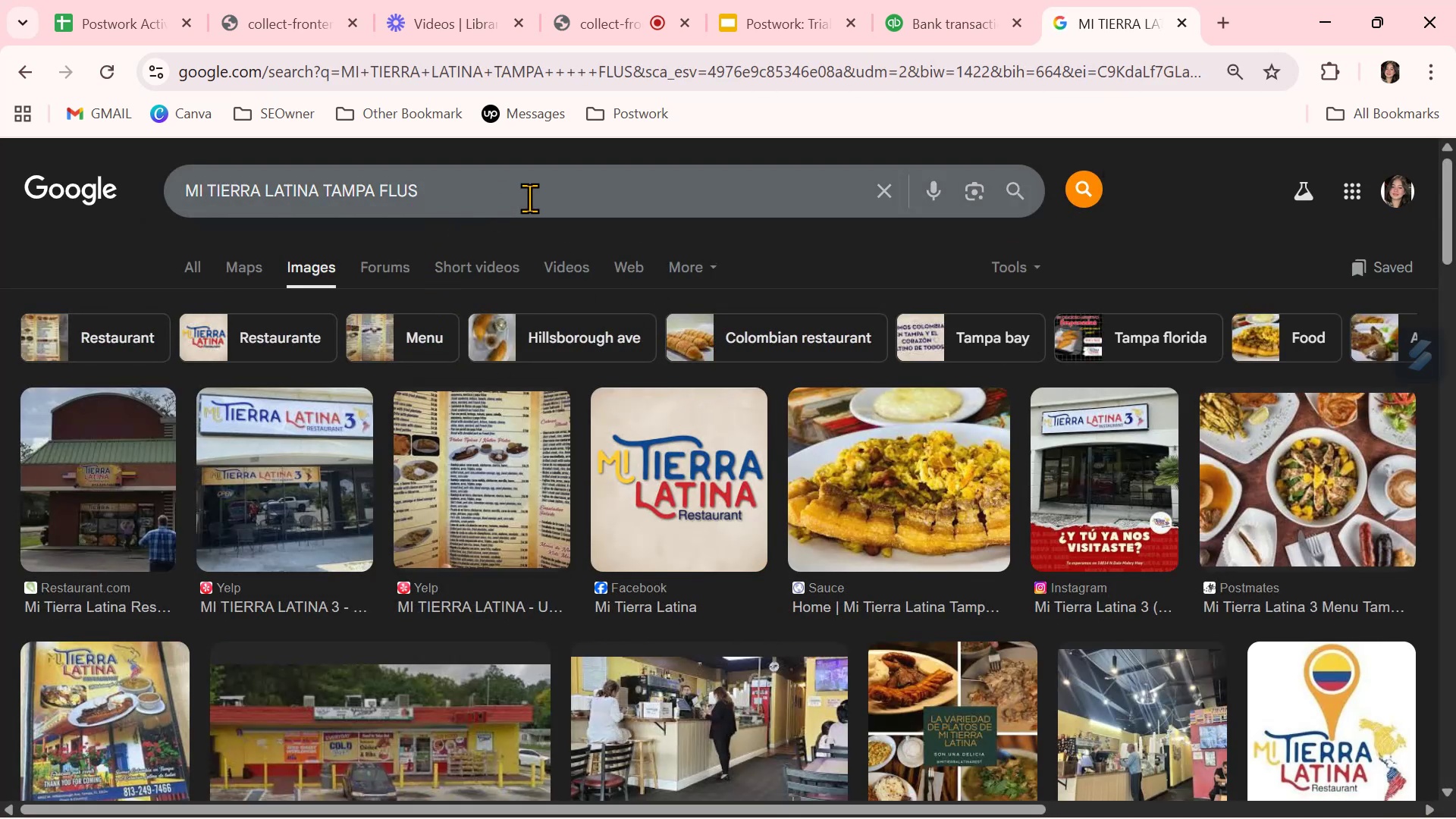 
wait(13.93)
 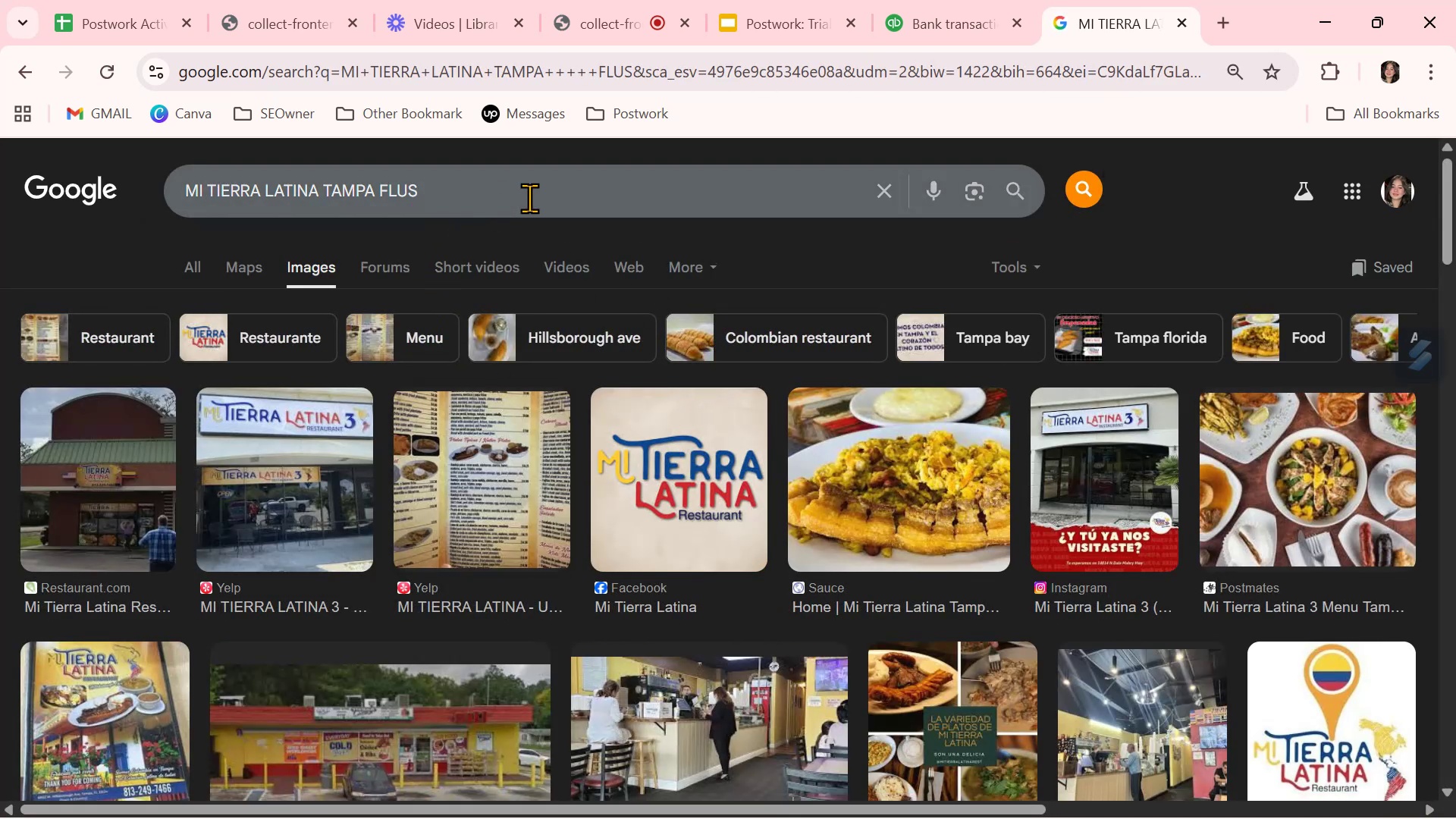 
left_click([917, 24])
 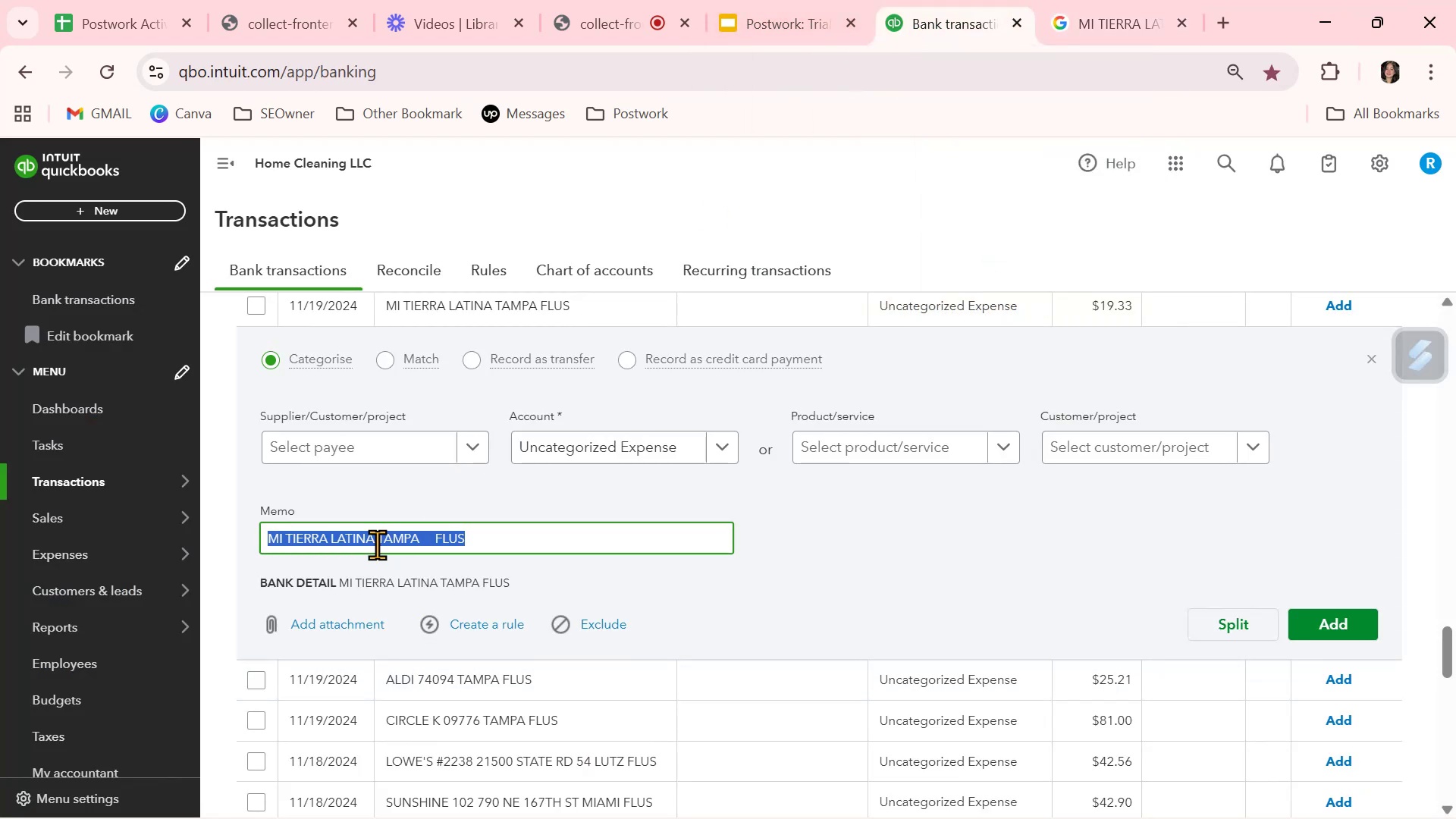 
left_click([364, 535])
 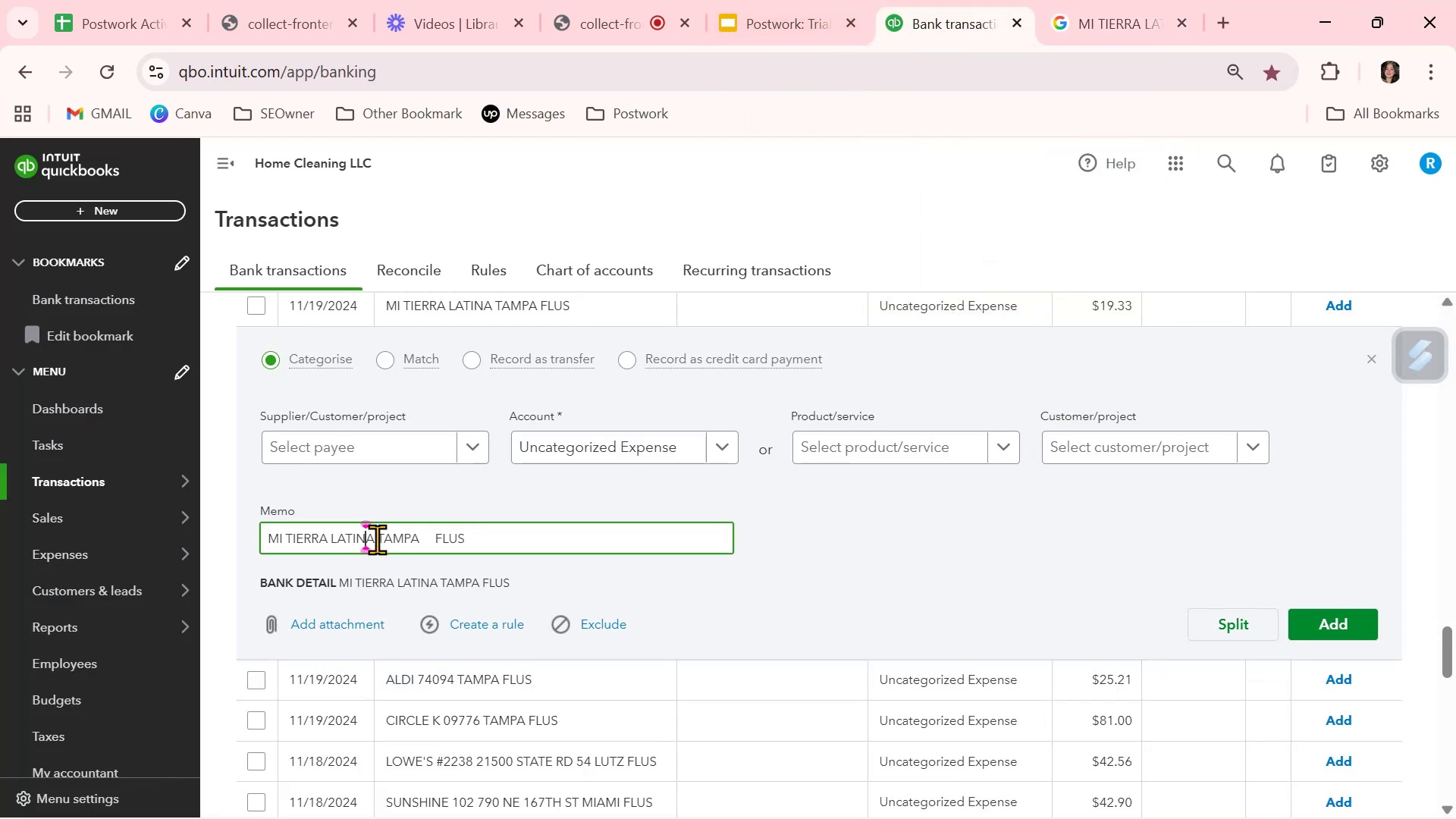 
left_click_drag(start_coordinate=[374, 539], to_coordinate=[215, 532])
 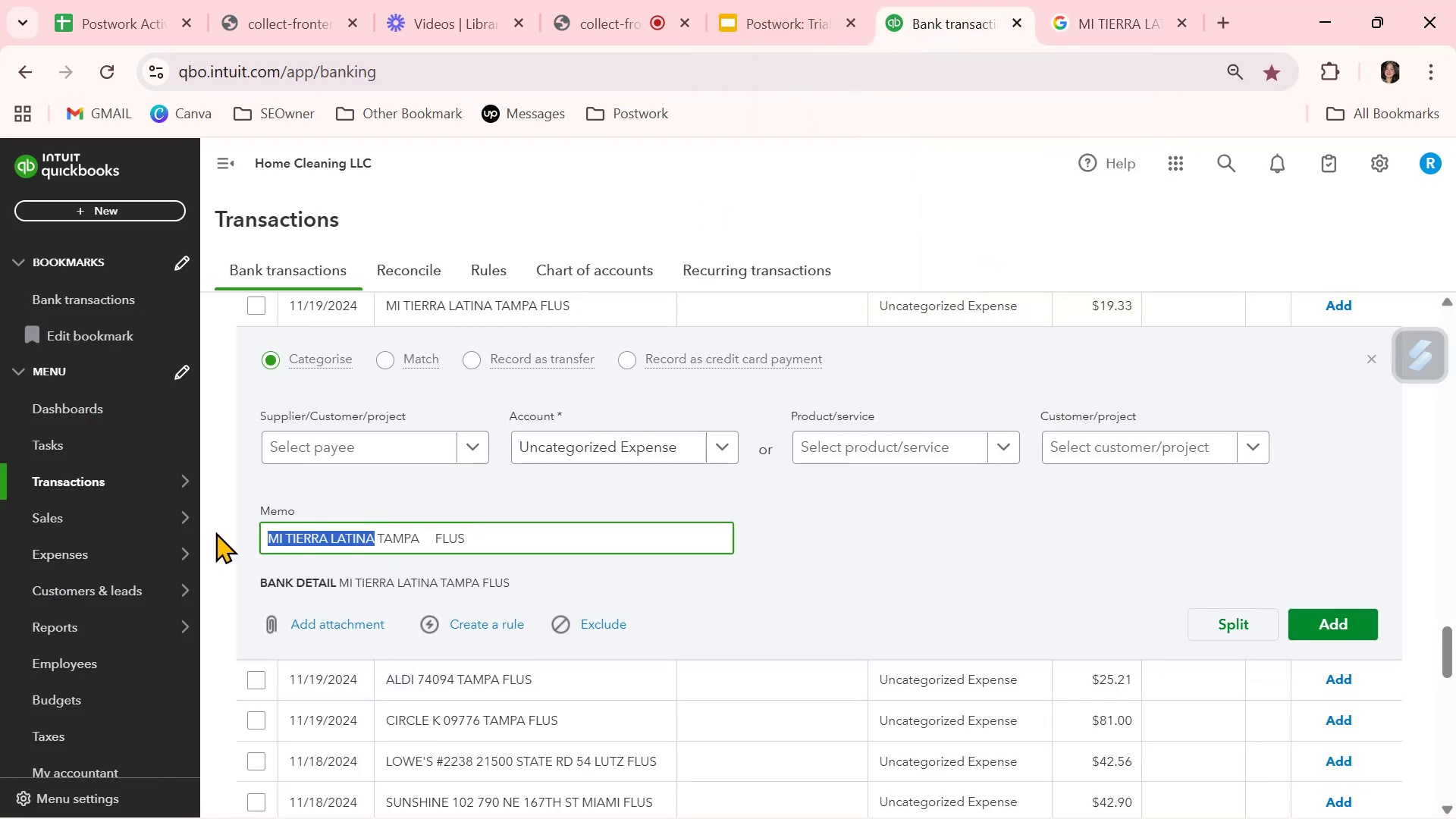 
key(Control+ControlLeft)
 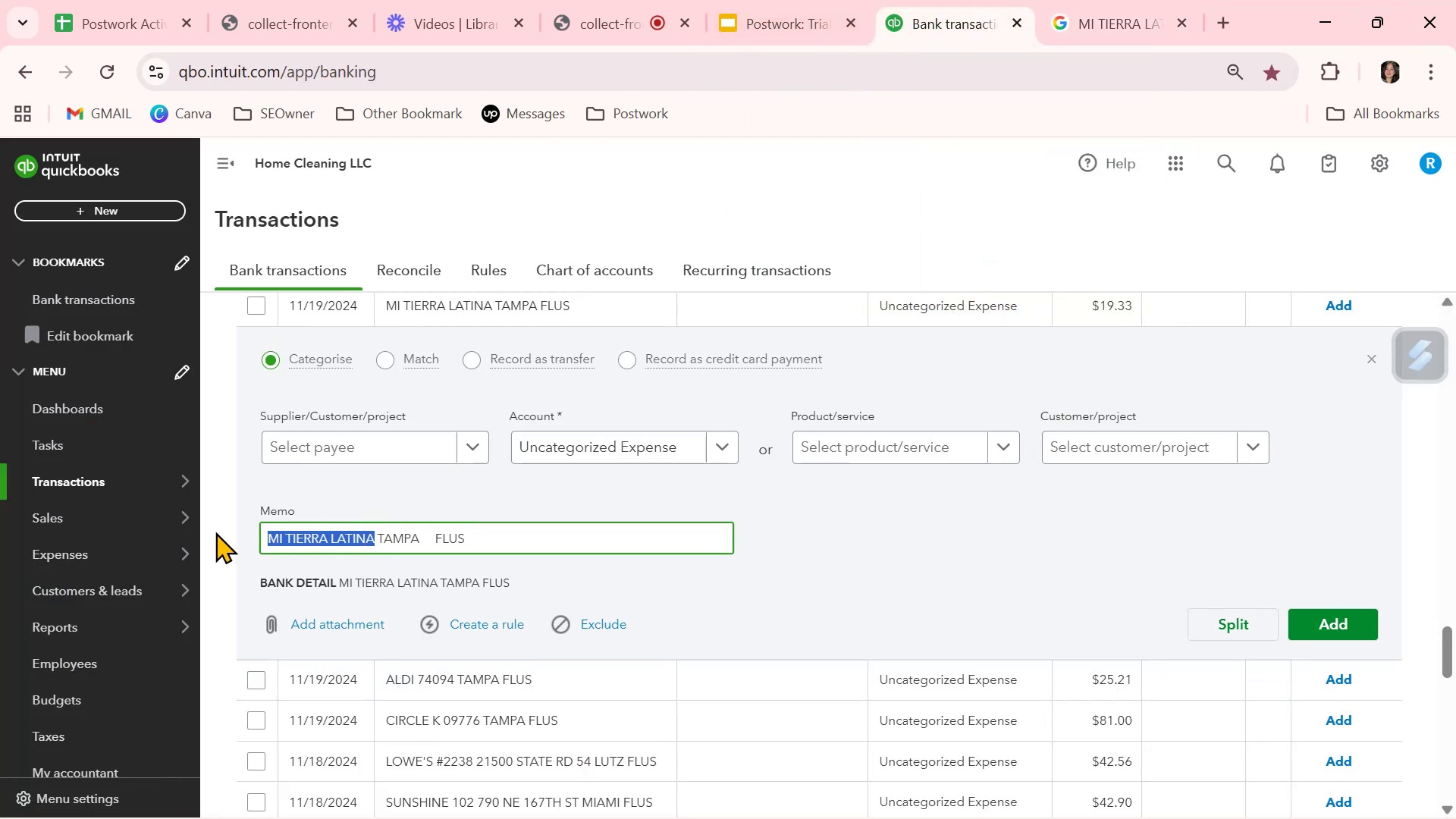 
key(Control+C)
 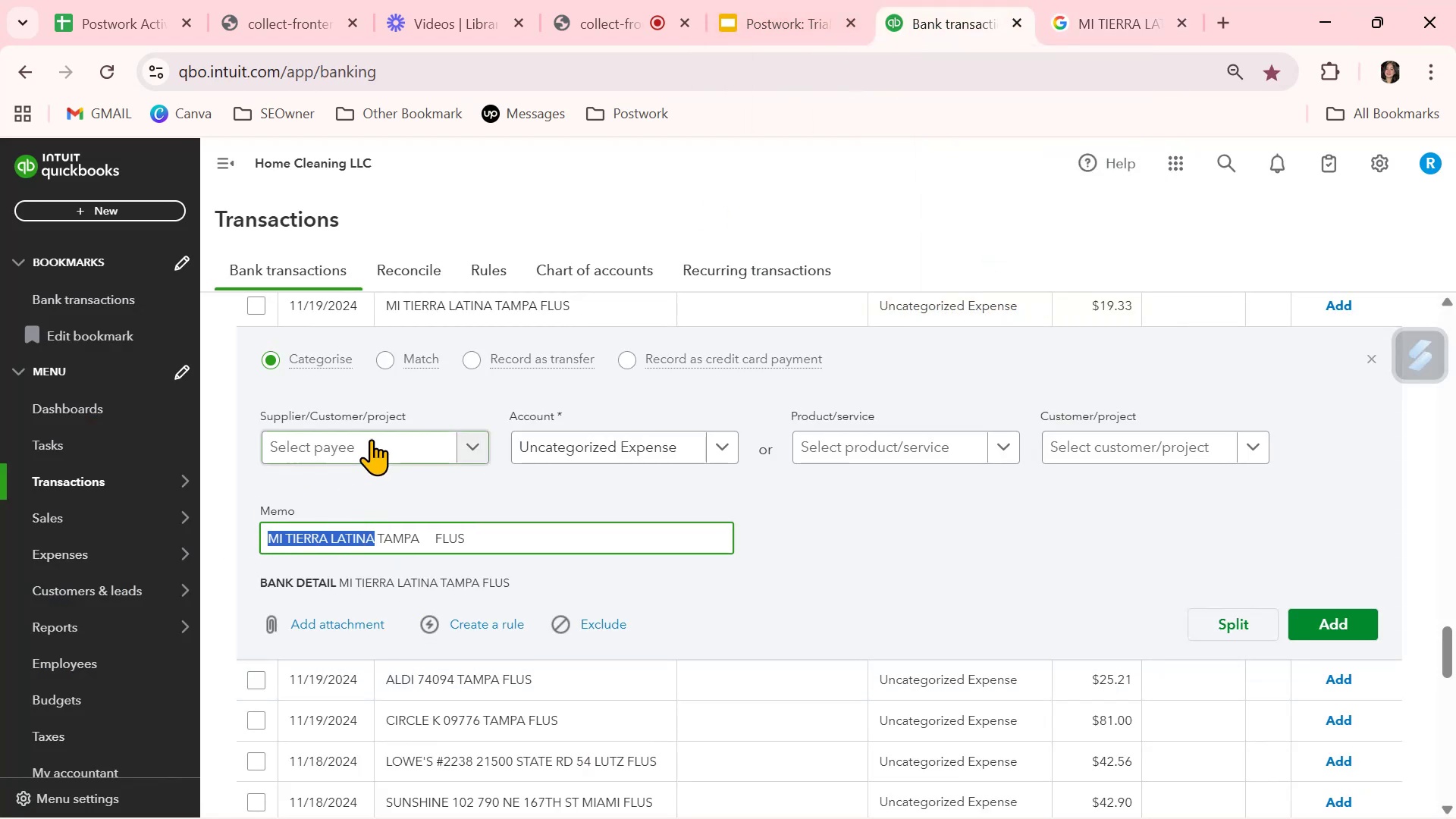 
left_click([371, 439])
 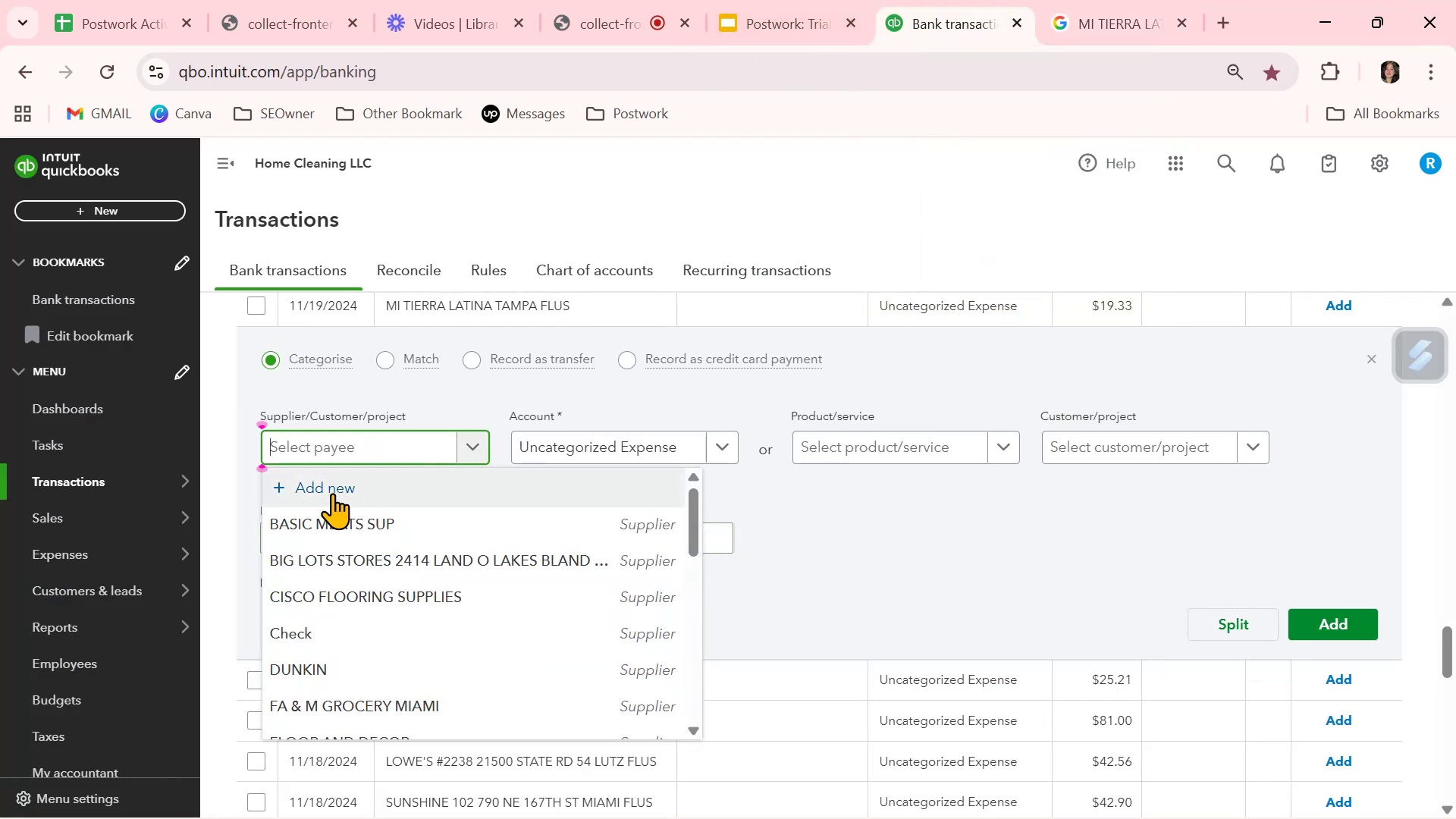 
left_click([331, 489])
 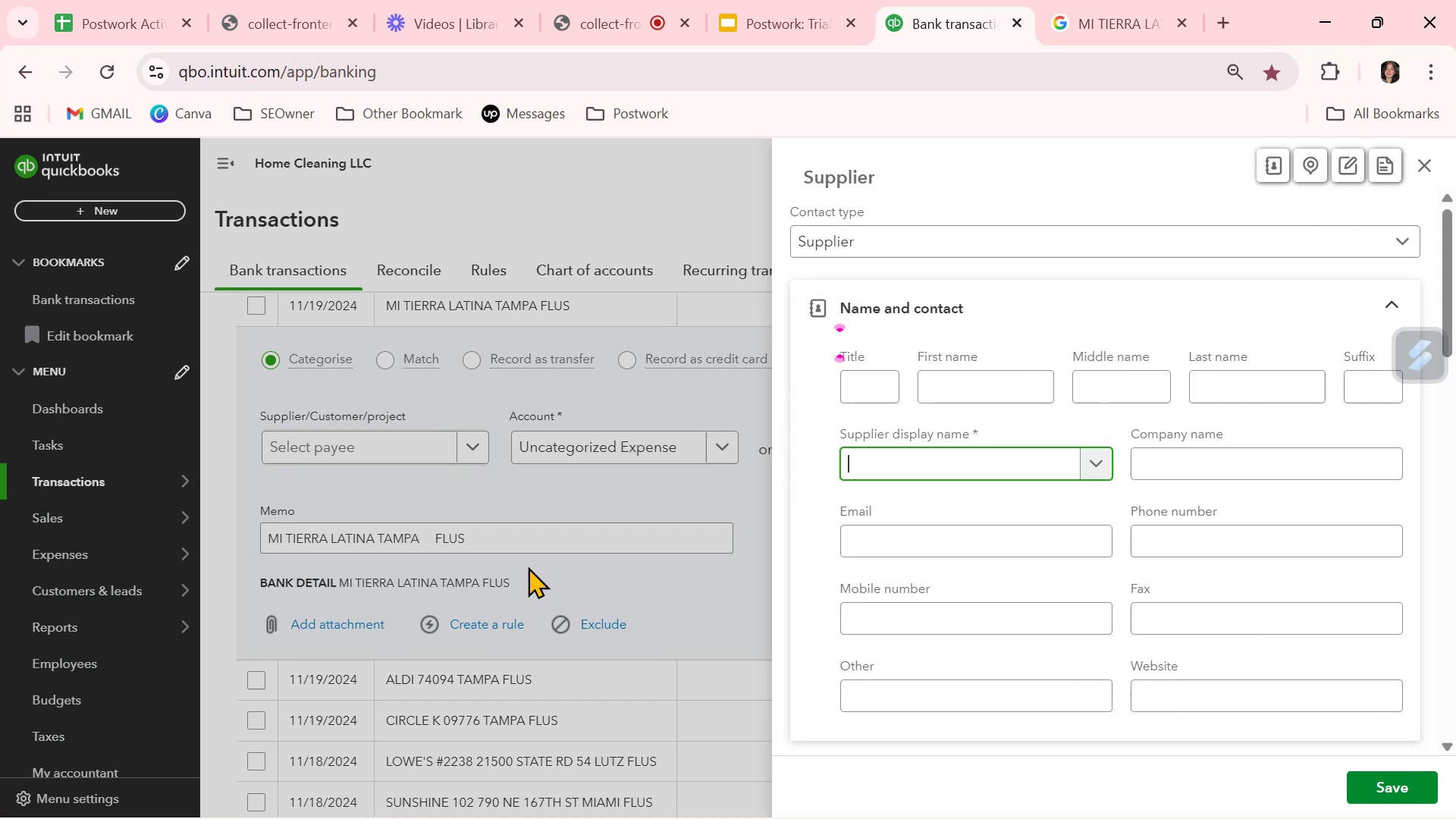 
key(Control+ControlLeft)
 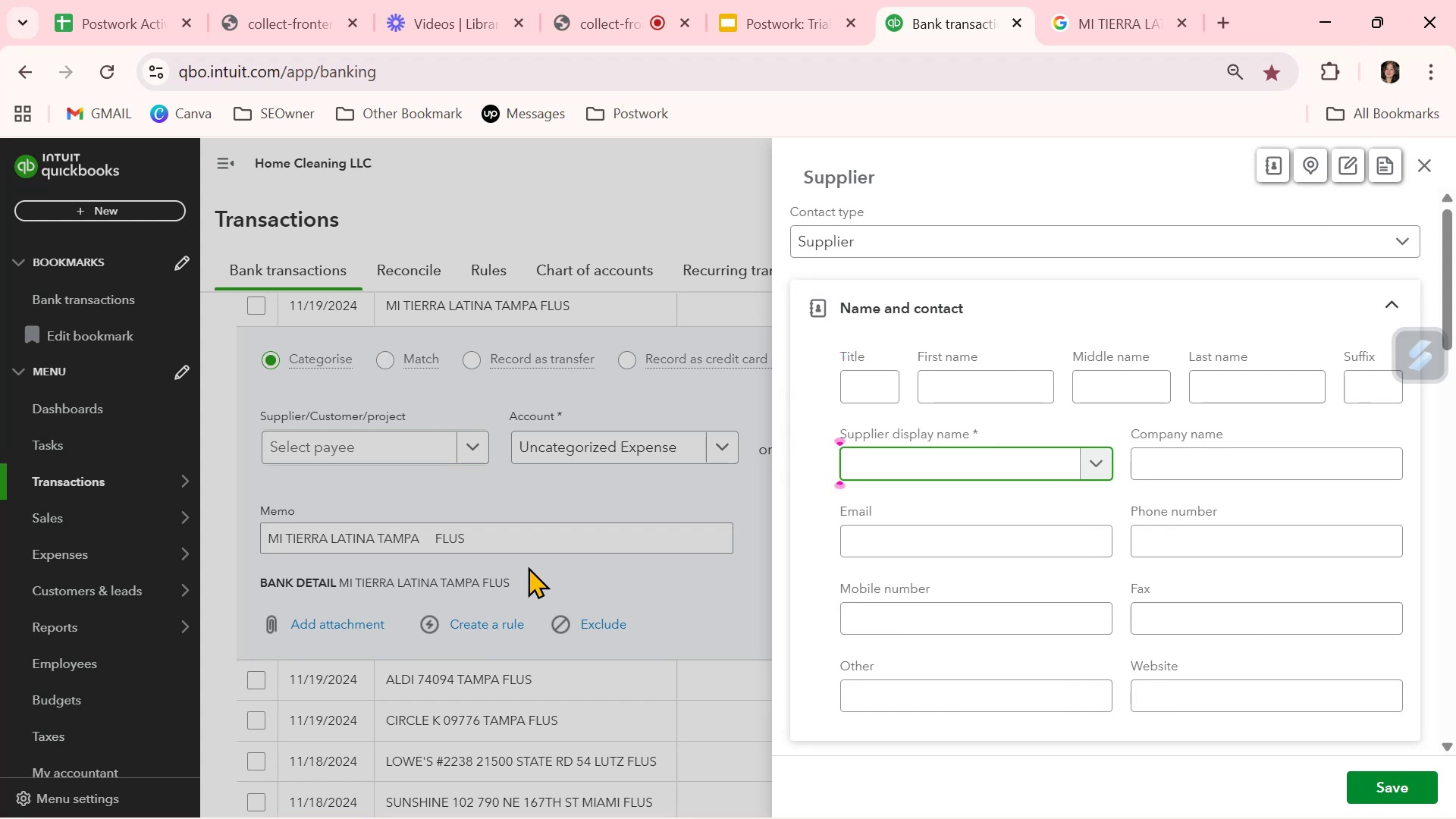 
key(Control+V)
 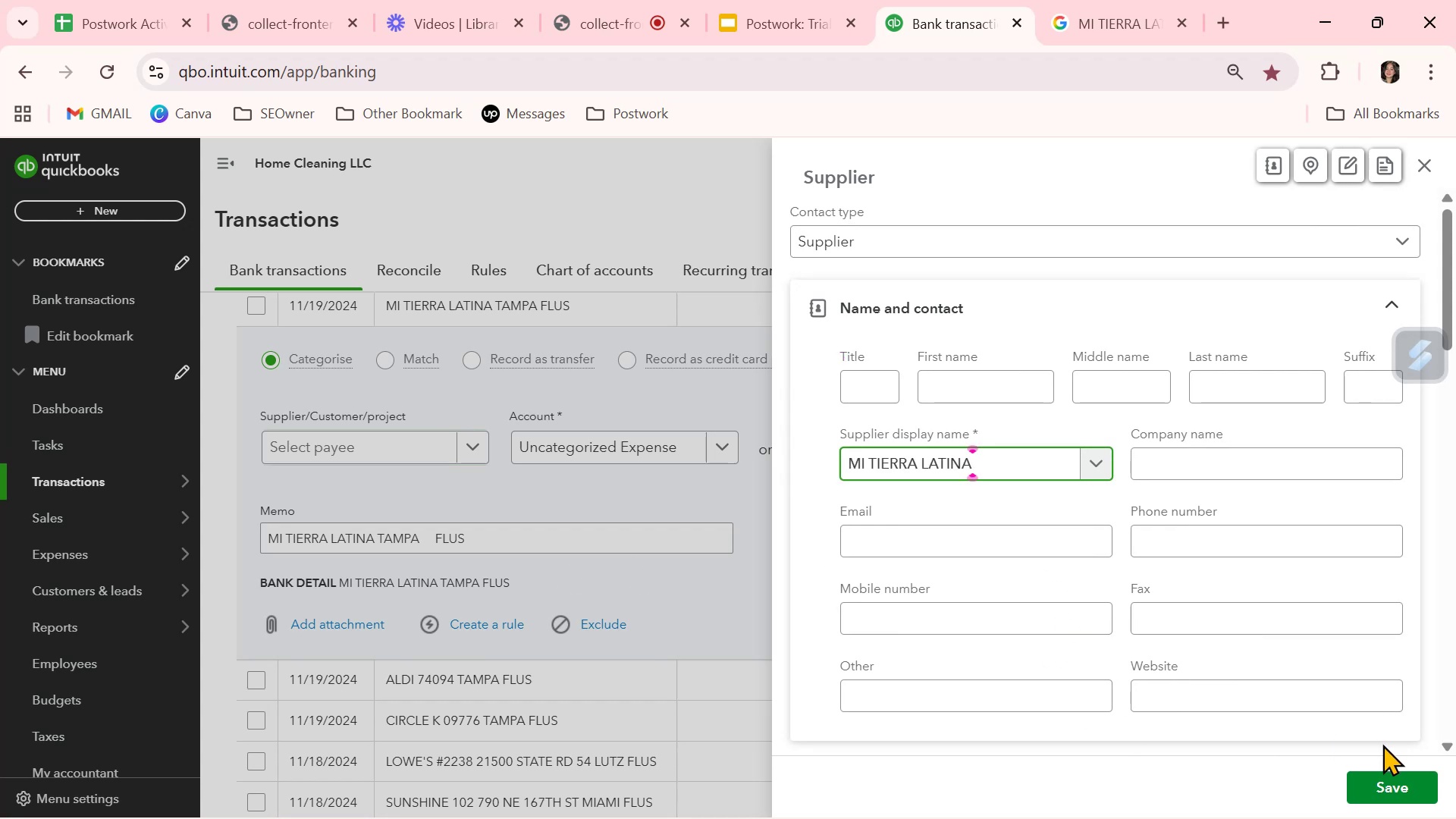 
left_click([1391, 790])
 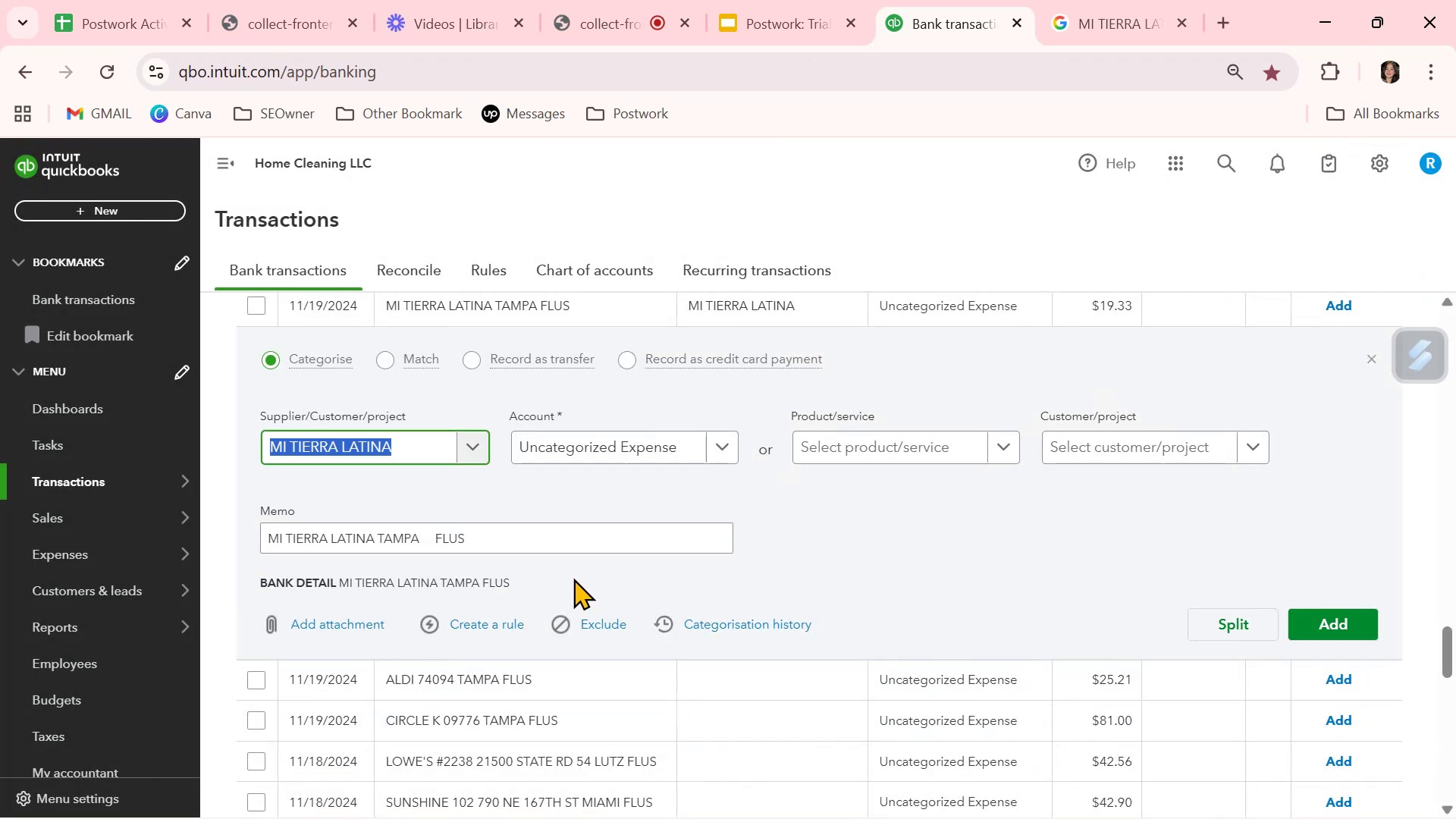 
left_click([727, 441])
 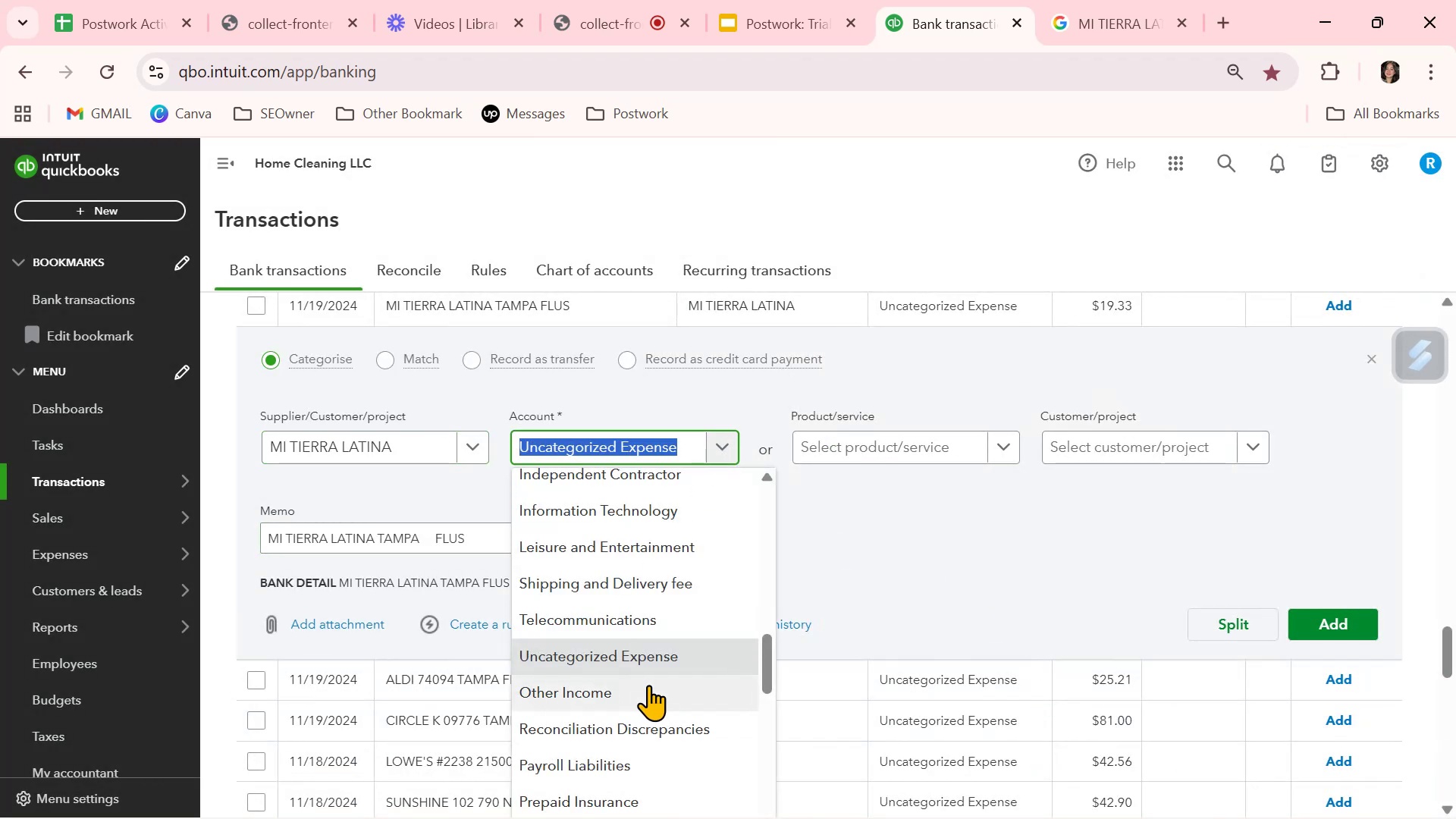 
type(meals)
key(Backspace)
 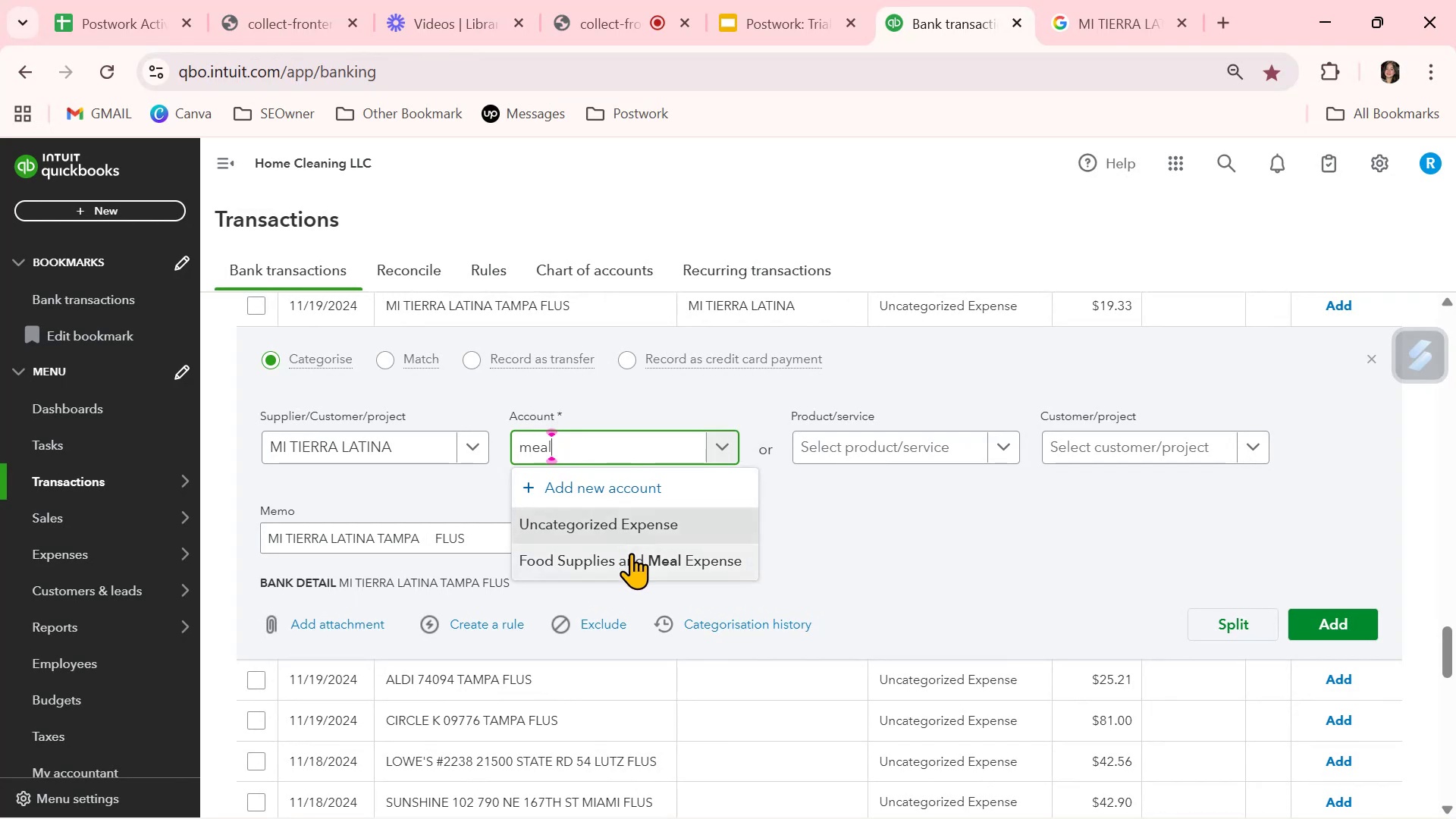 
left_click([631, 554])
 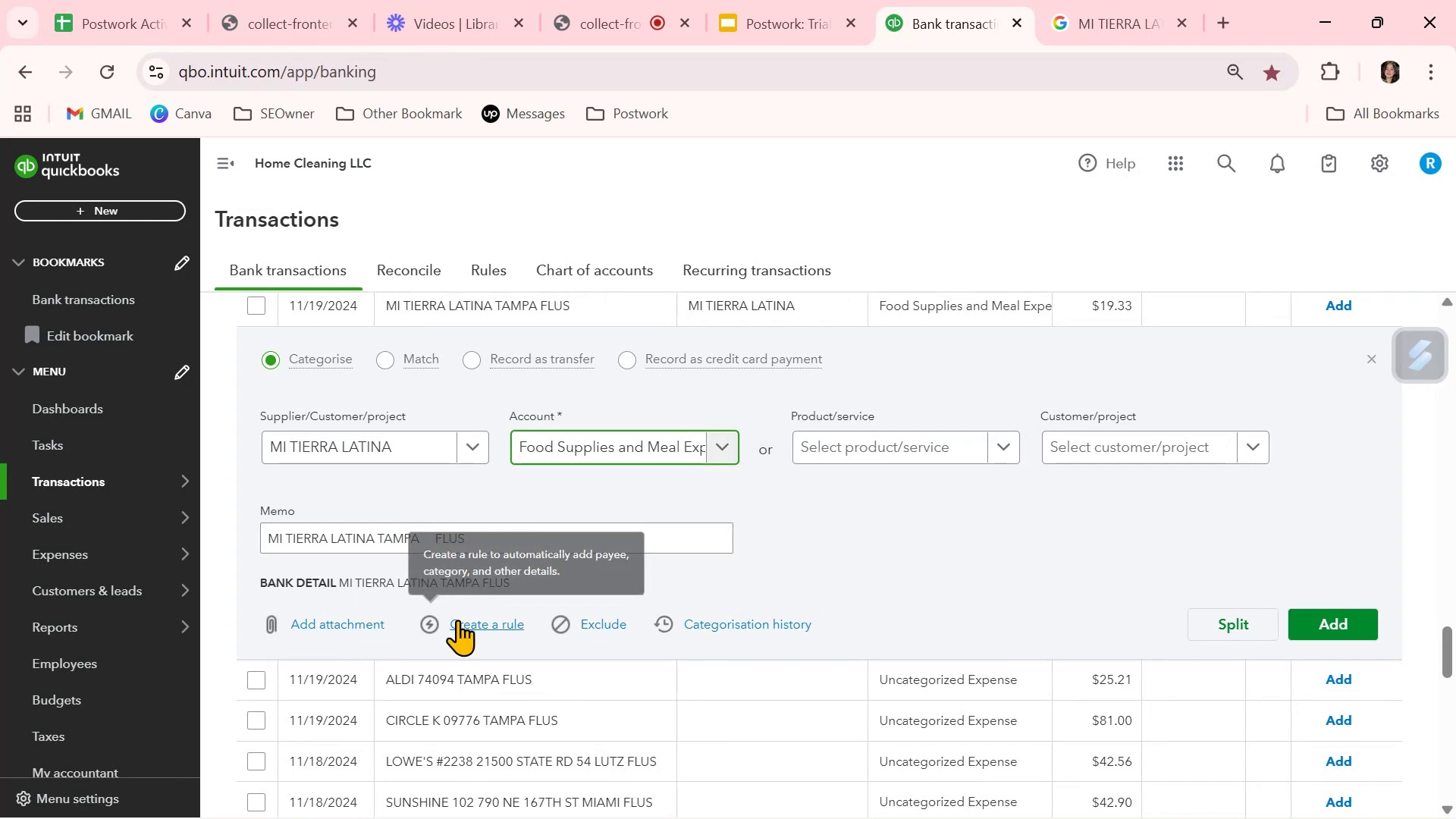 
left_click([474, 625])
 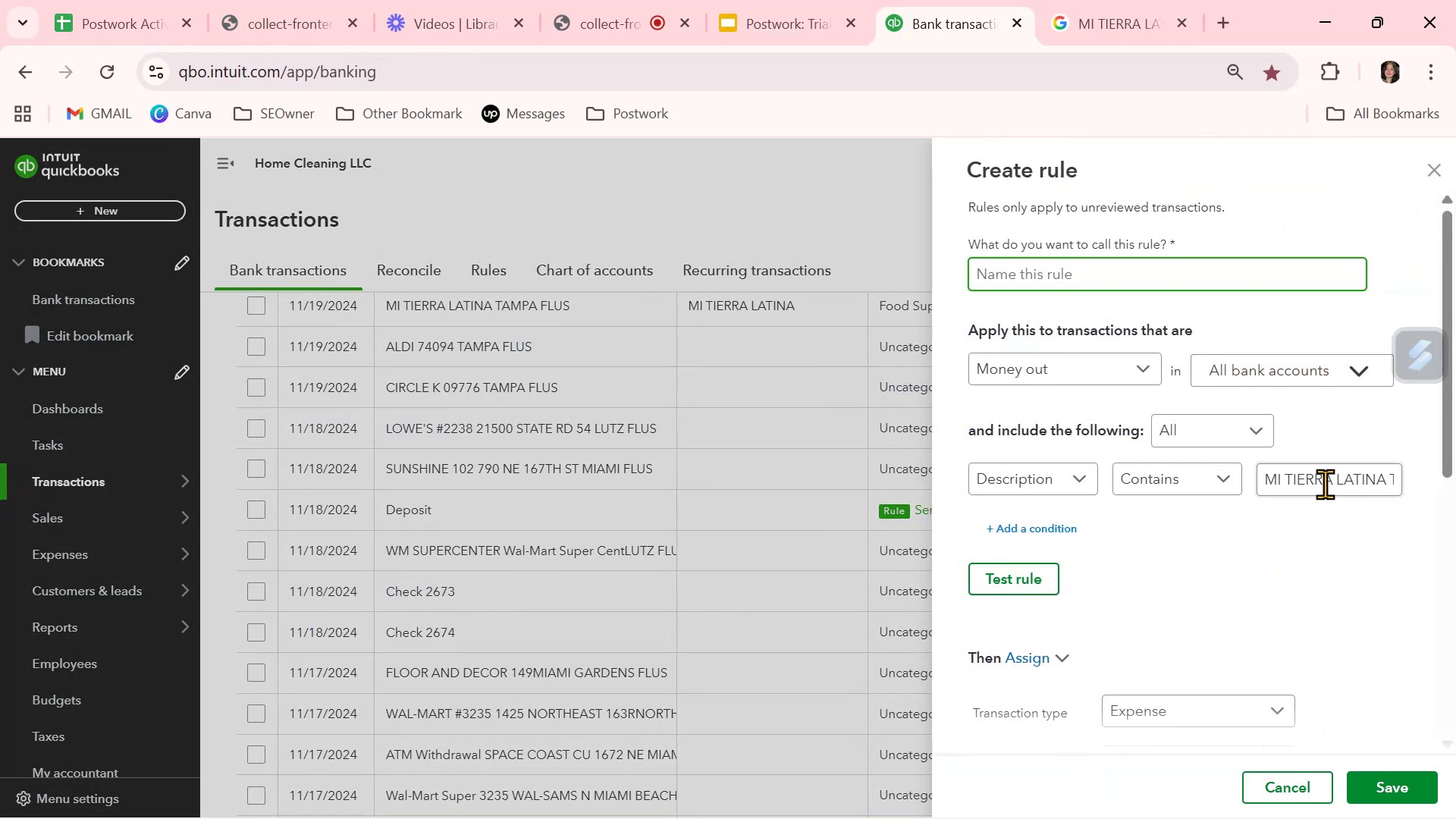 
left_click([1293, 482])
 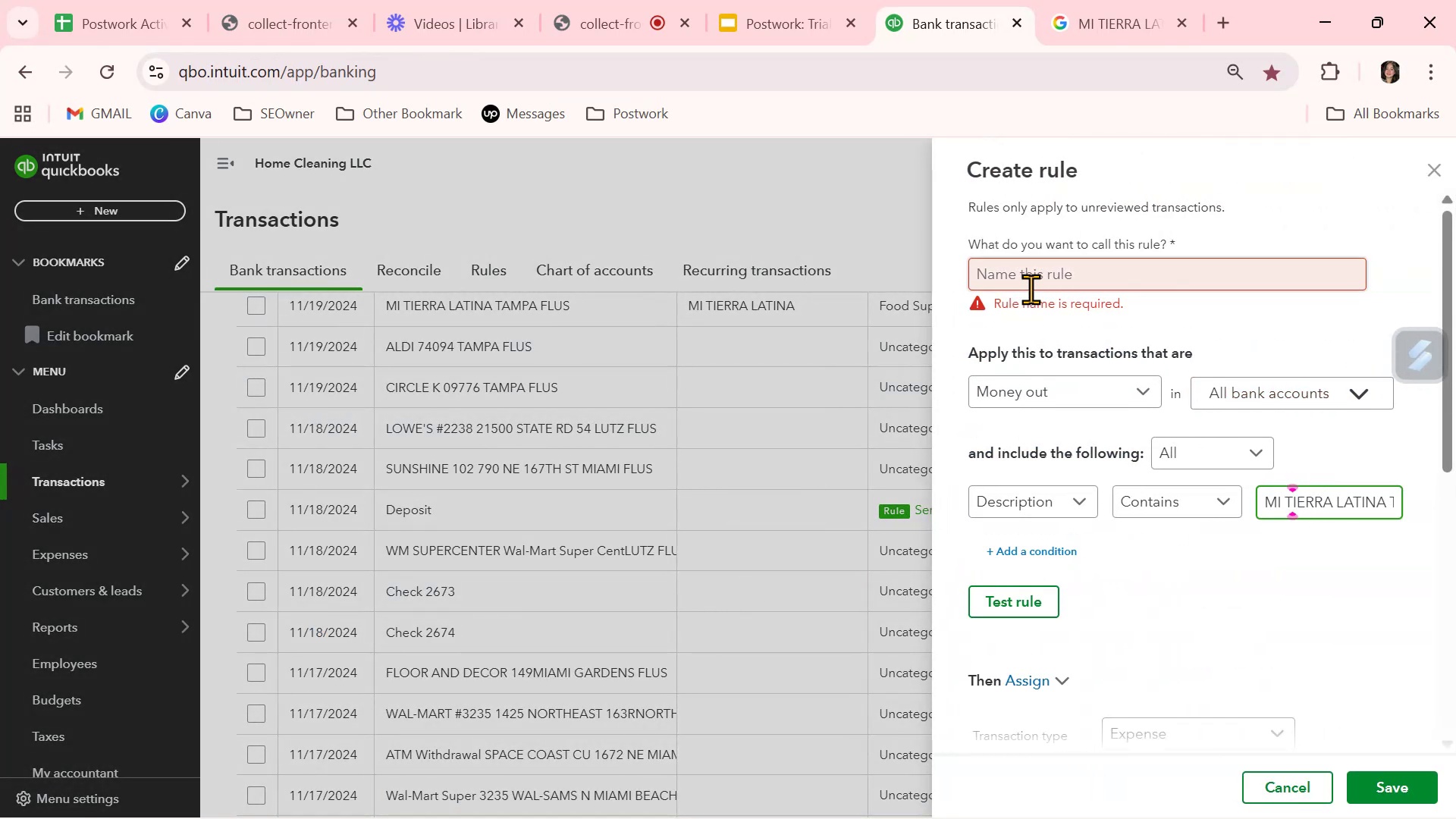 
left_click([1032, 281])
 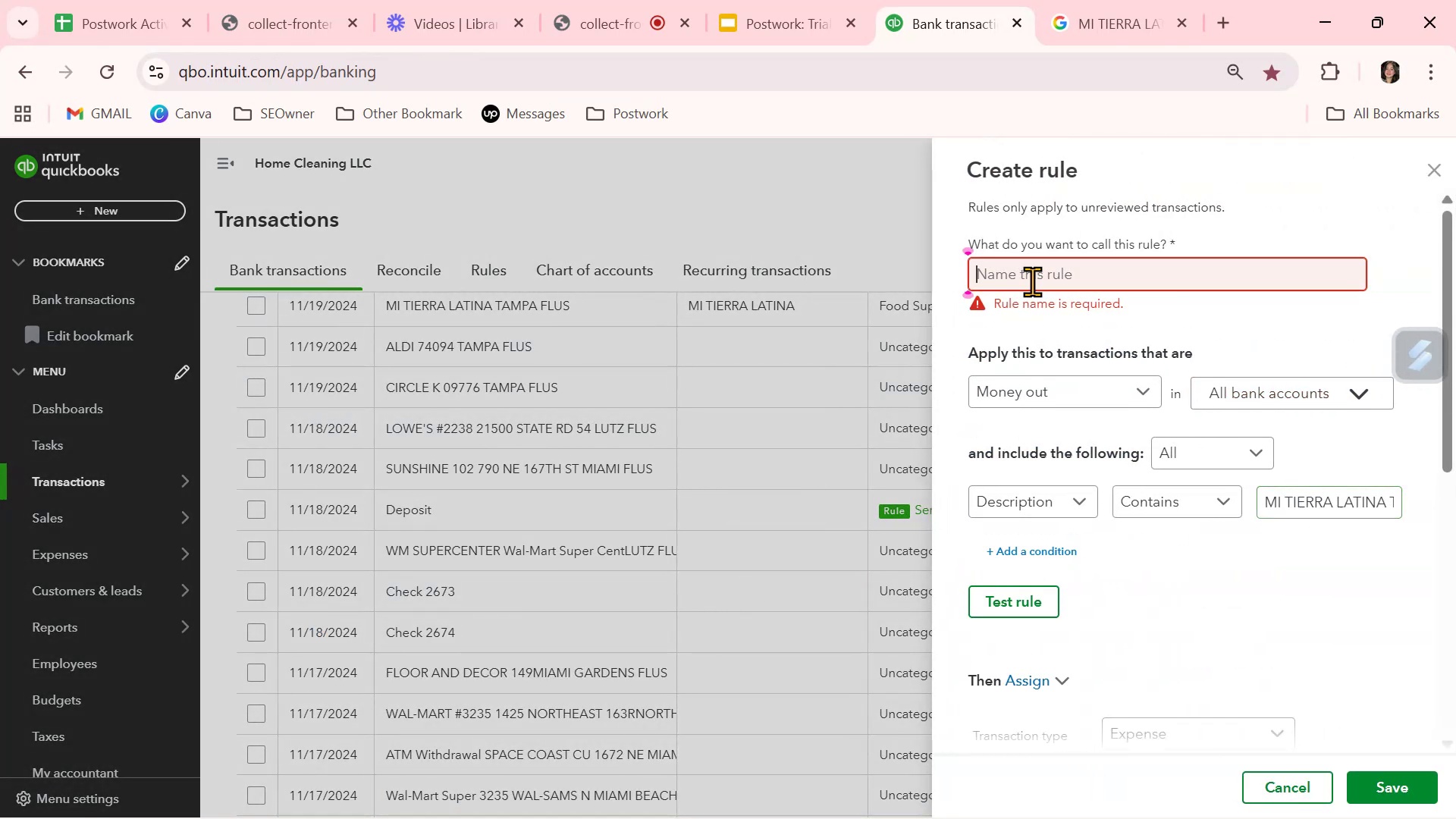 
key(Control+ControlLeft)
 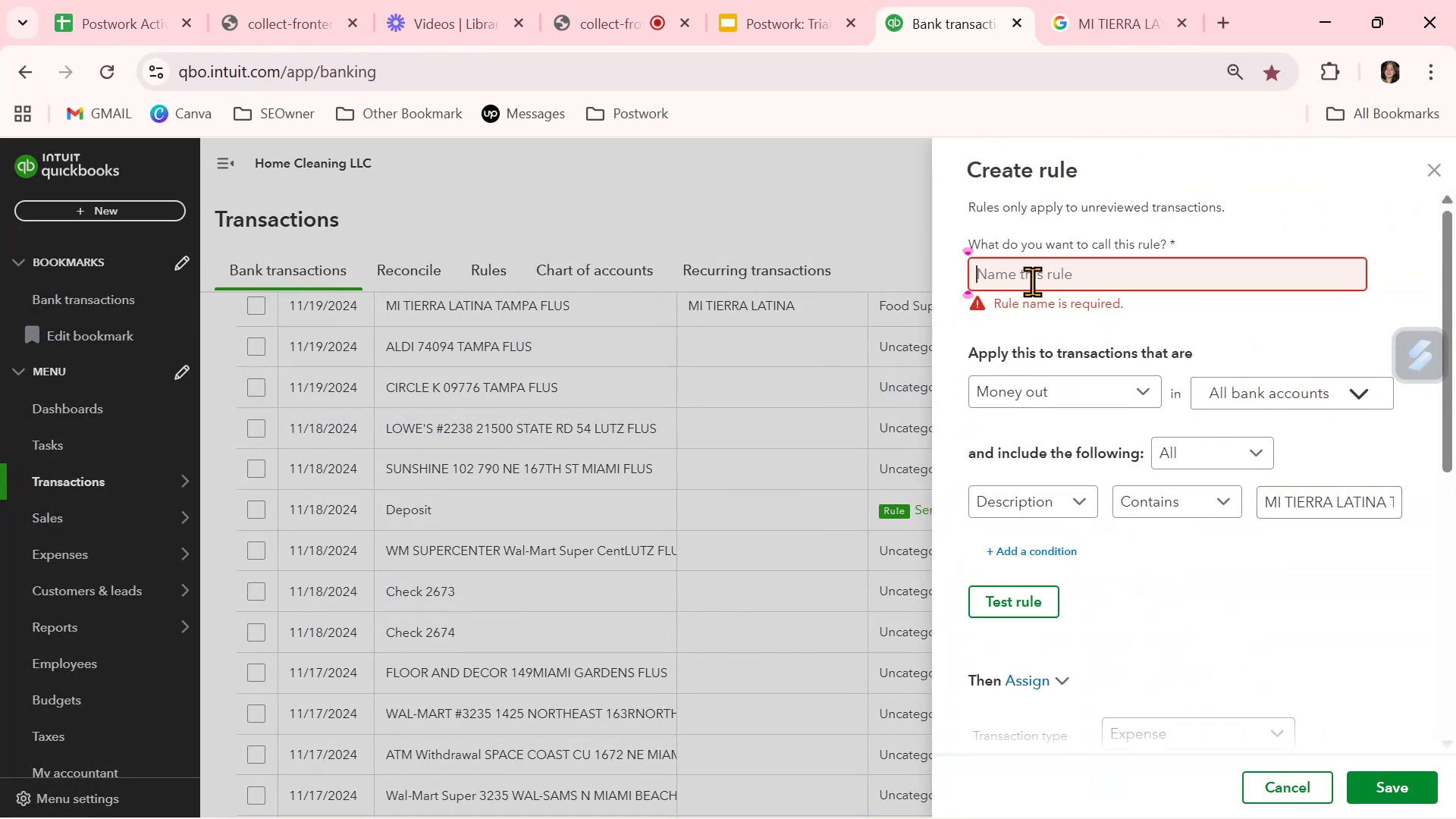 
key(Control+V)
 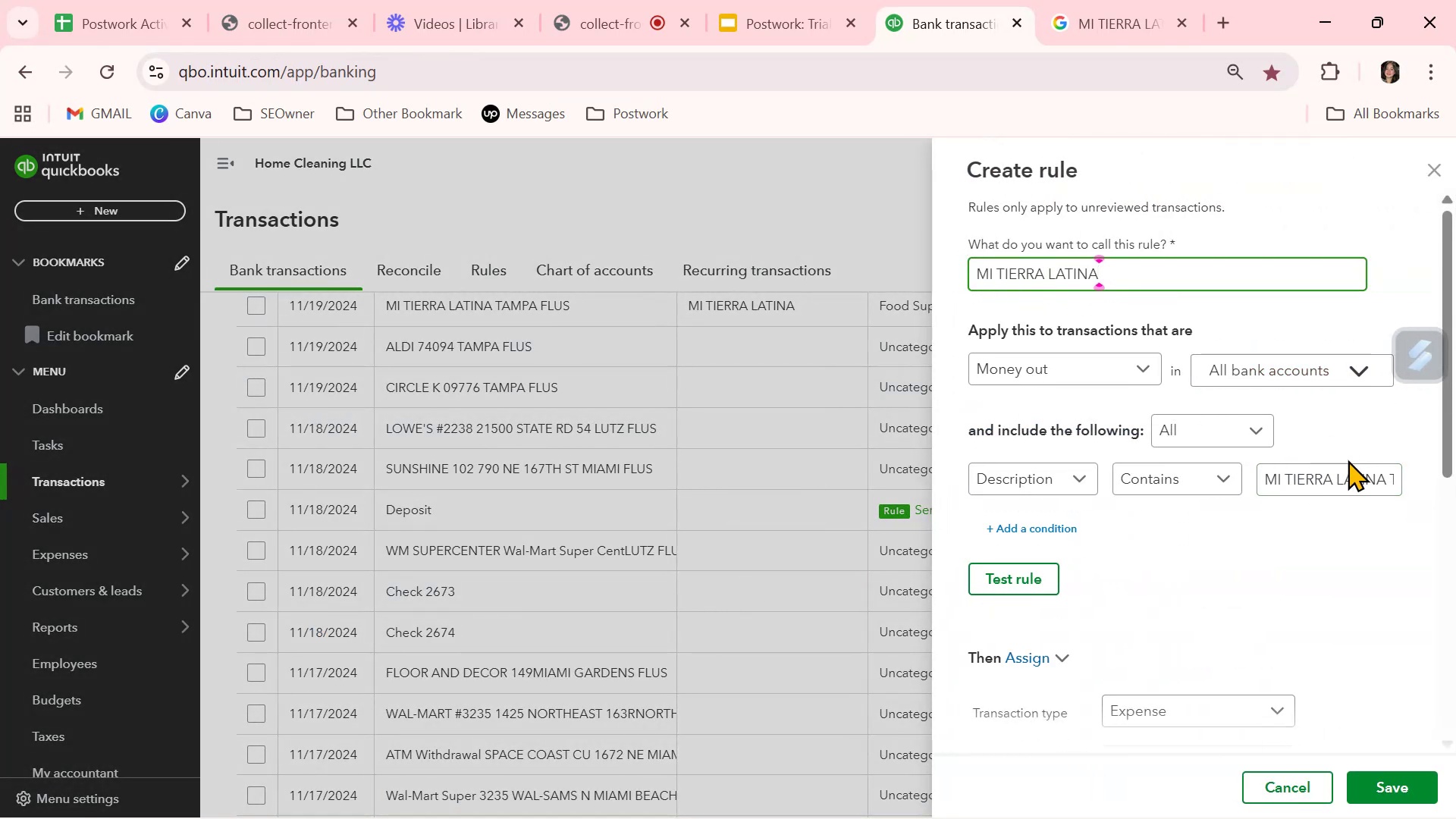 
left_click([1351, 475])
 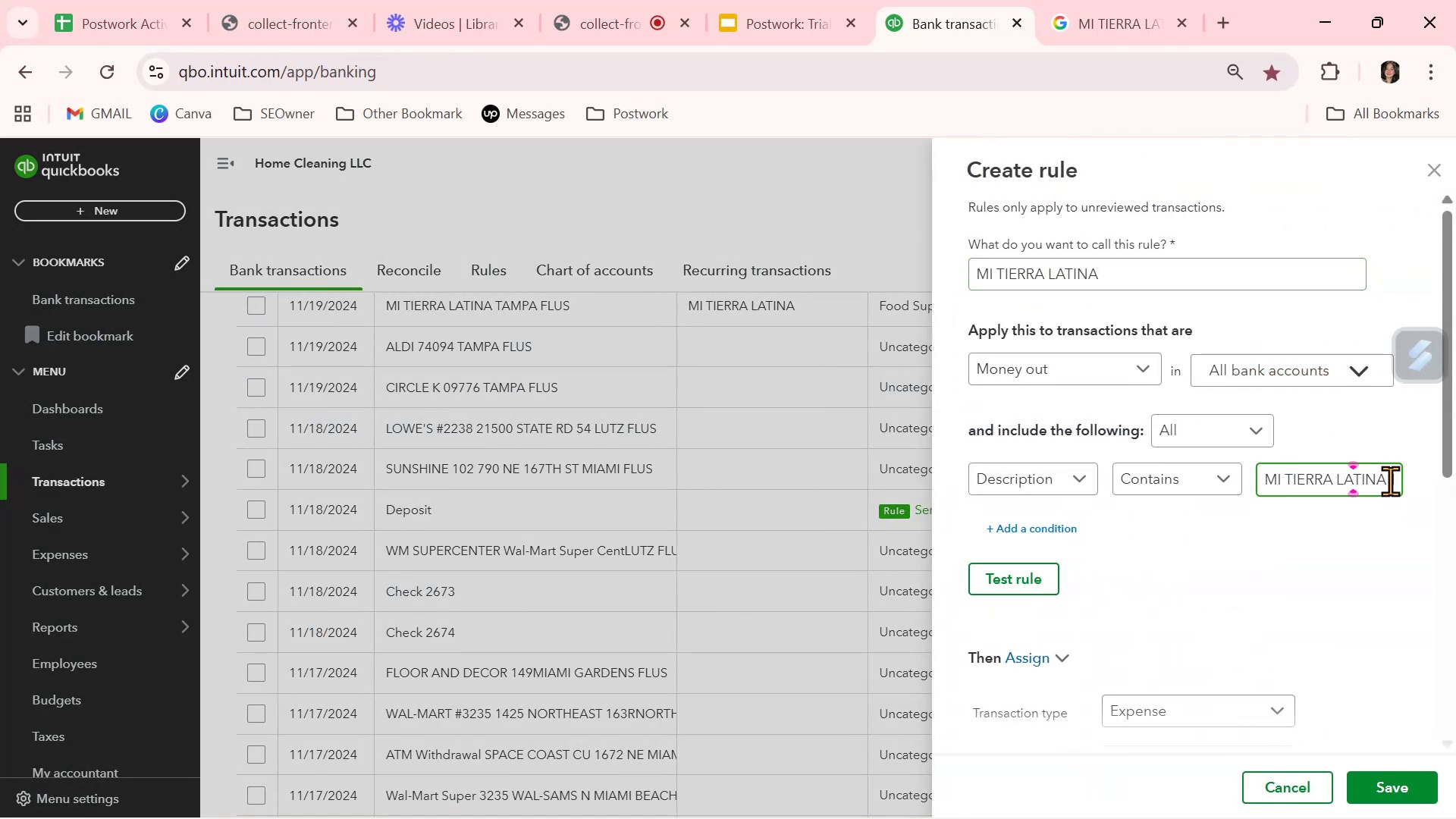 
left_click_drag(start_coordinate=[1392, 480], to_coordinate=[1455, 484])
 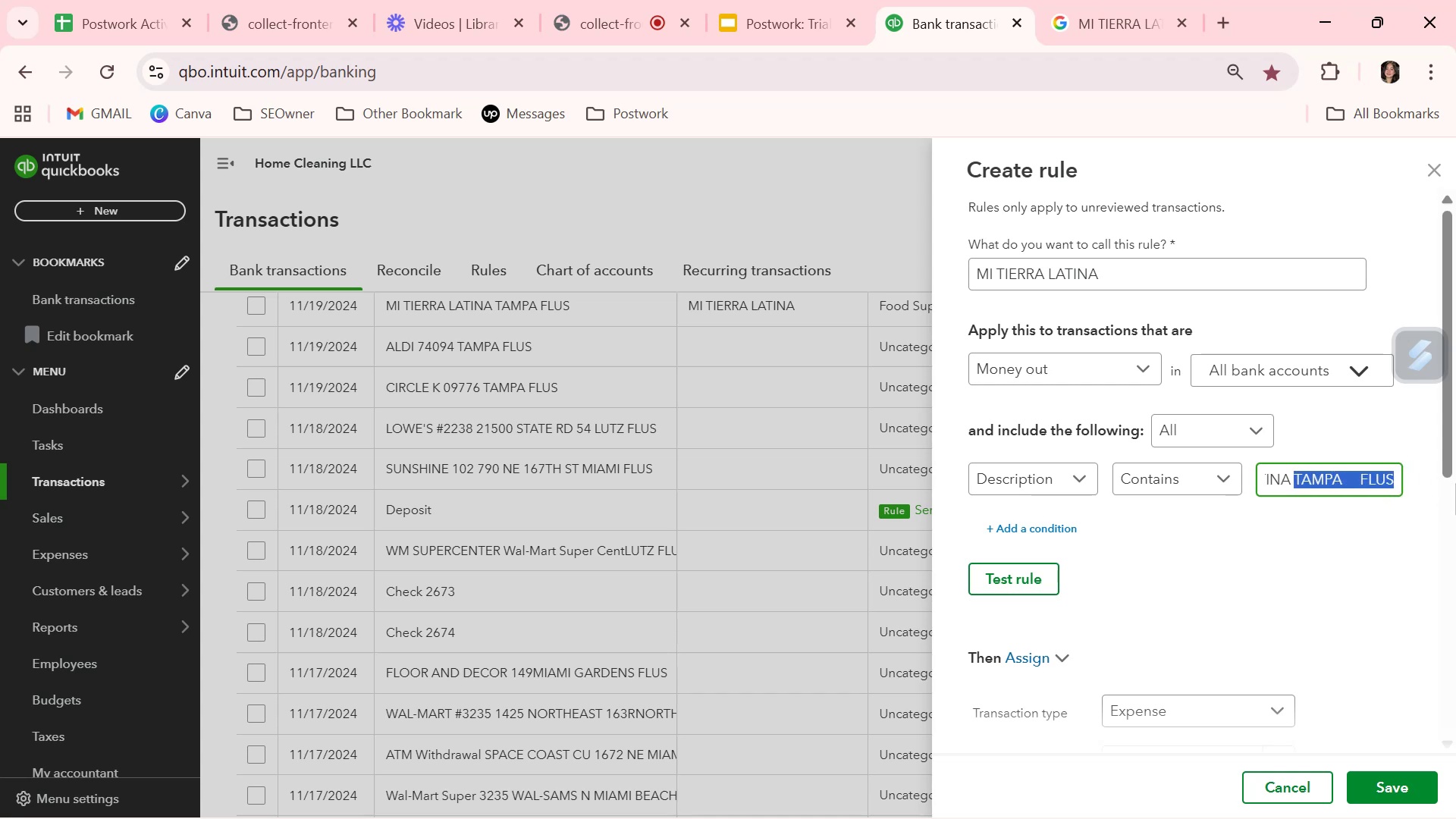 
key(Backspace)
 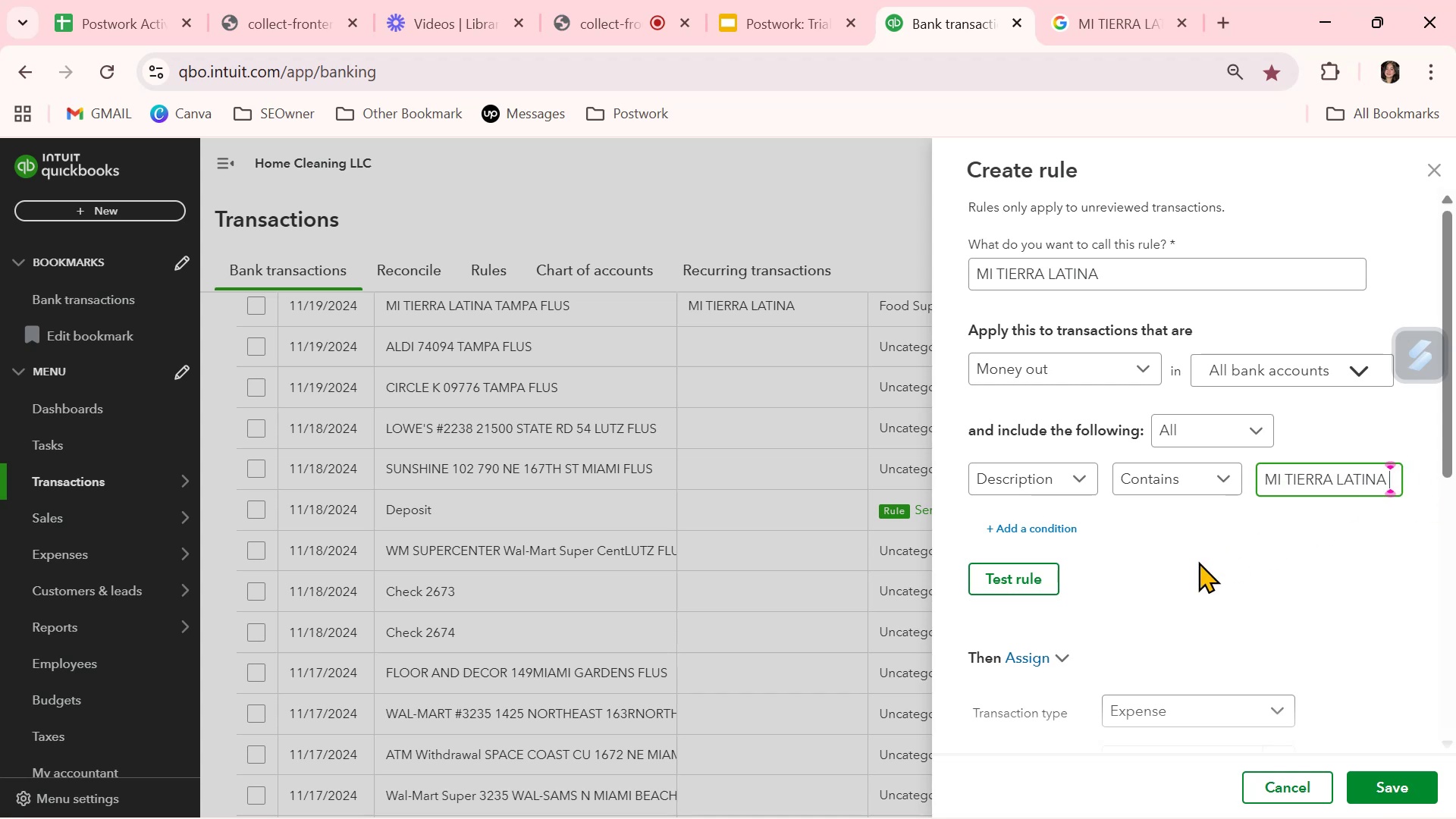 
left_click([1030, 579])
 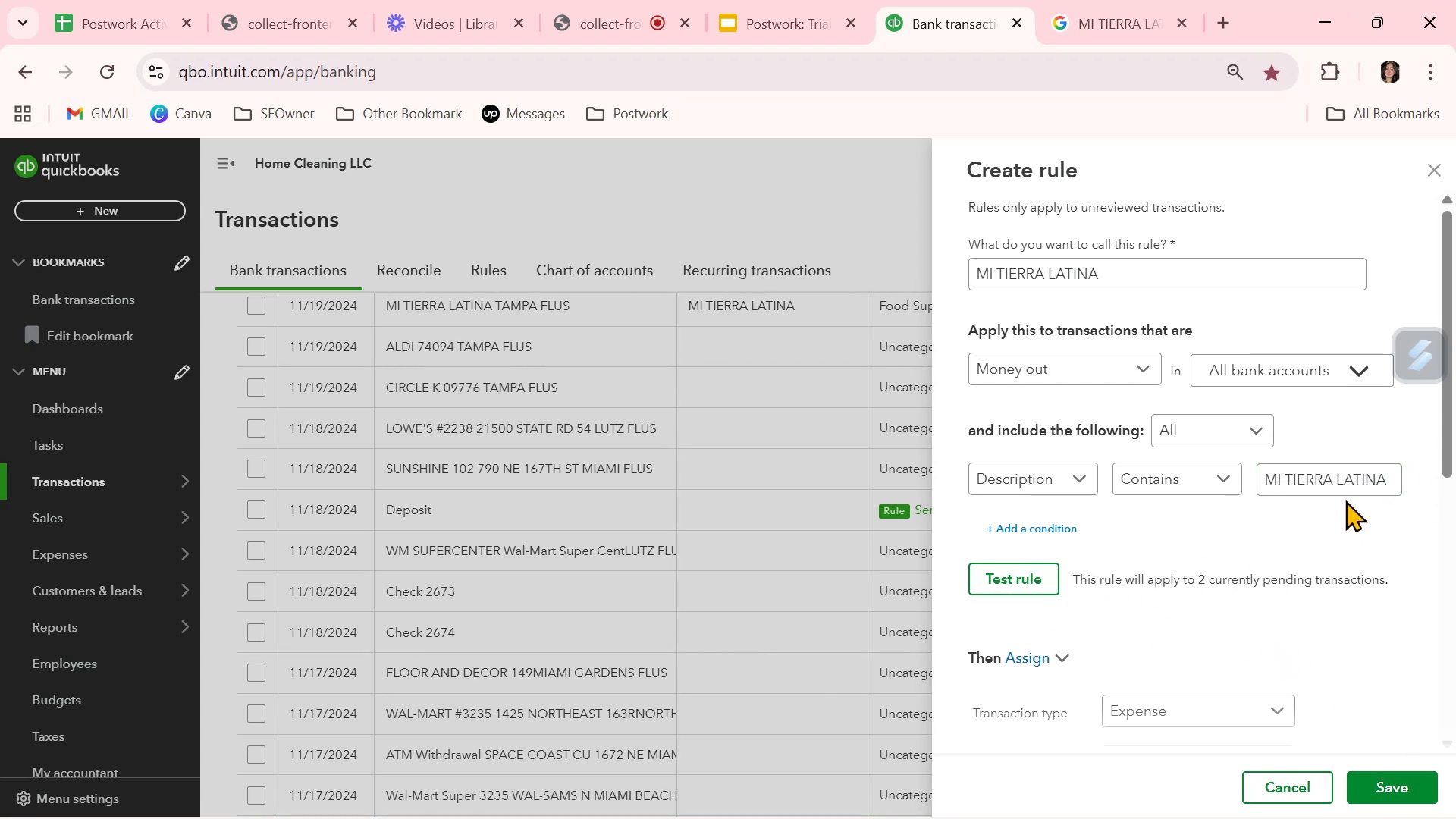 
wait(6.53)
 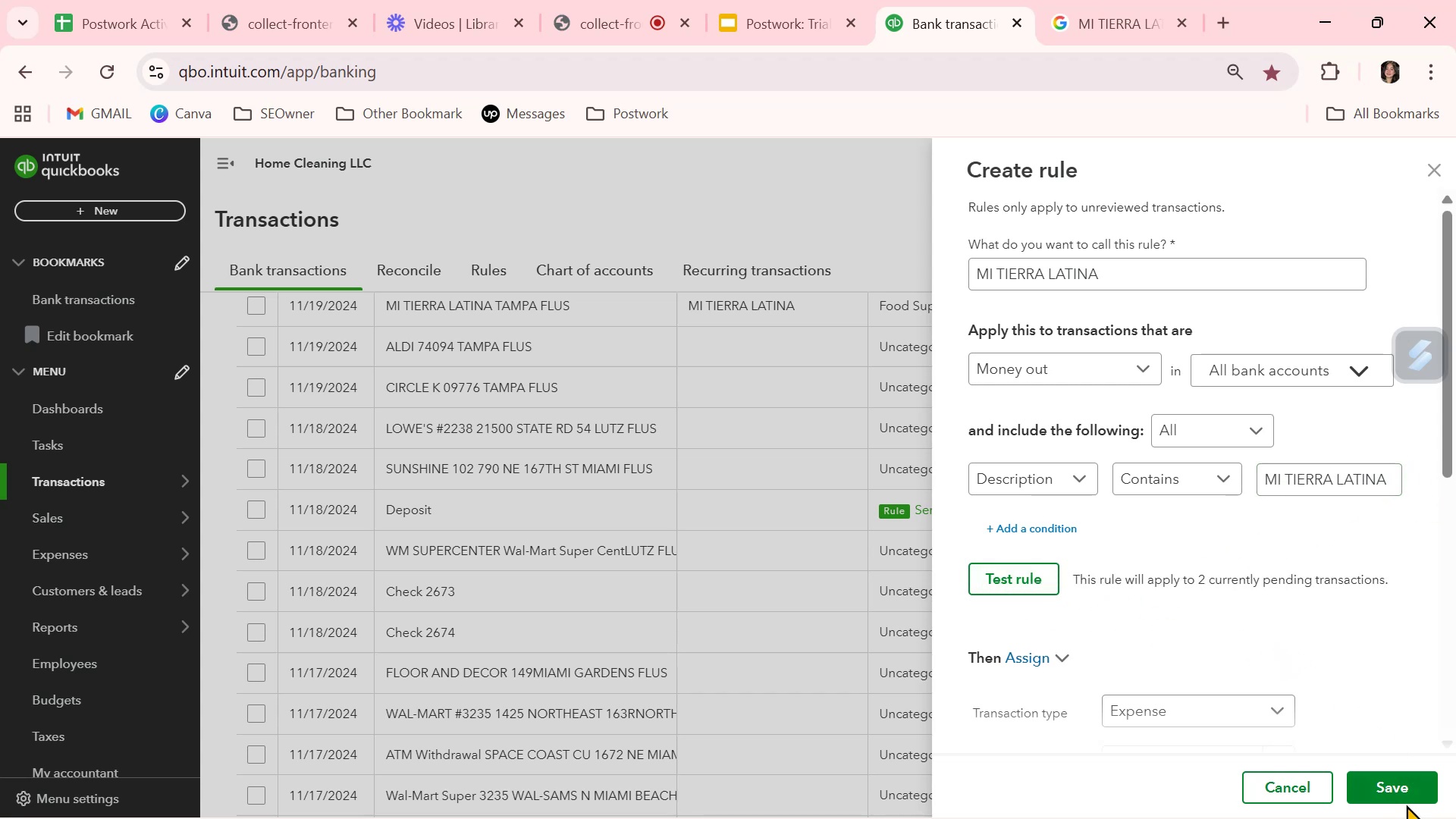 
left_click([1357, 483])
 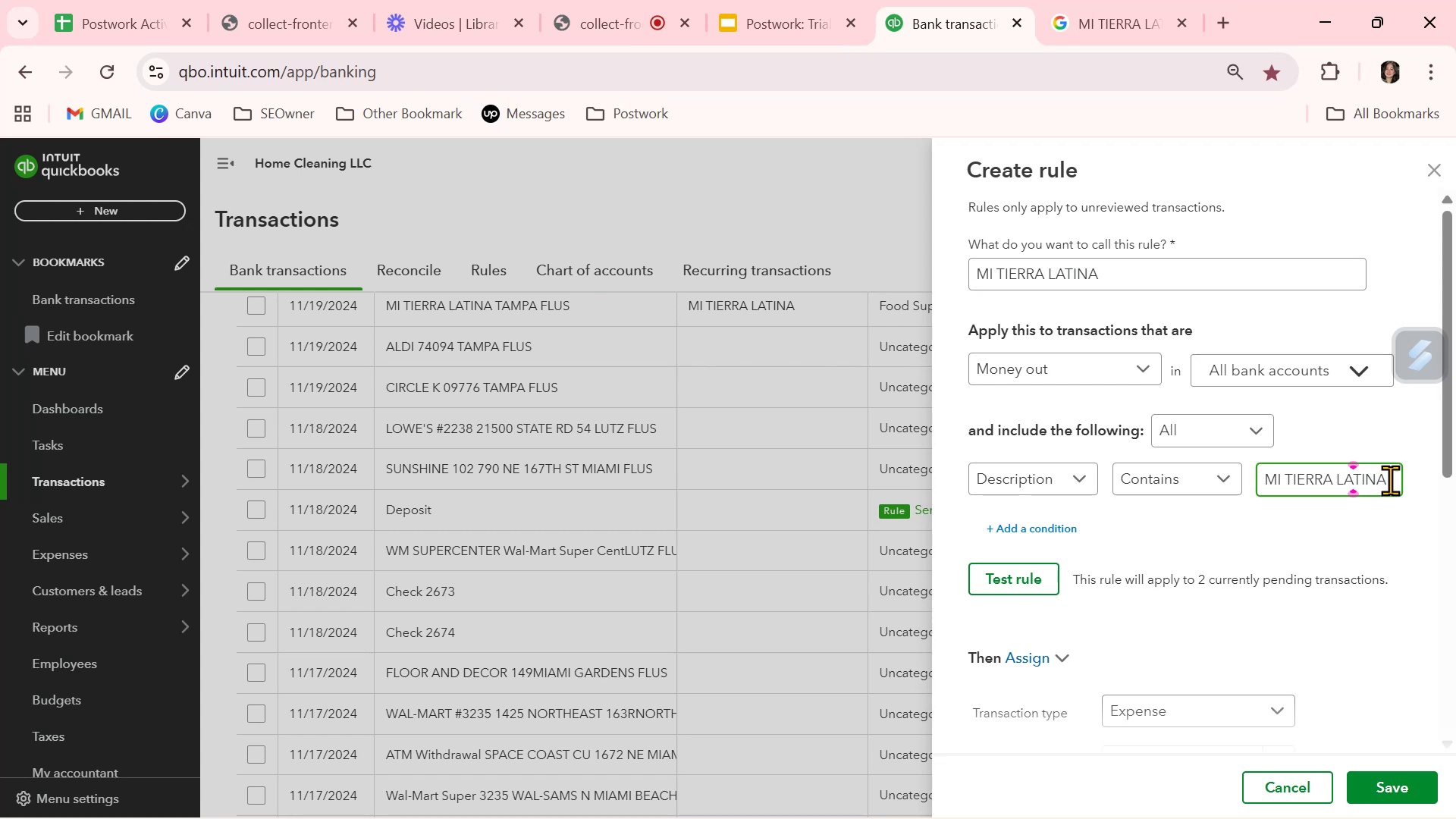 
left_click_drag(start_coordinate=[1387, 479], to_coordinate=[1455, 479])
 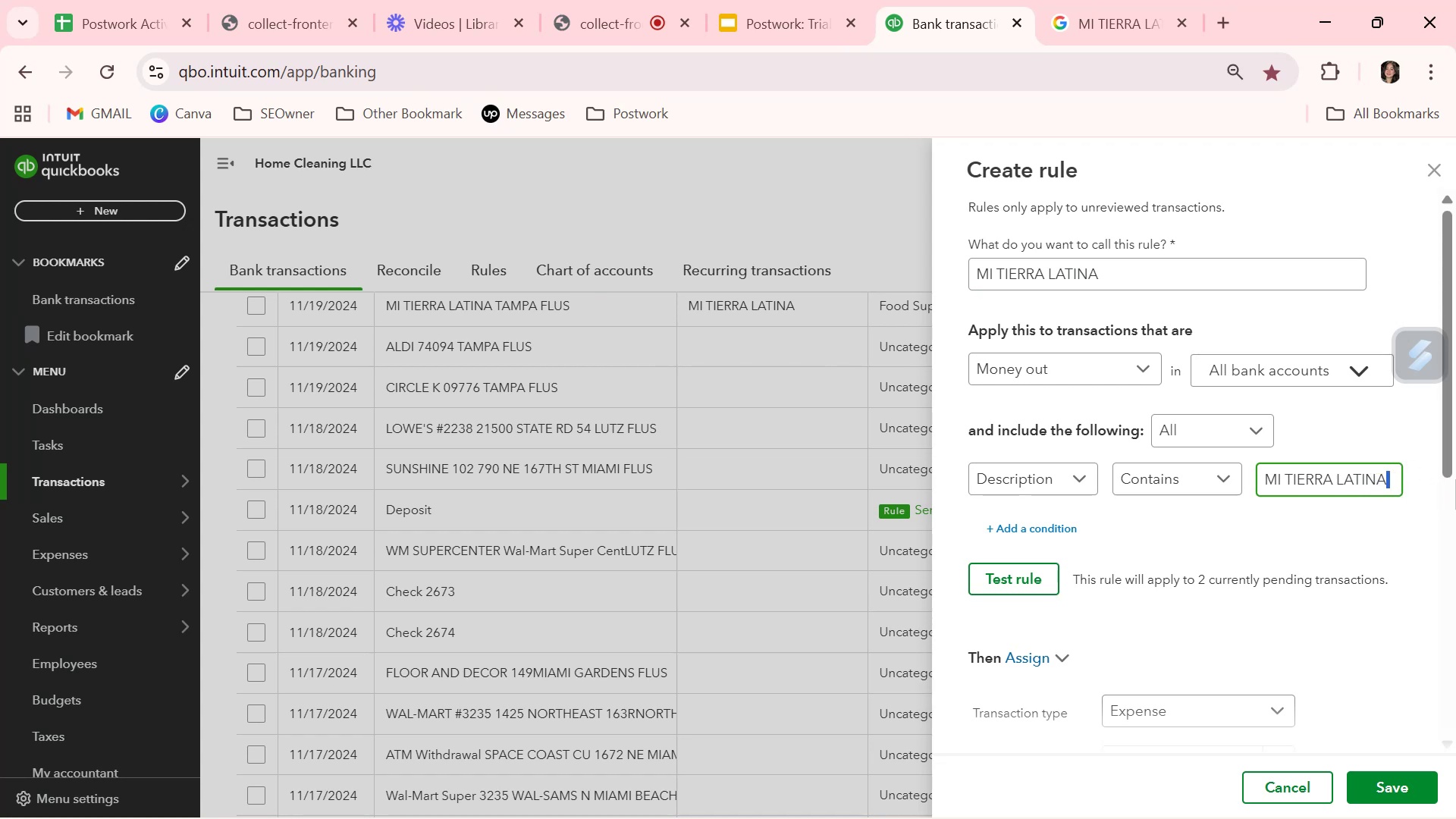 
key(Backspace)
 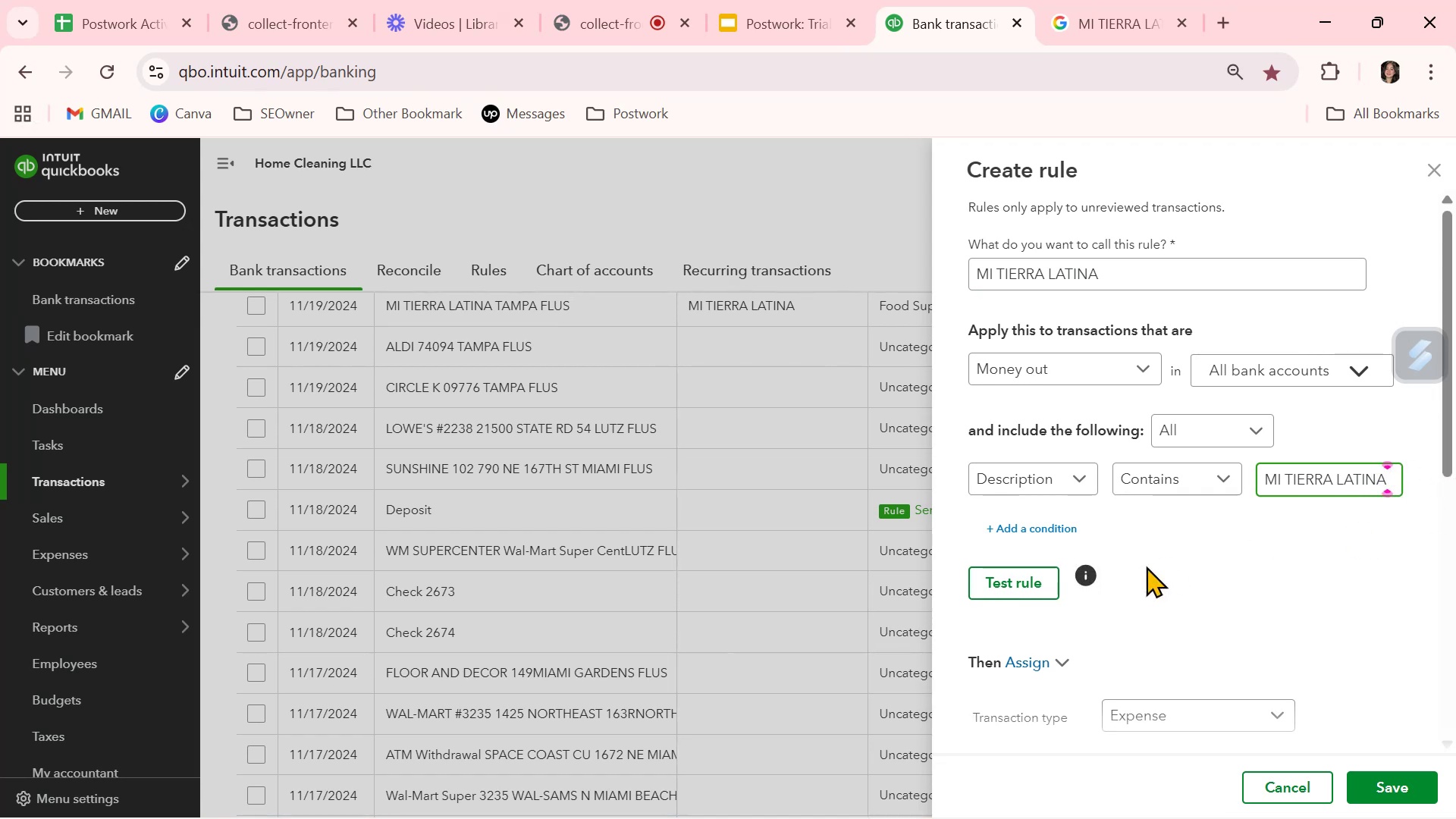 
left_click([1020, 584])
 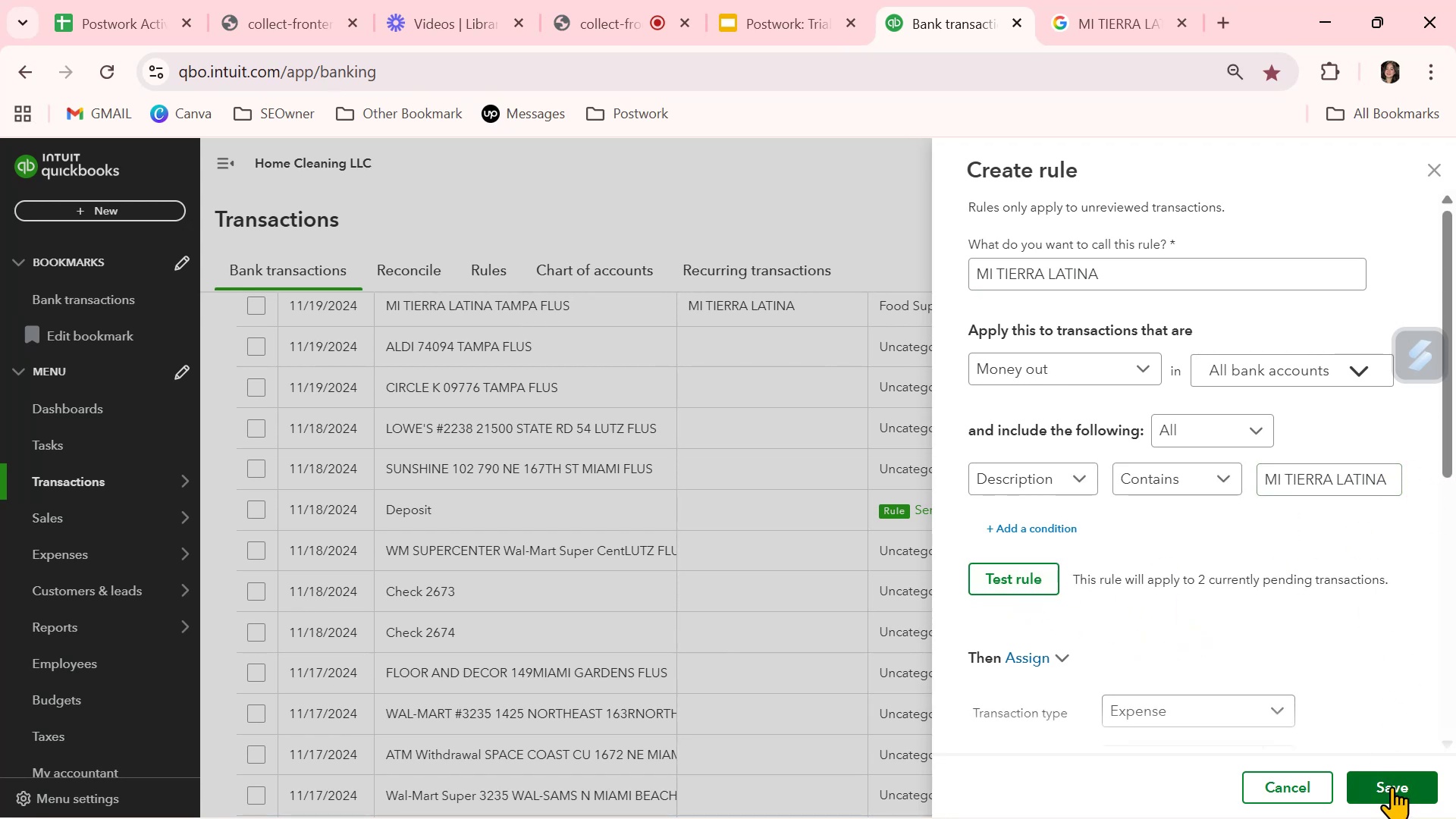 
left_click([1392, 778])
 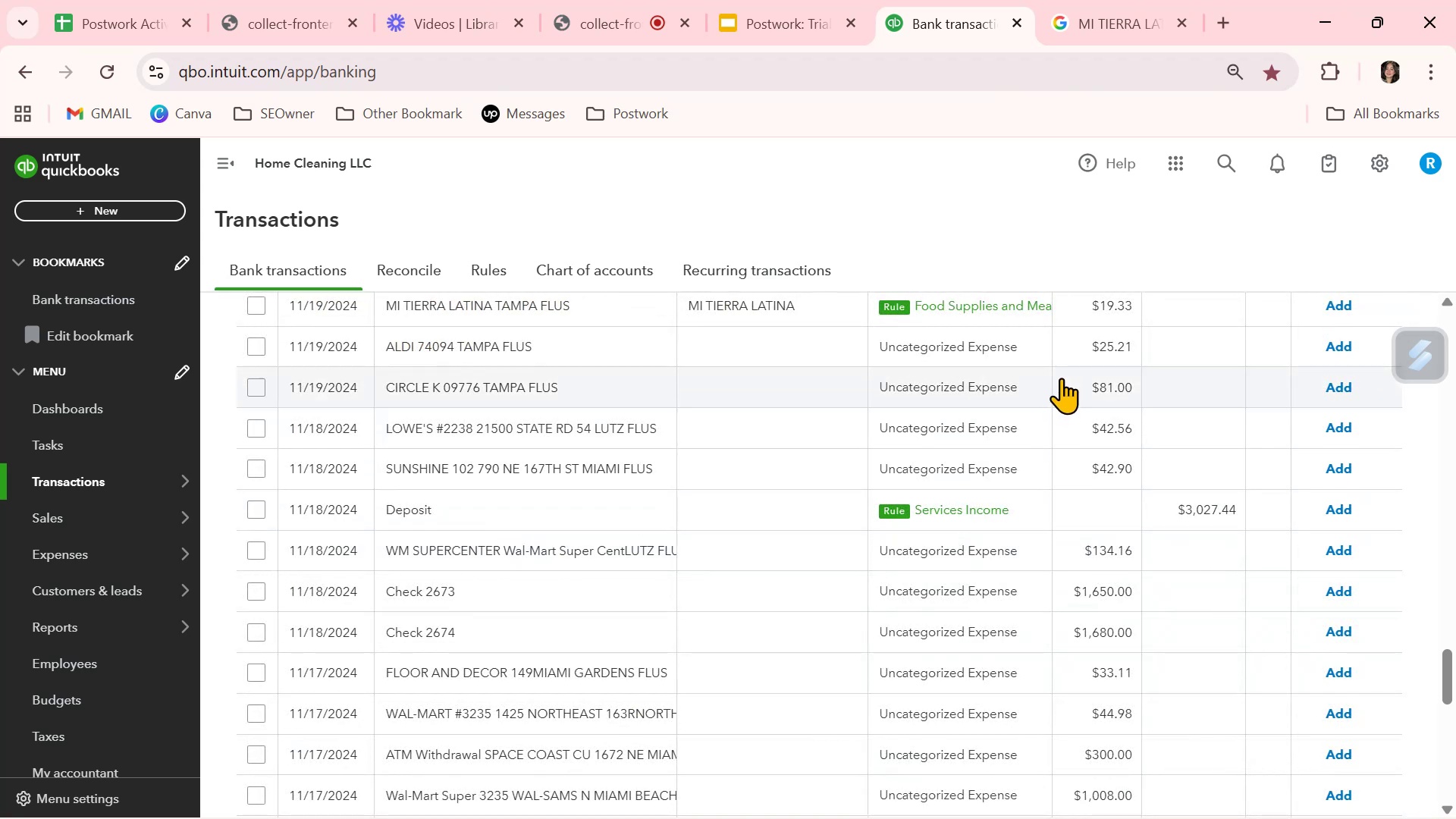 
wait(5.15)
 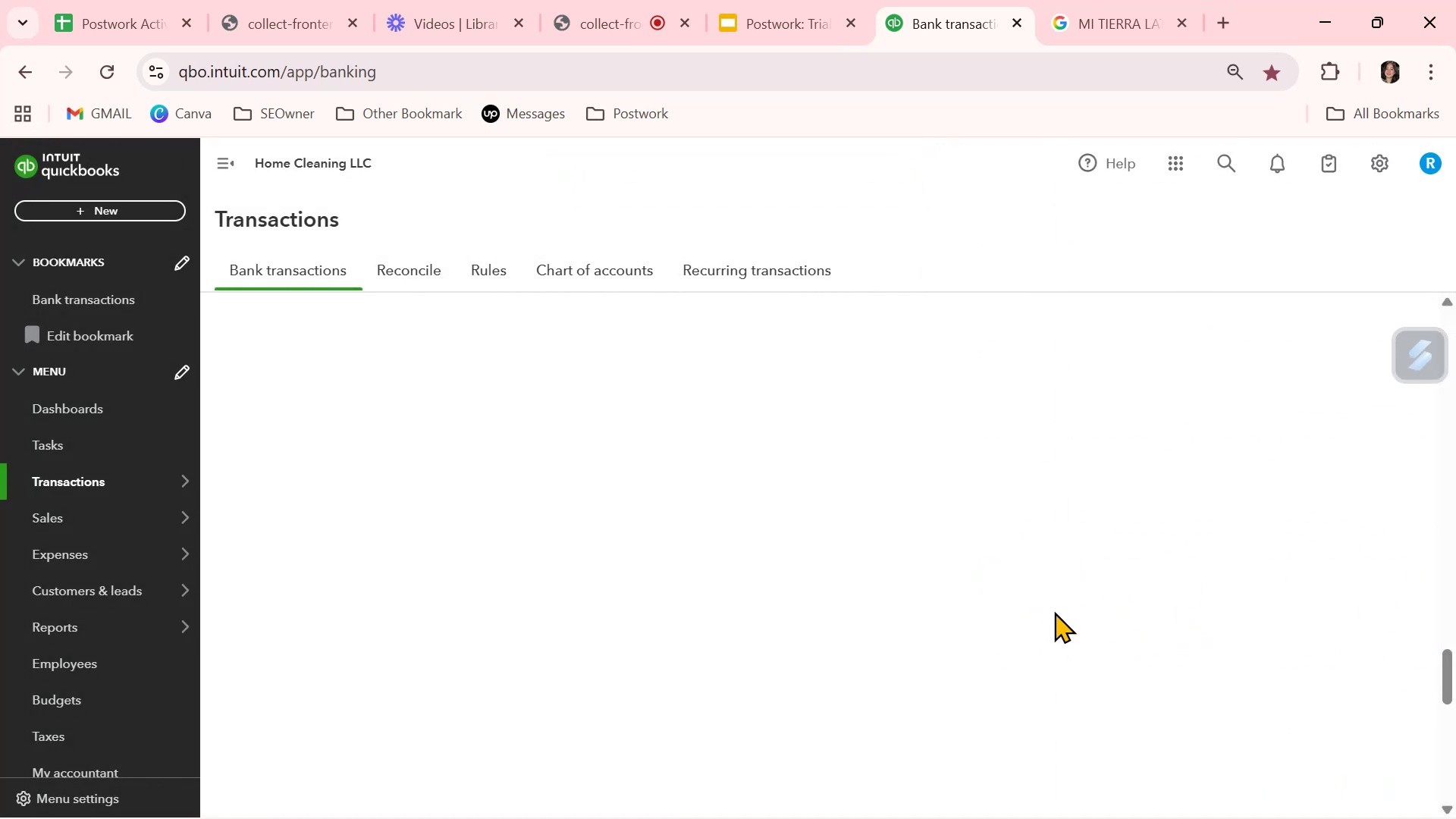 
scroll: coordinate [1284, 426], scroll_direction: up, amount: 1.0
 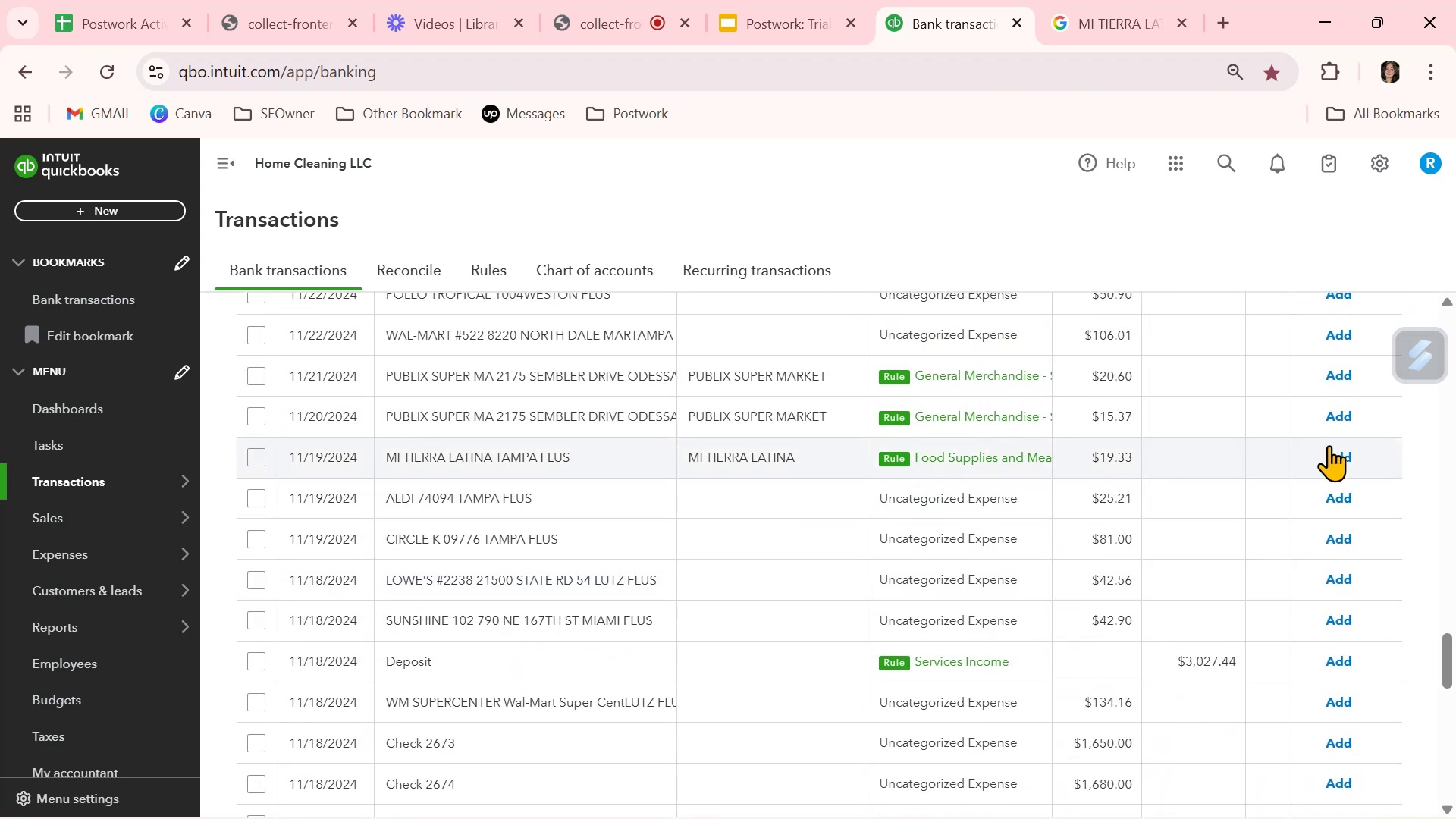 
left_click([1346, 456])
 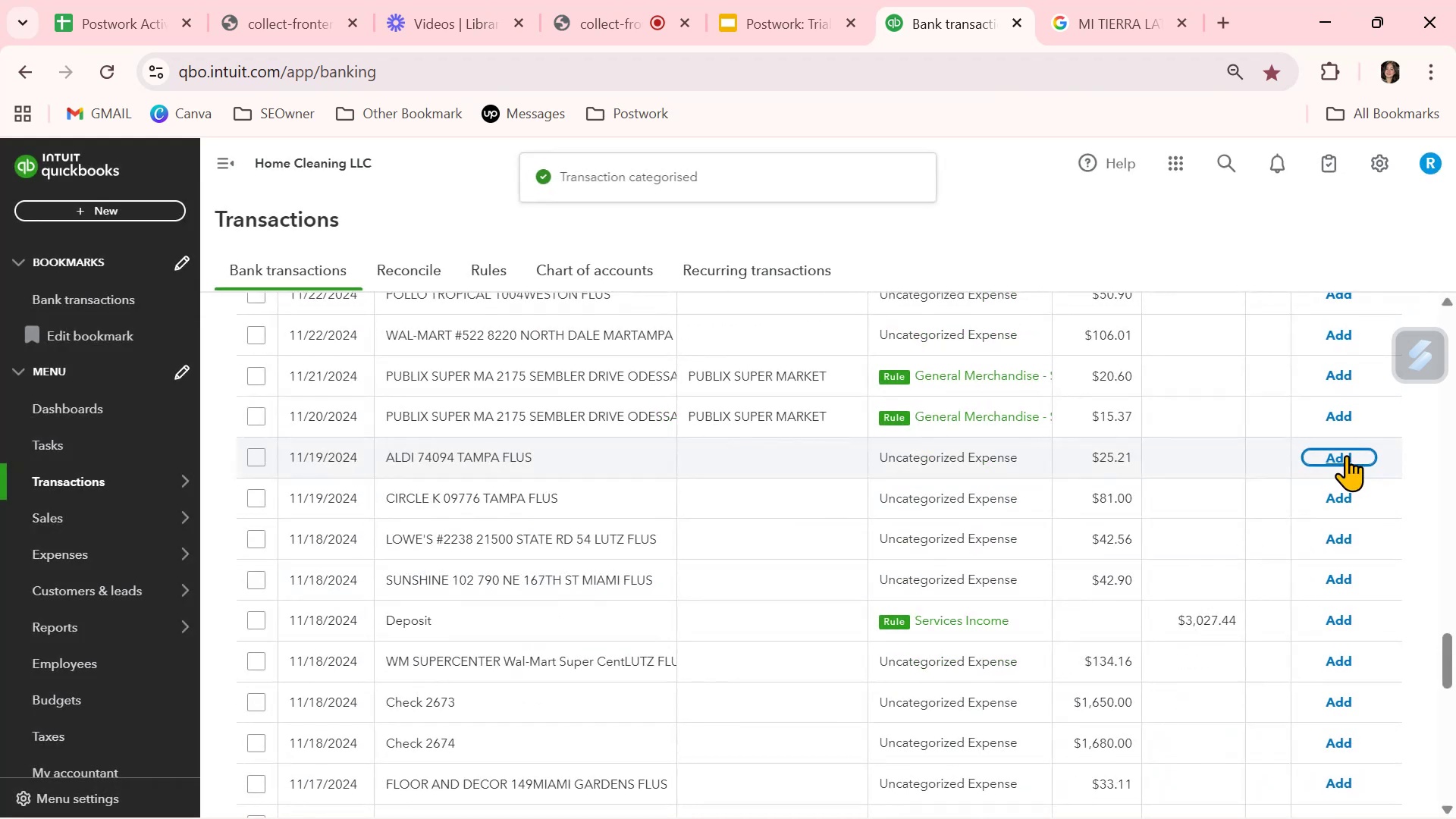 
left_click([1348, 418])
 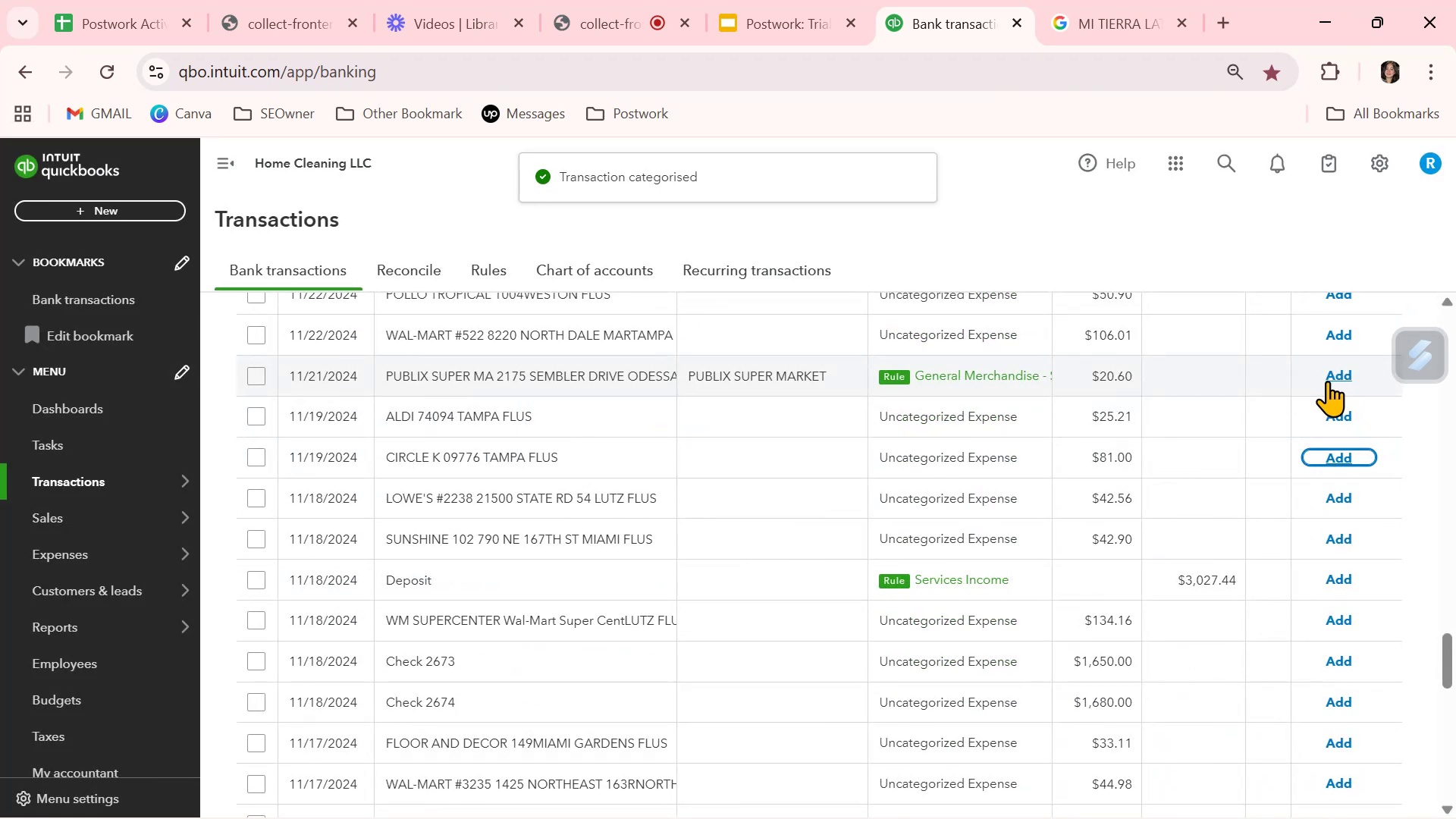 
left_click([1337, 381])
 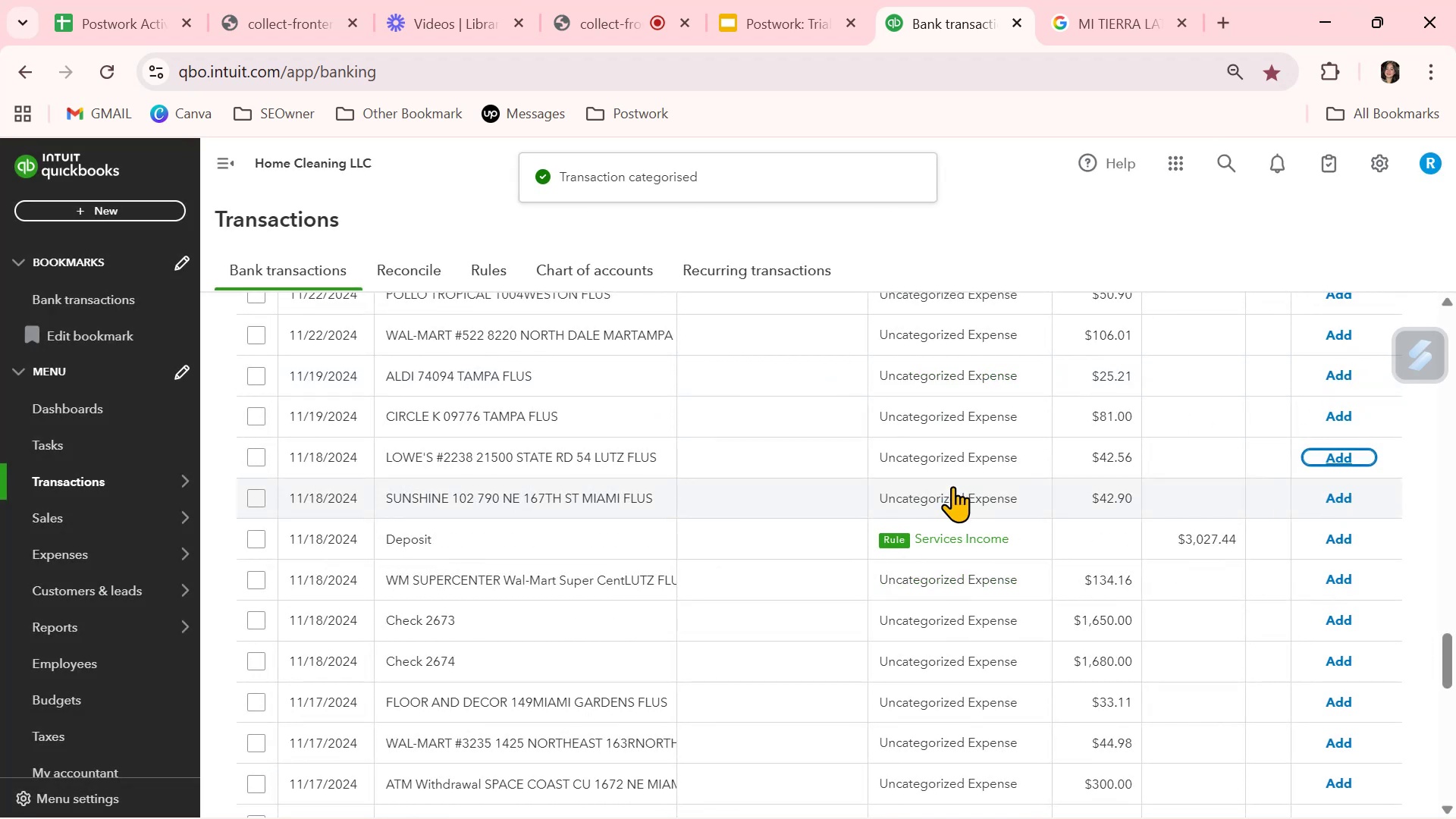 
scroll: coordinate [952, 487], scroll_direction: up, amount: 3.0
 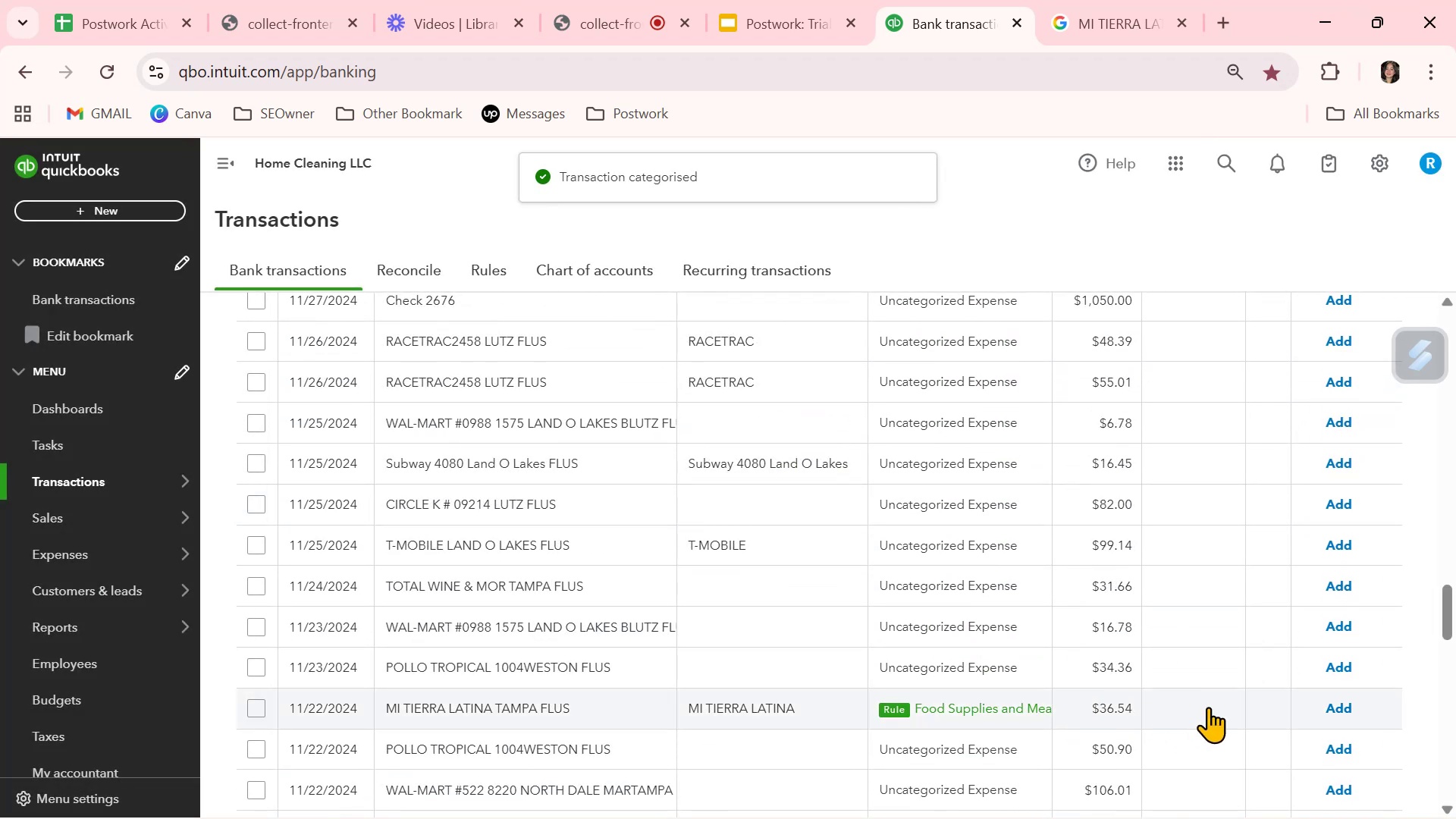 
left_click([1340, 701])
 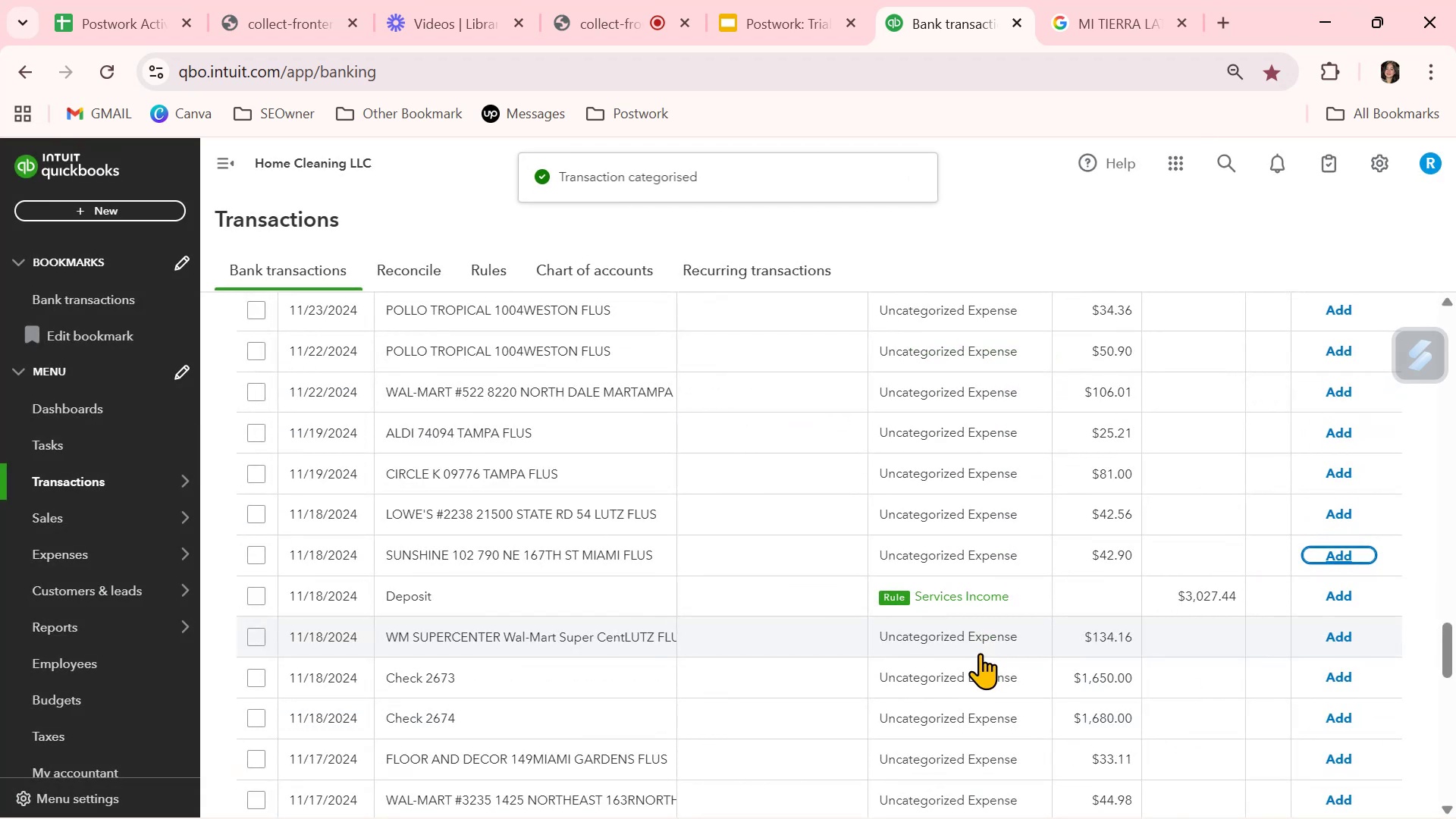 
scroll: coordinate [980, 653], scroll_direction: up, amount: 7.0
 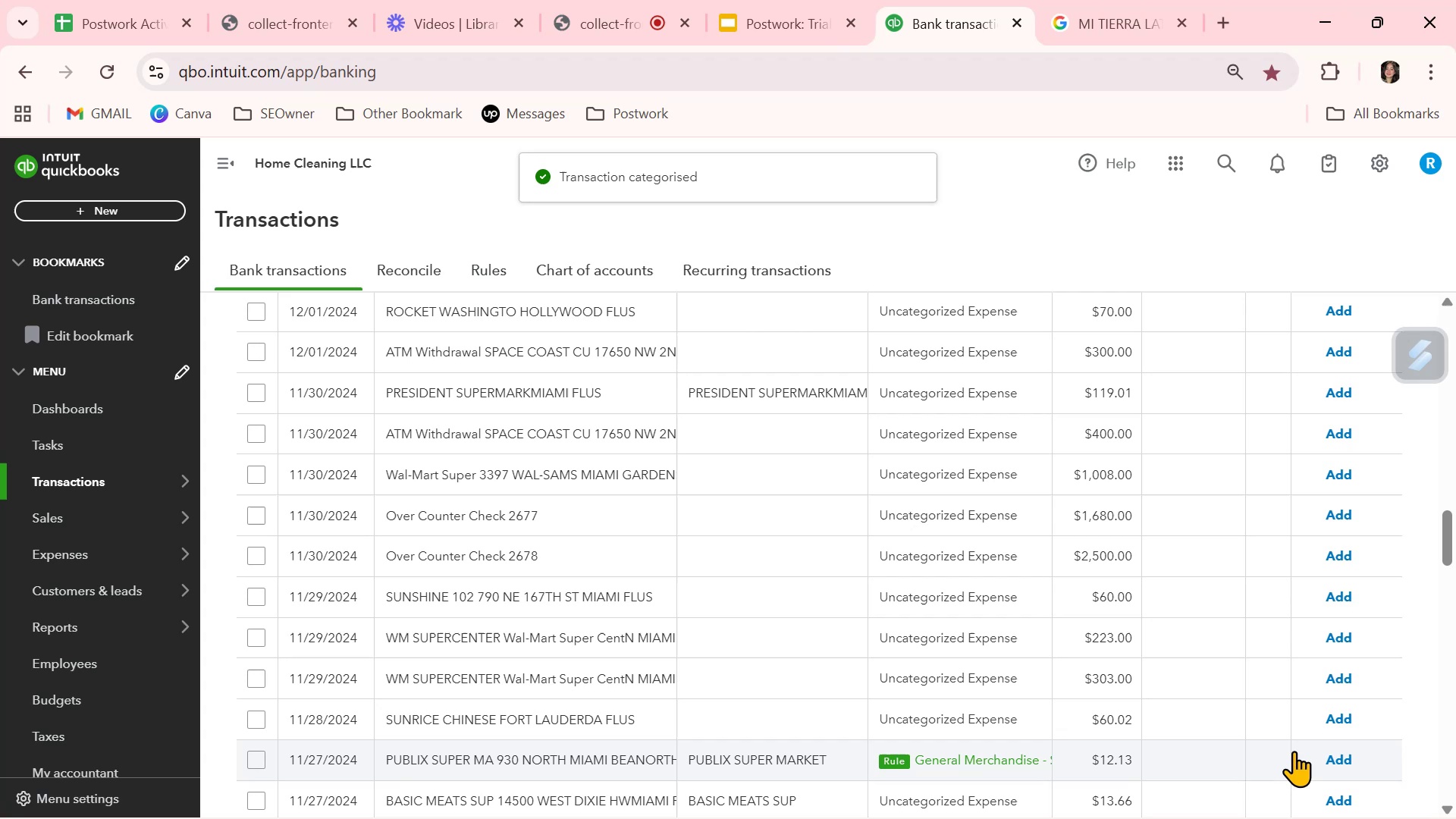 
left_click([1341, 760])
 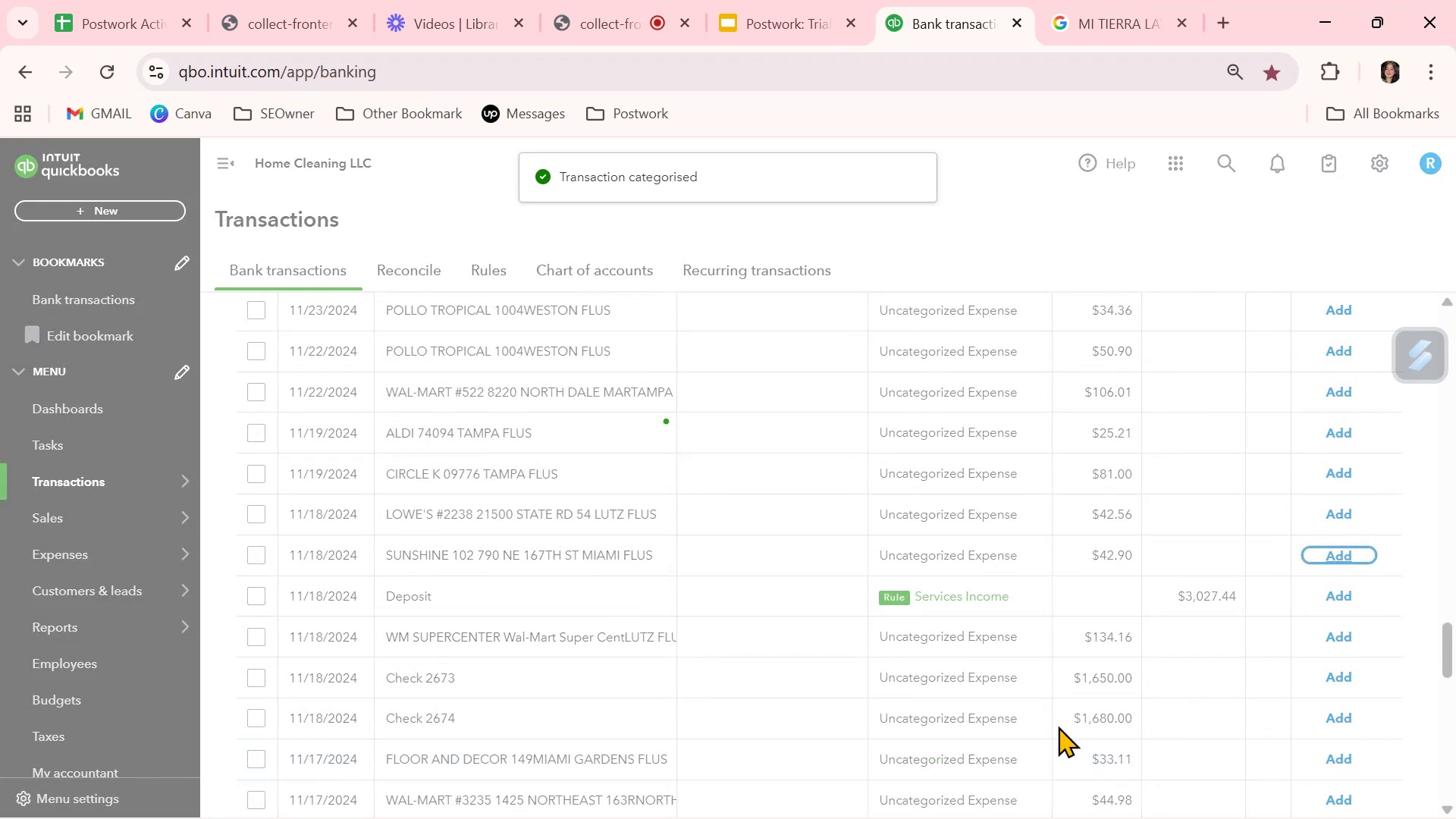 
scroll: coordinate [1059, 724], scroll_direction: up, amount: 23.0
 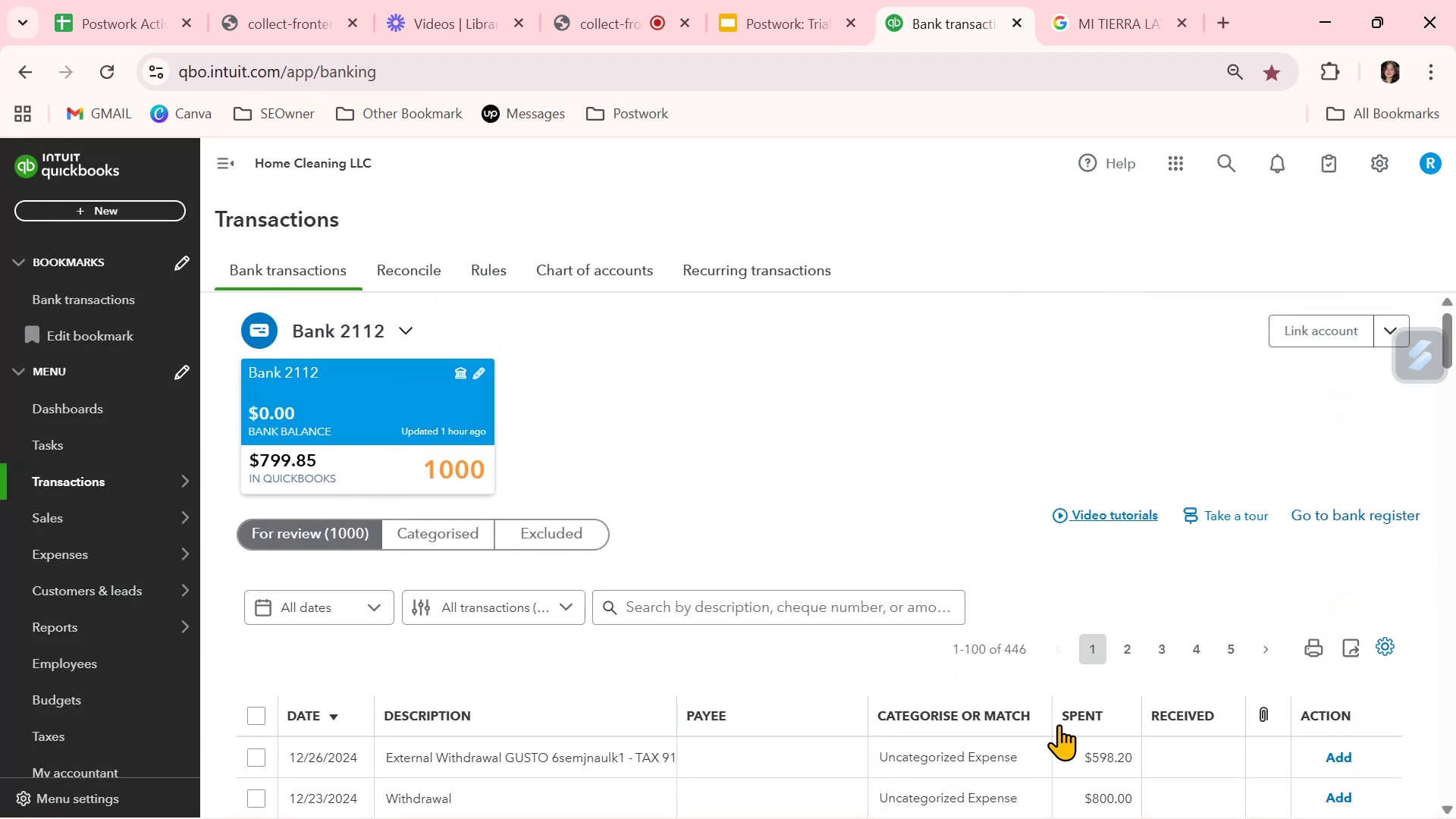 
scroll: coordinate [1059, 724], scroll_direction: down, amount: 2.0
 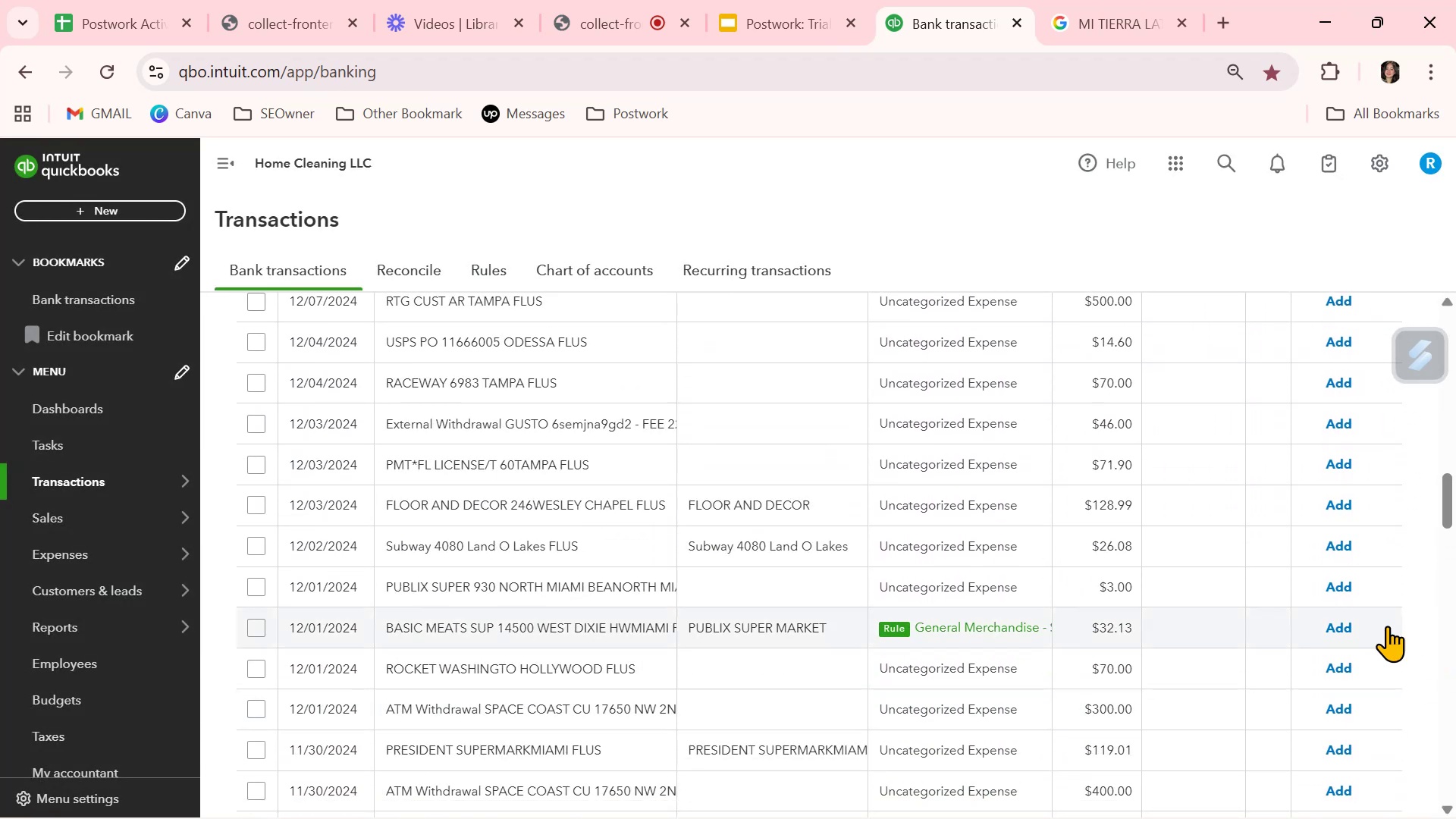 
left_click([1341, 626])
 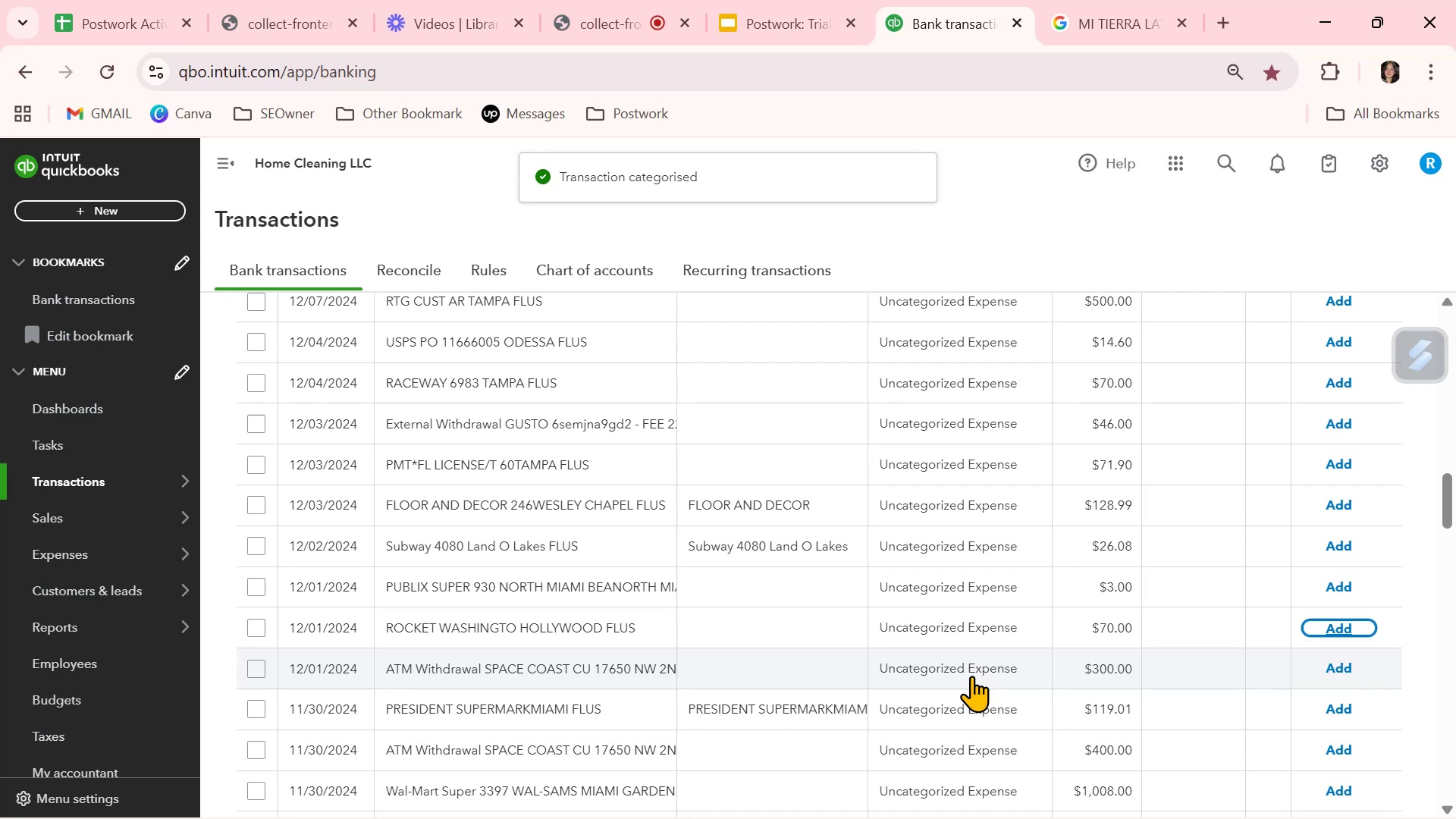 
scroll: coordinate [972, 676], scroll_direction: down, amount: 7.0
 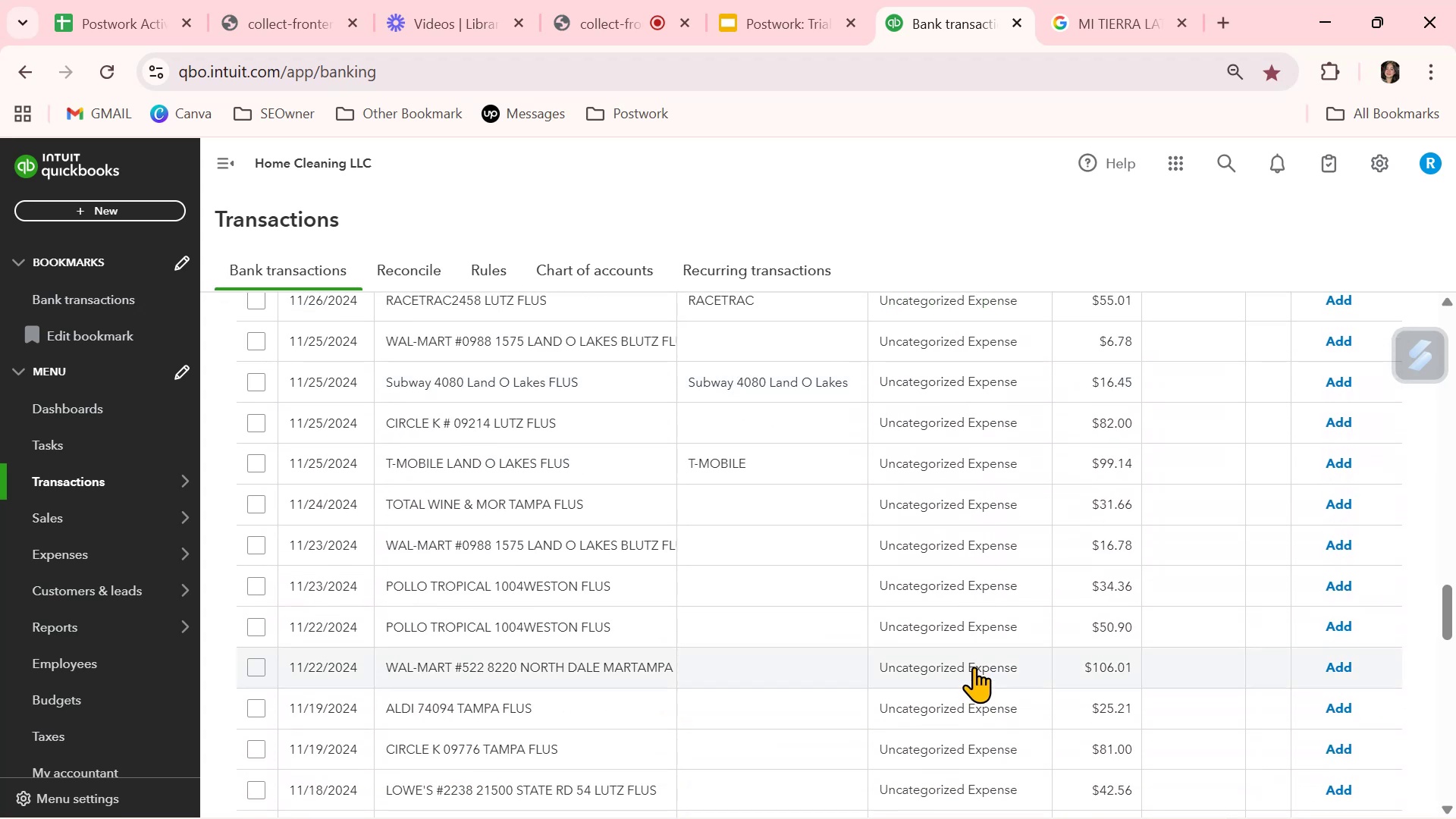 
left_click([942, 457])
 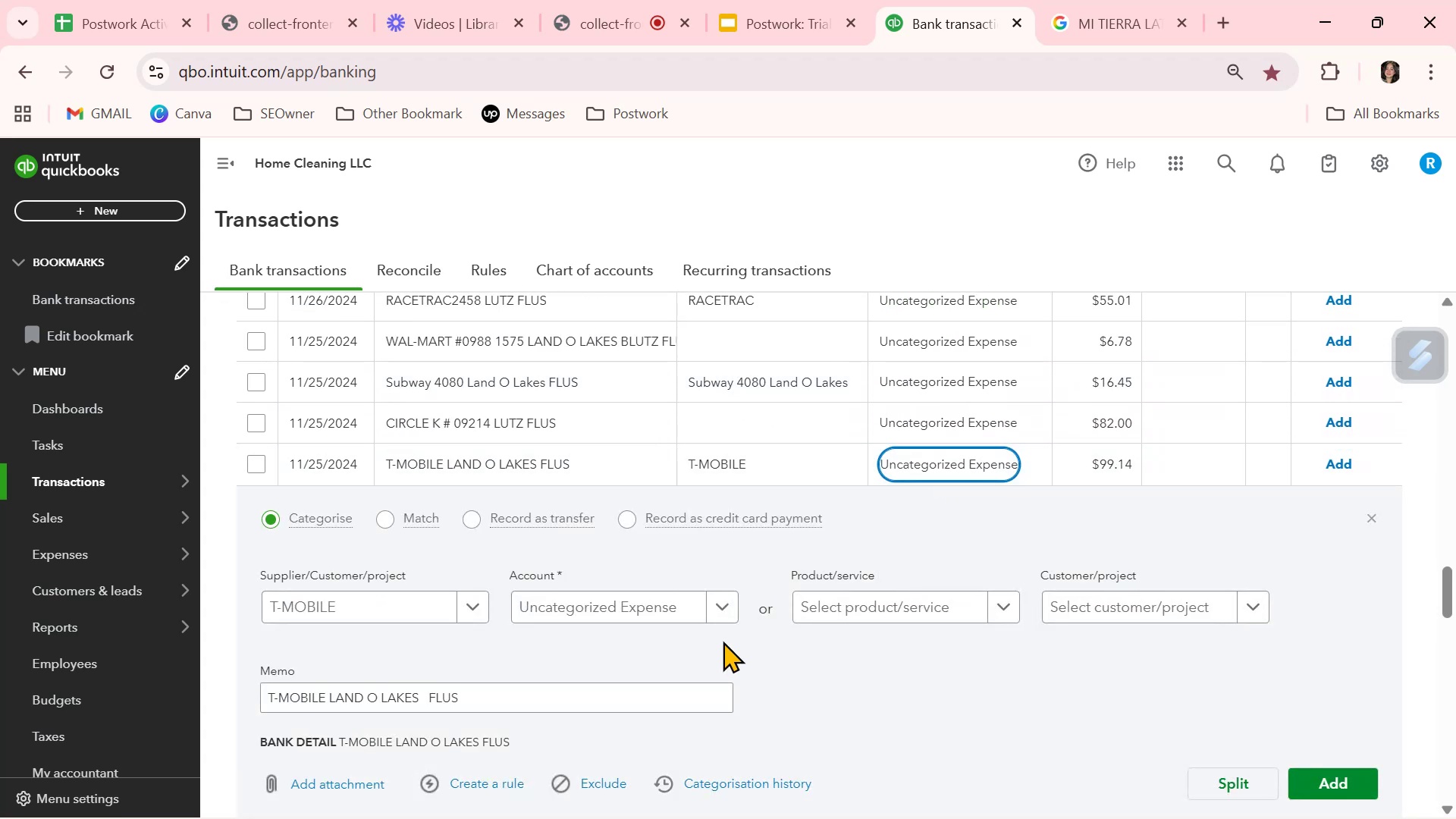 
scroll: coordinate [685, 671], scroll_direction: down, amount: 2.0
 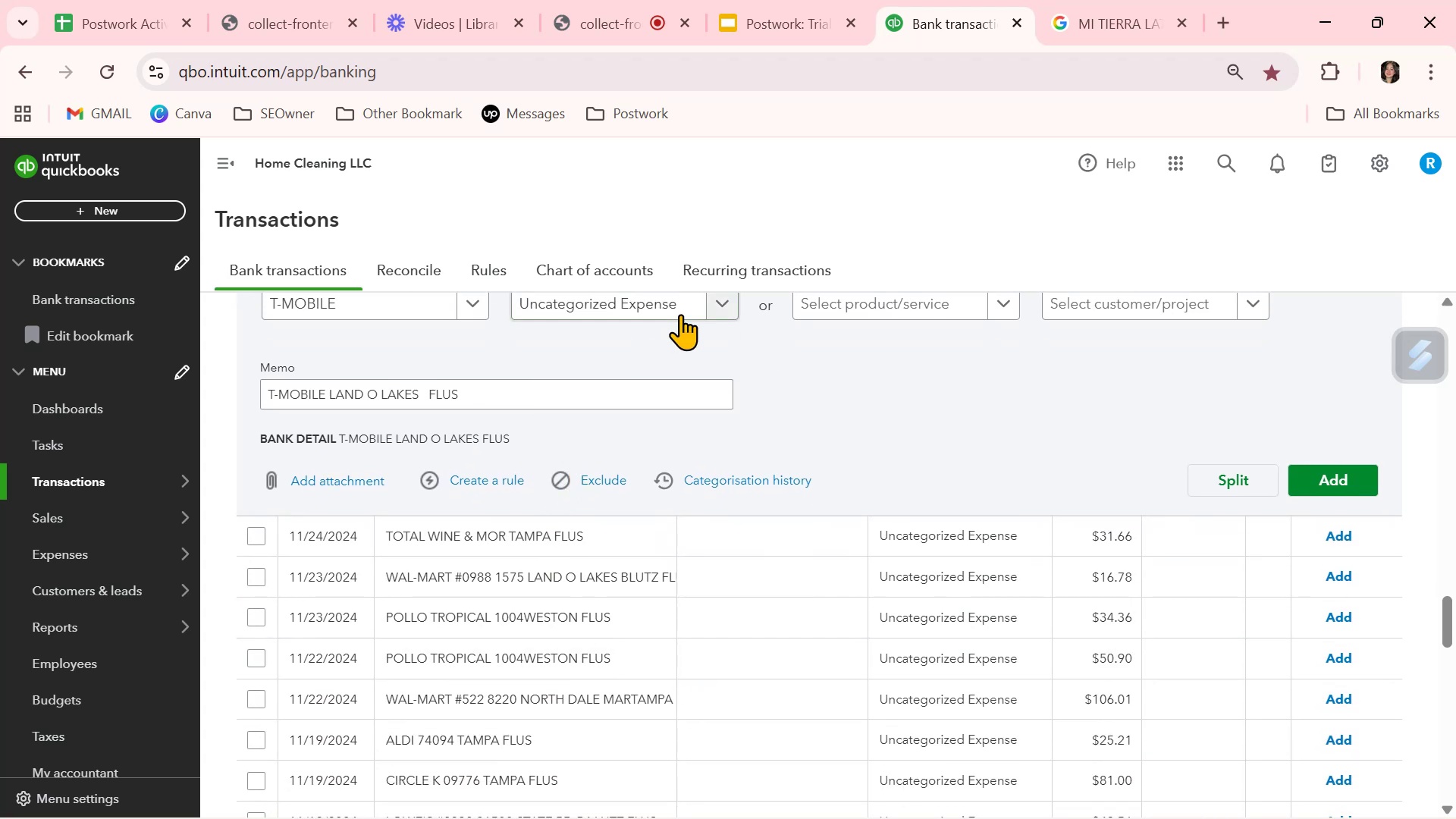 
left_click([725, 306])
 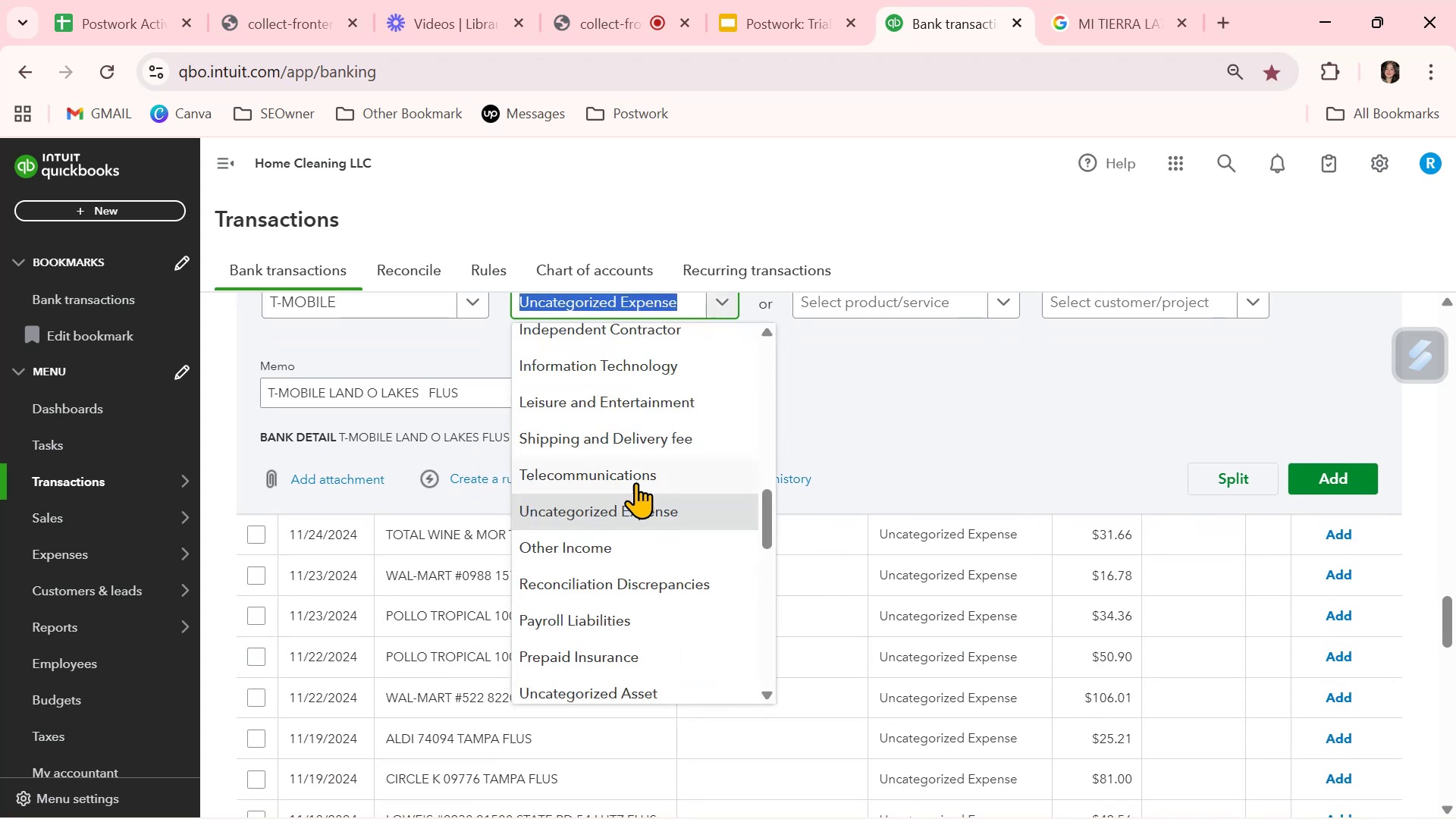 
left_click([640, 479])
 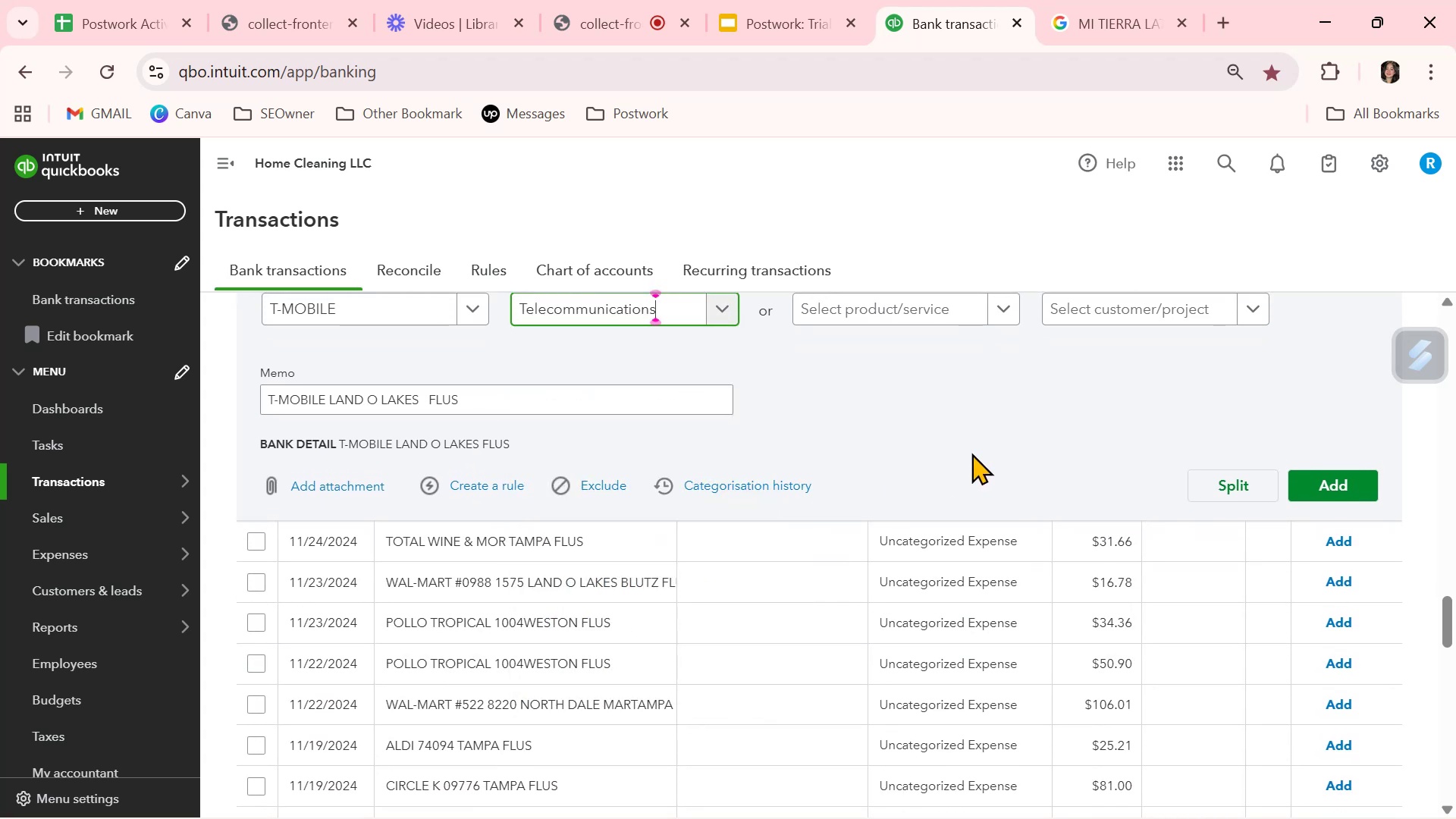 
left_click([964, 447])
 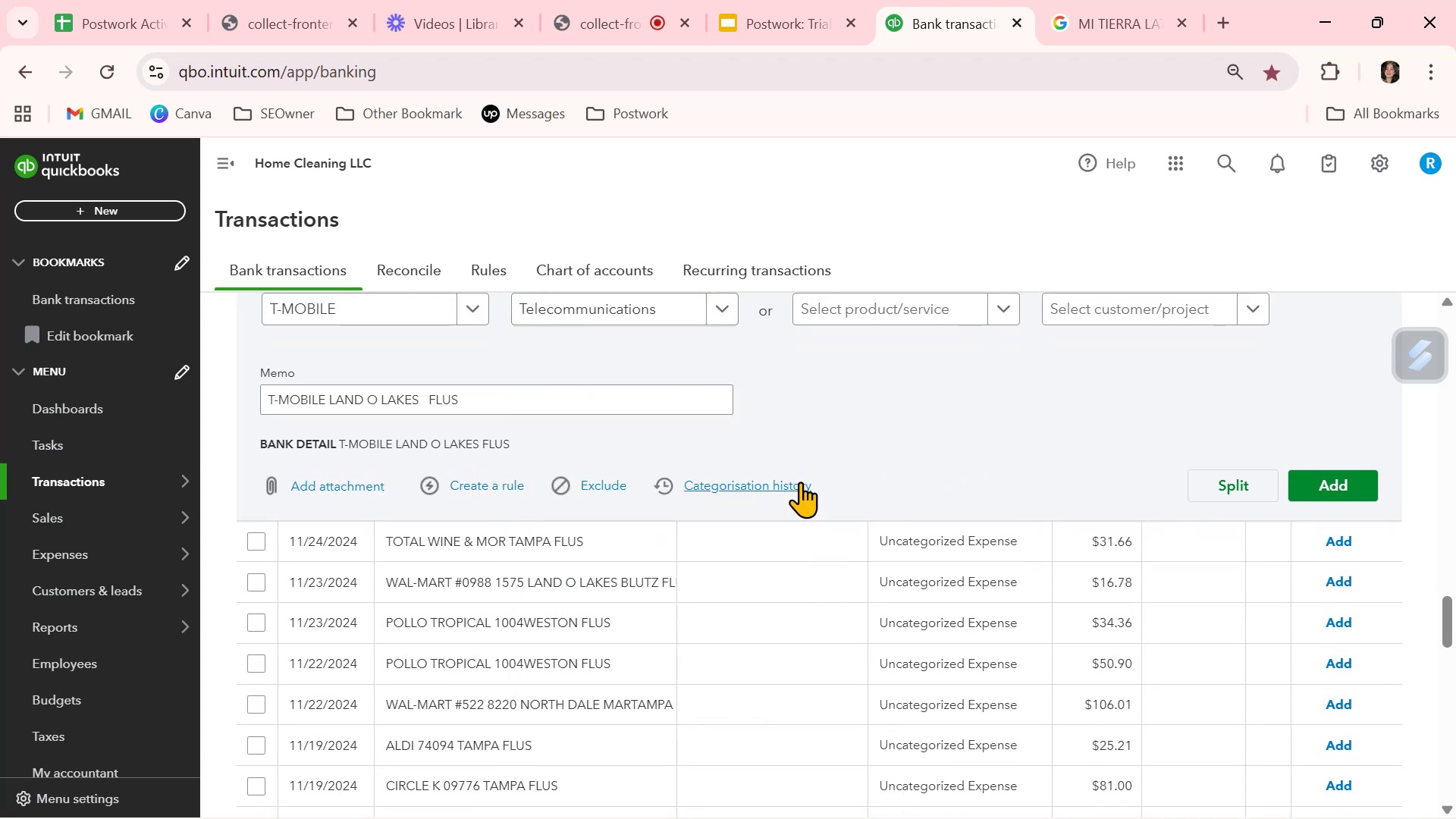 
scroll: coordinate [800, 482], scroll_direction: up, amount: 1.0
 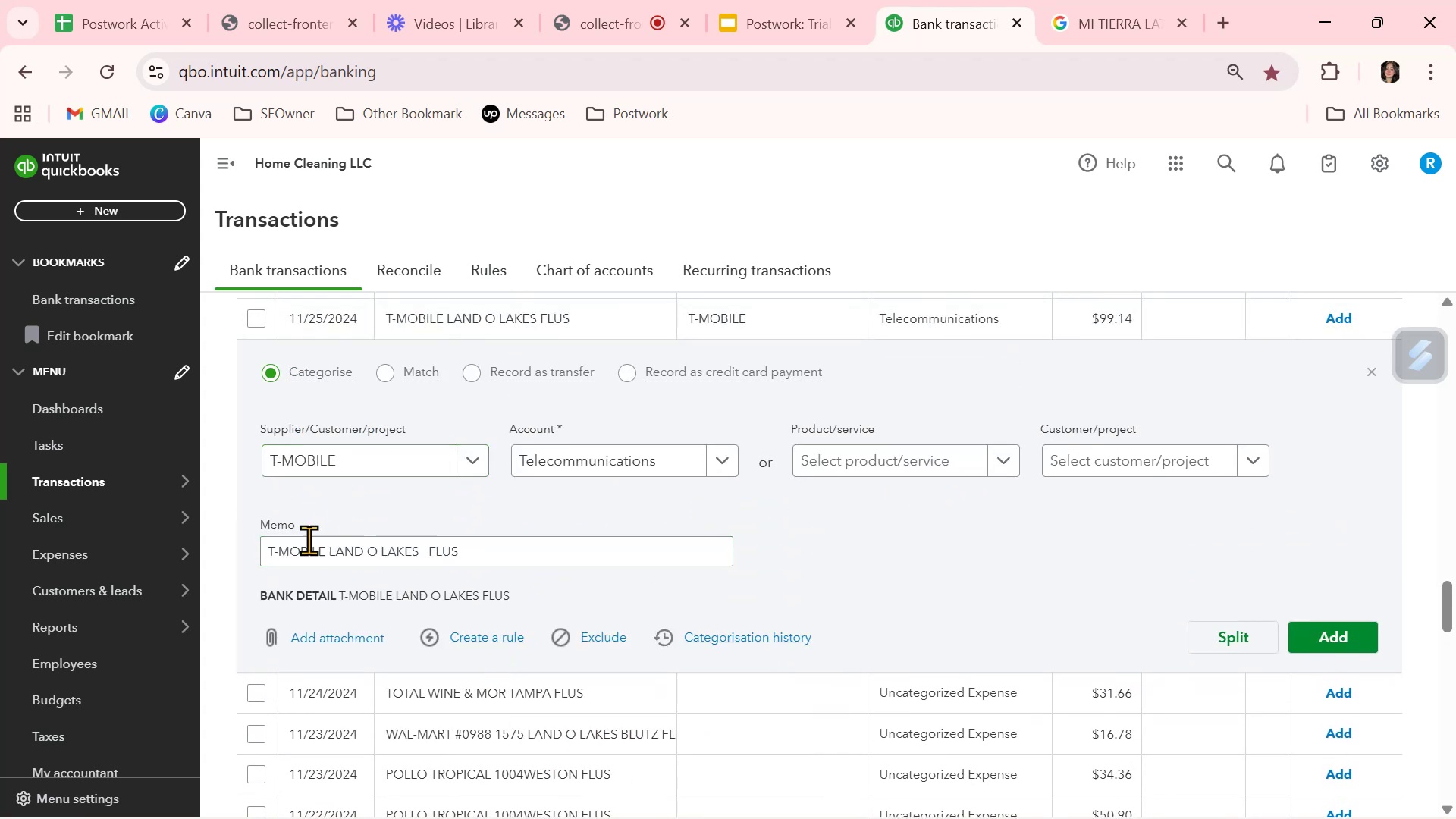 
left_click_drag(start_coordinate=[326, 548], to_coordinate=[246, 548])
 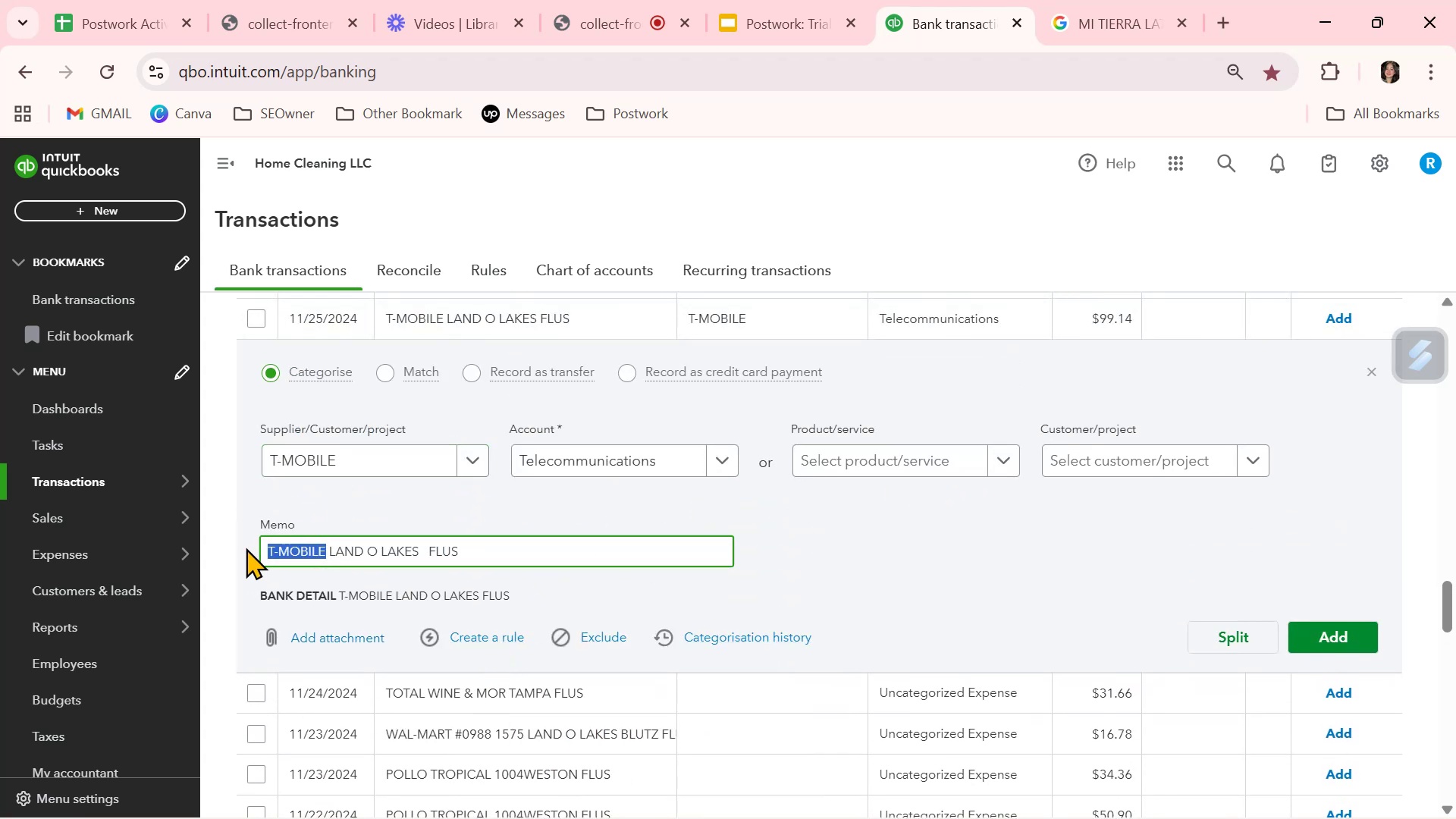 
key(Control+ControlLeft)
 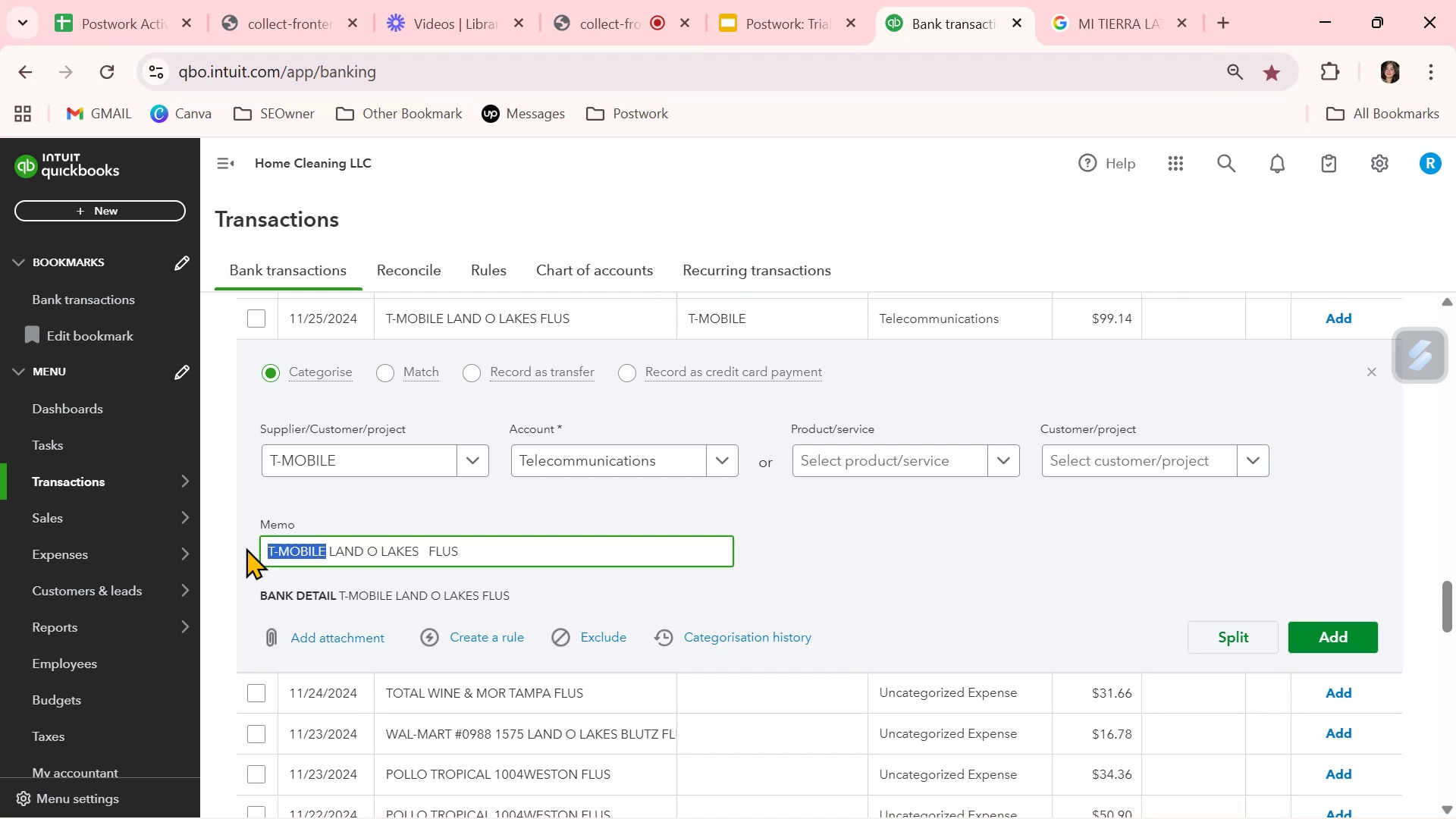 
key(Control+C)
 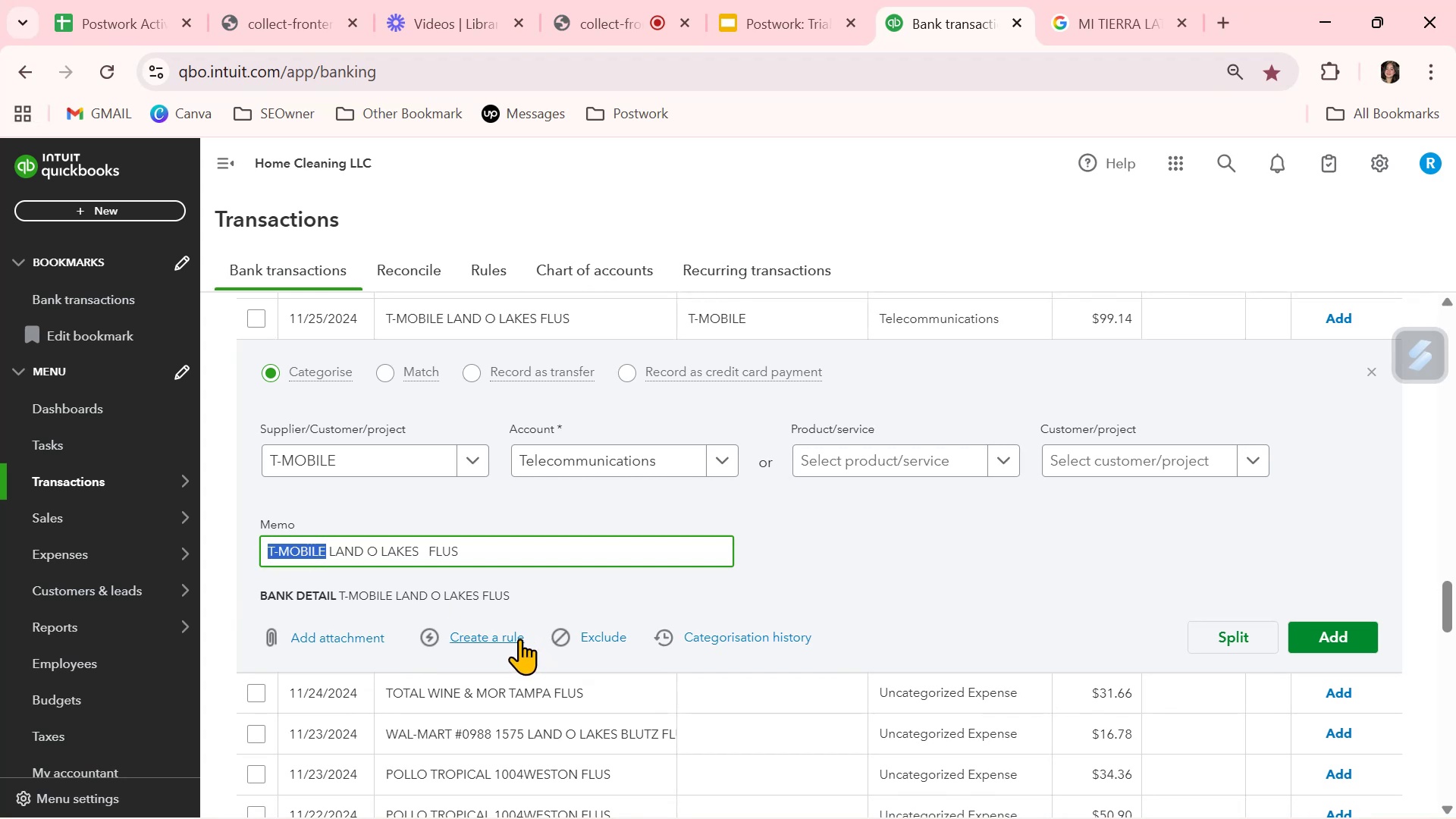 
wait(6.15)
 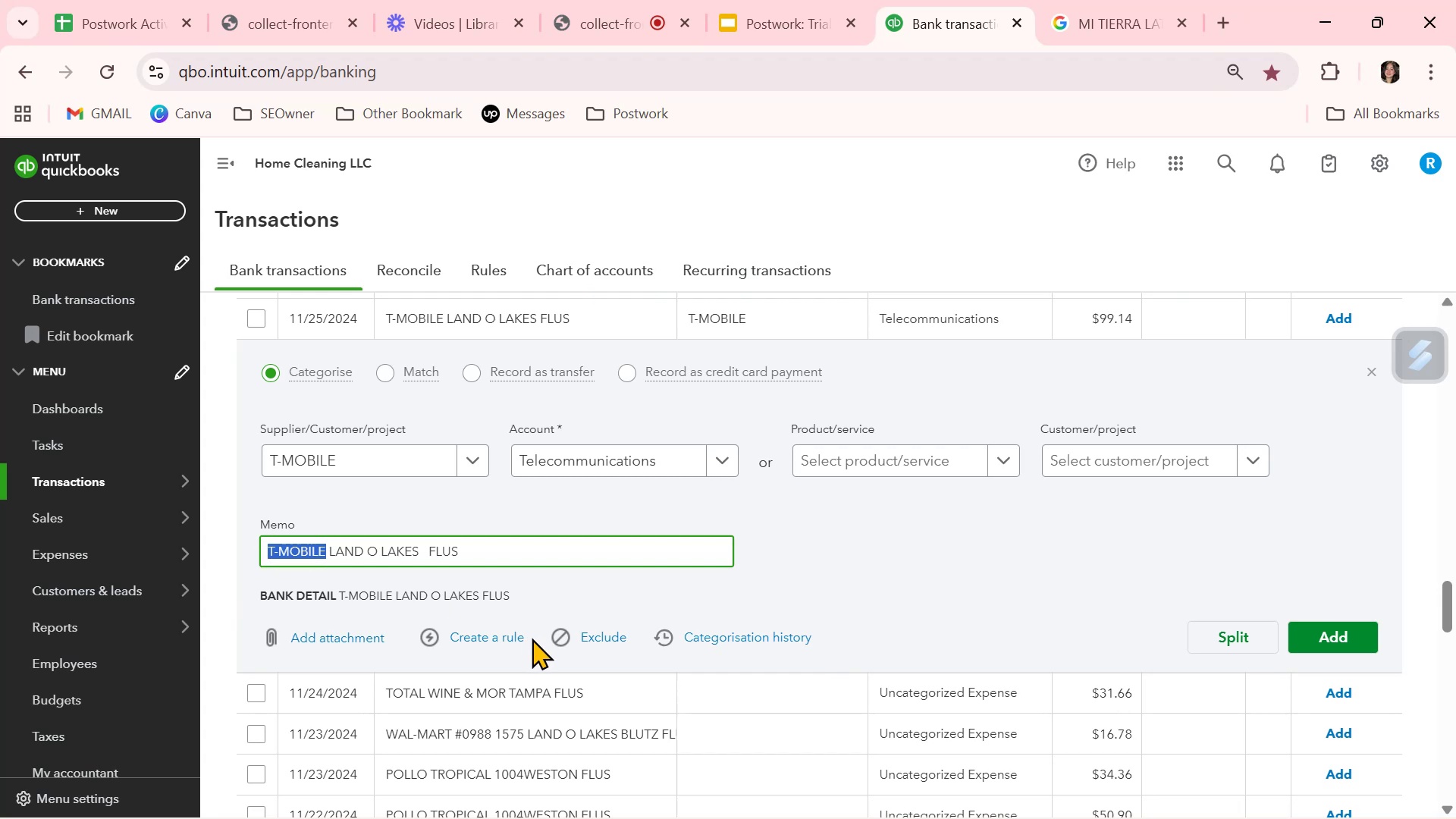 
left_click([519, 639])
 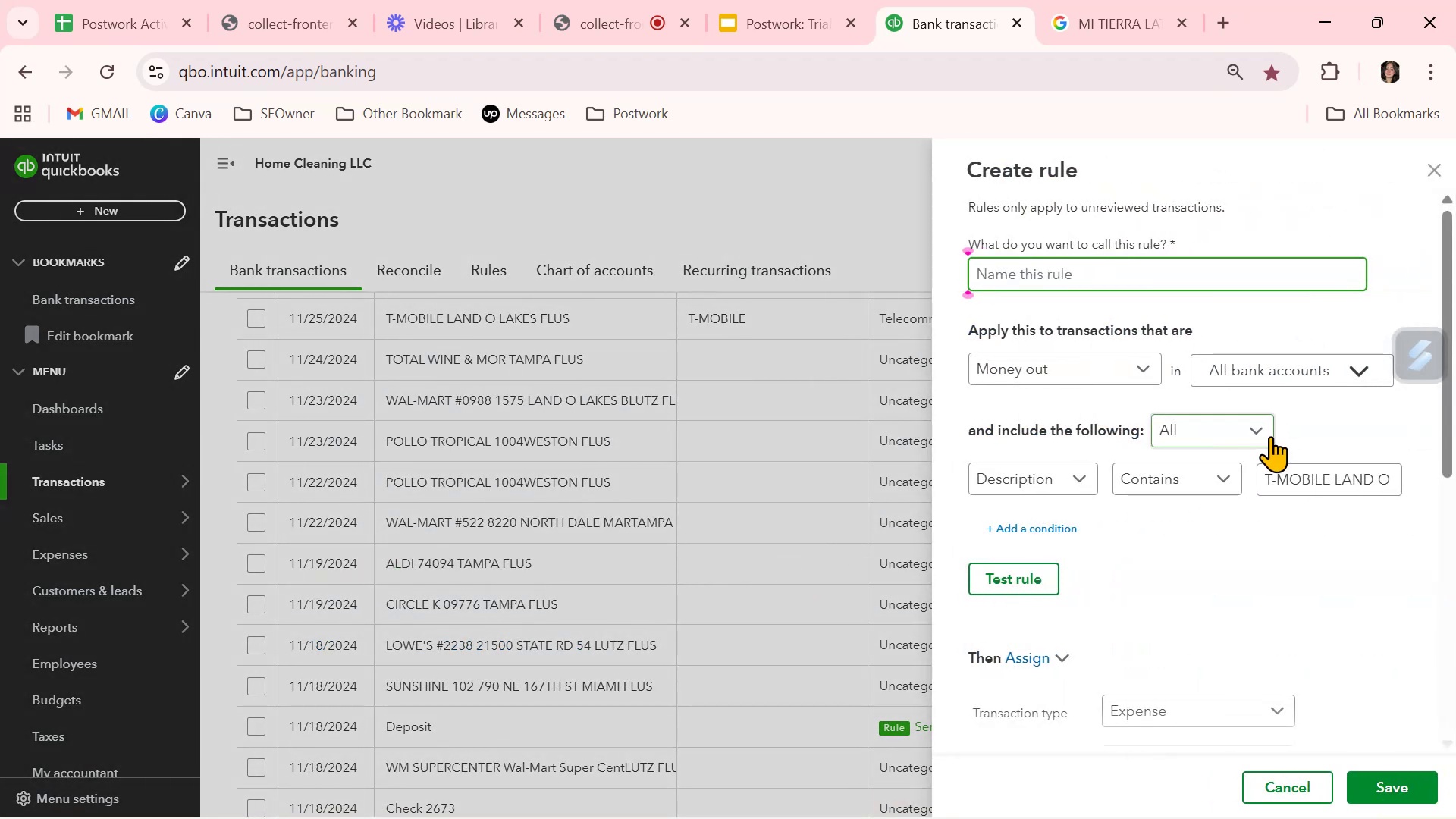 
key(Control+ControlLeft)
 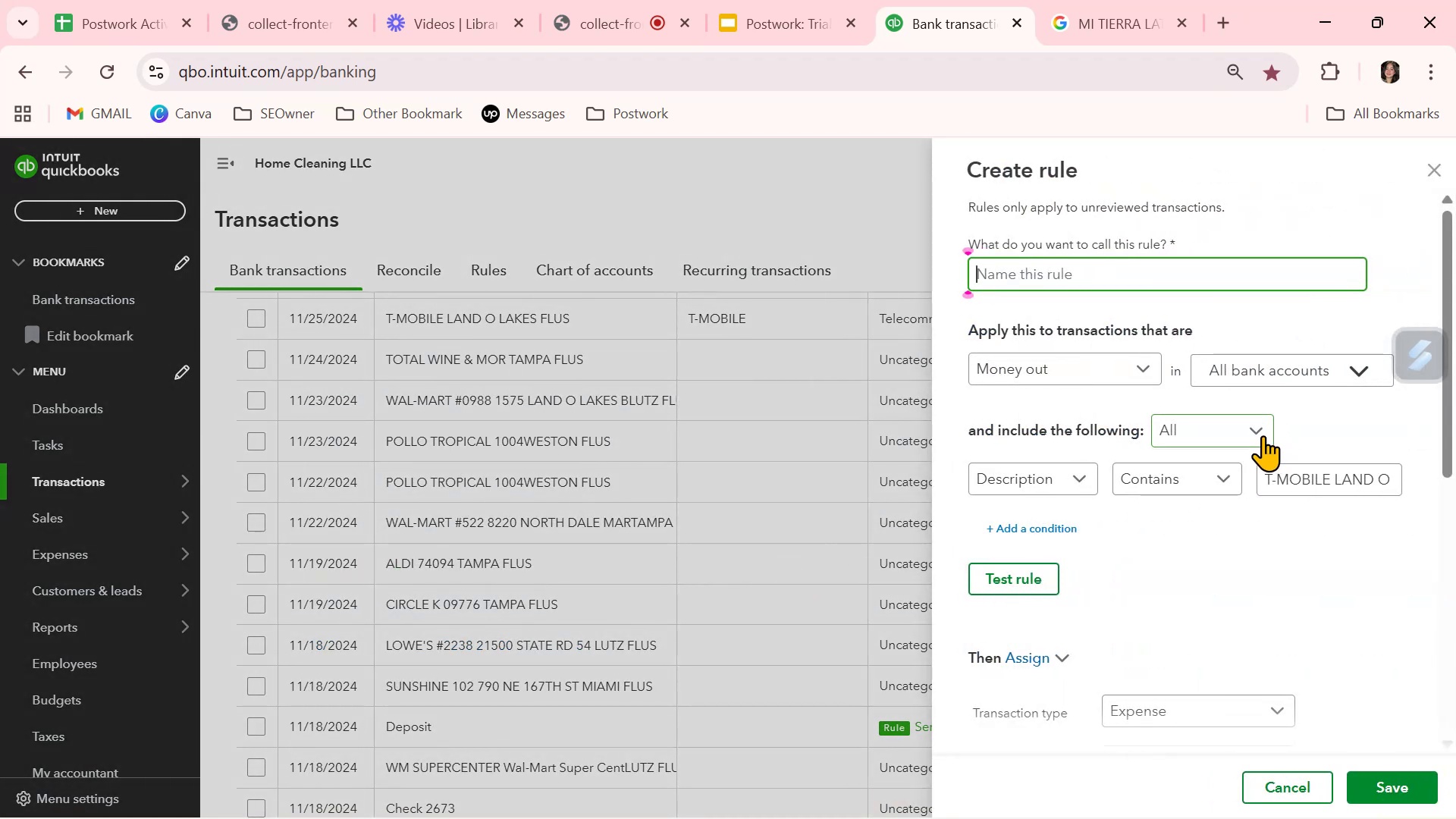 
key(Control+V)
 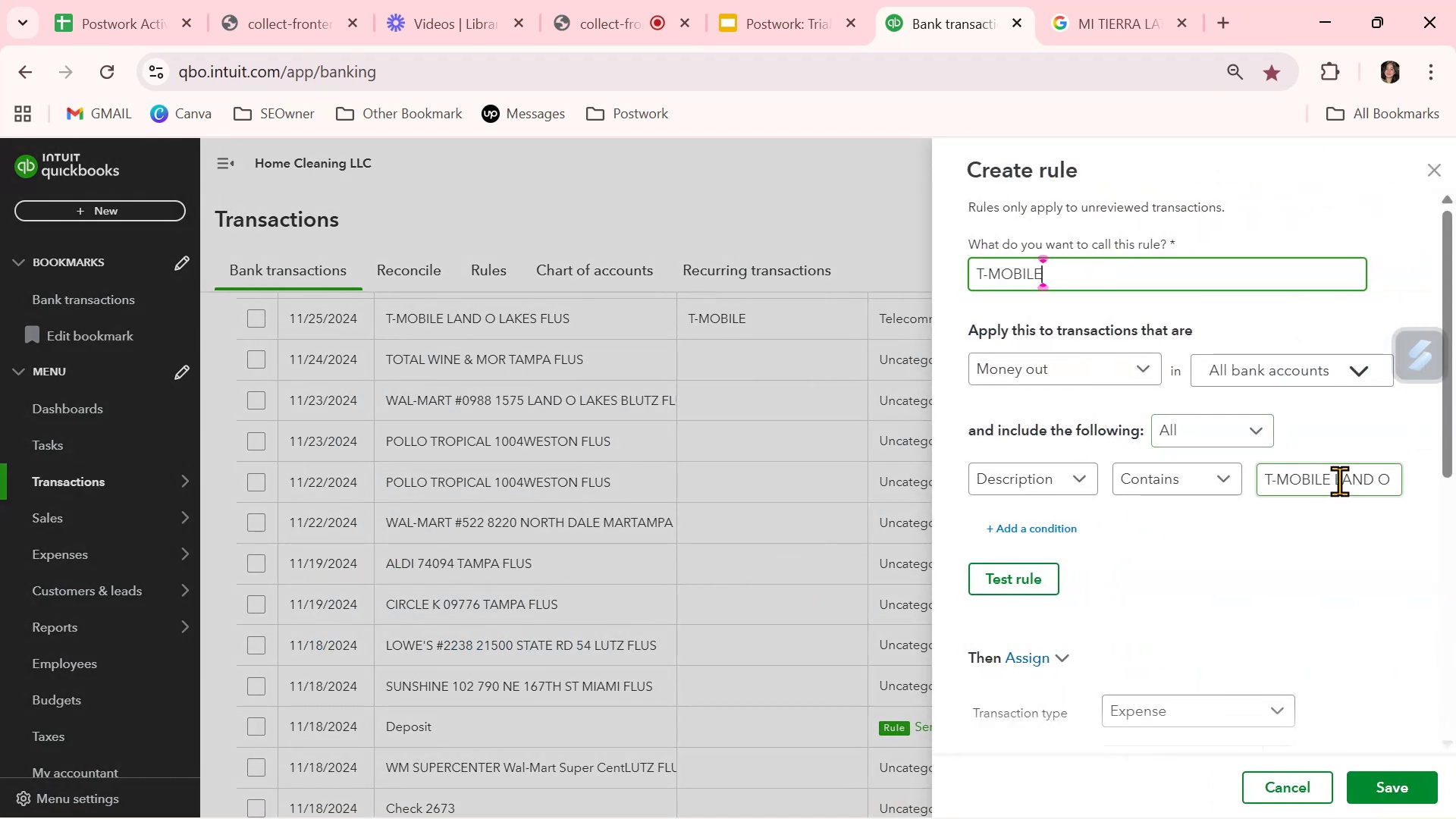 
left_click_drag(start_coordinate=[1335, 479], to_coordinate=[1455, 478])
 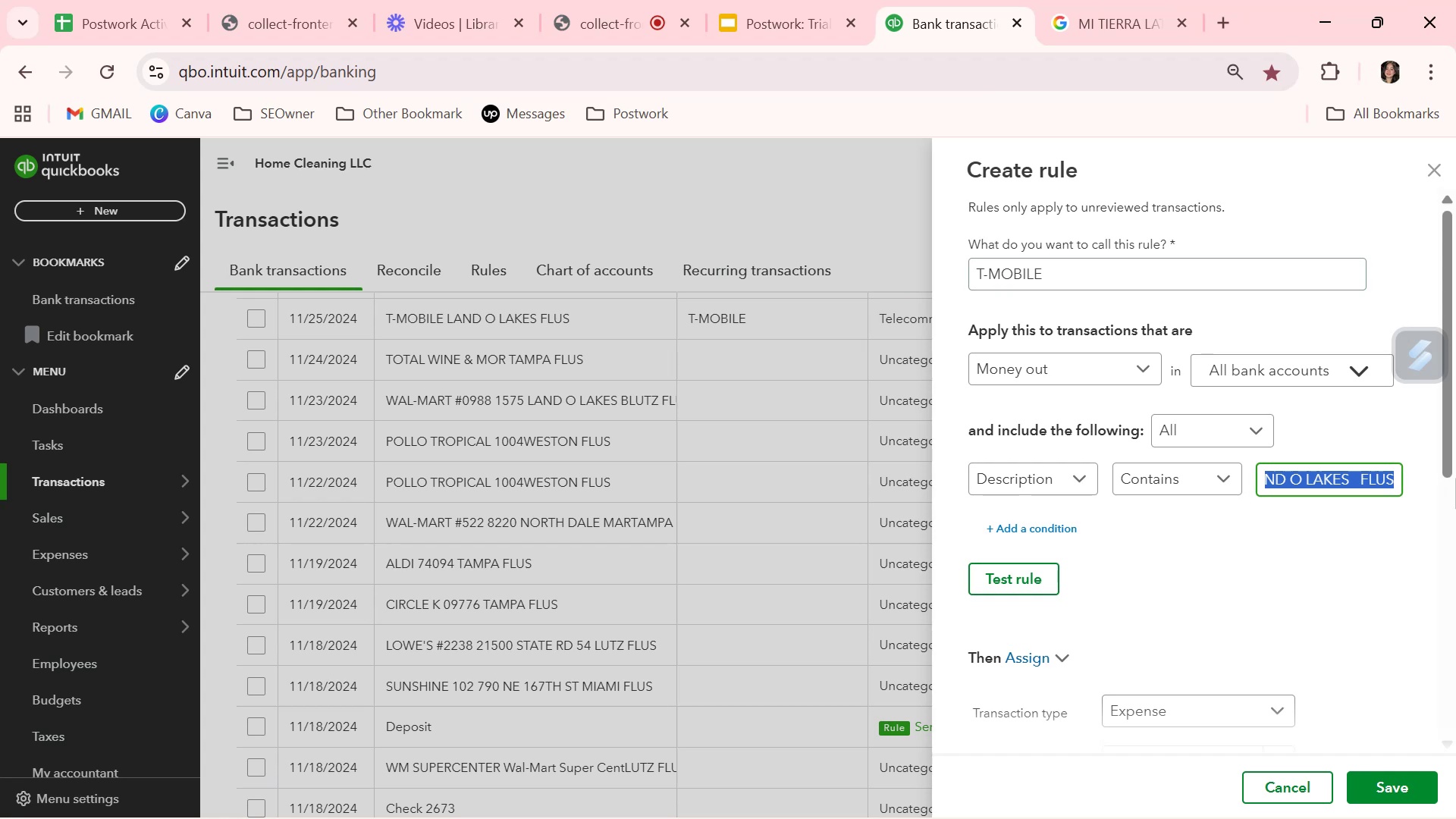 
key(Backspace)
 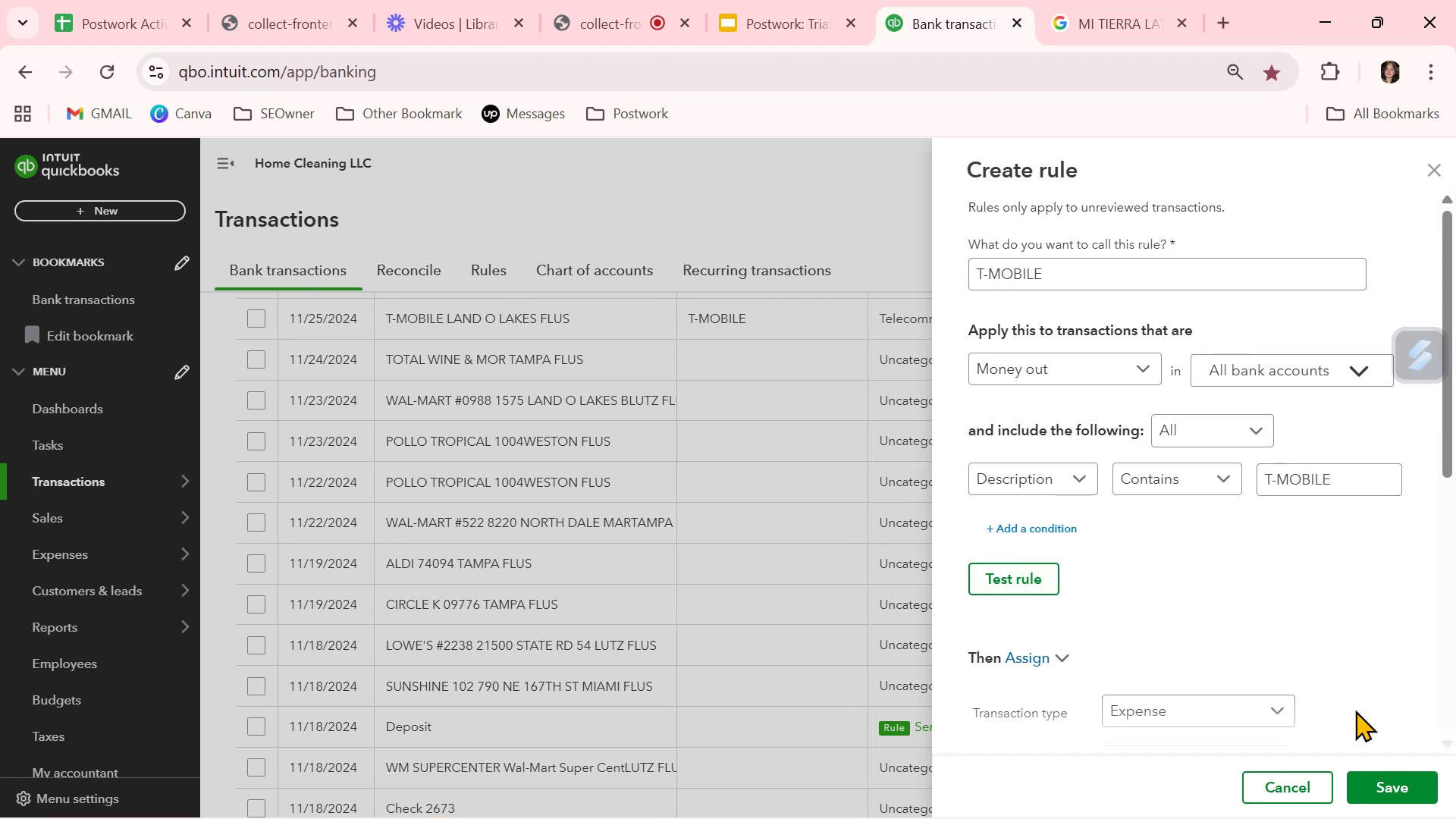 
left_click([1401, 786])
 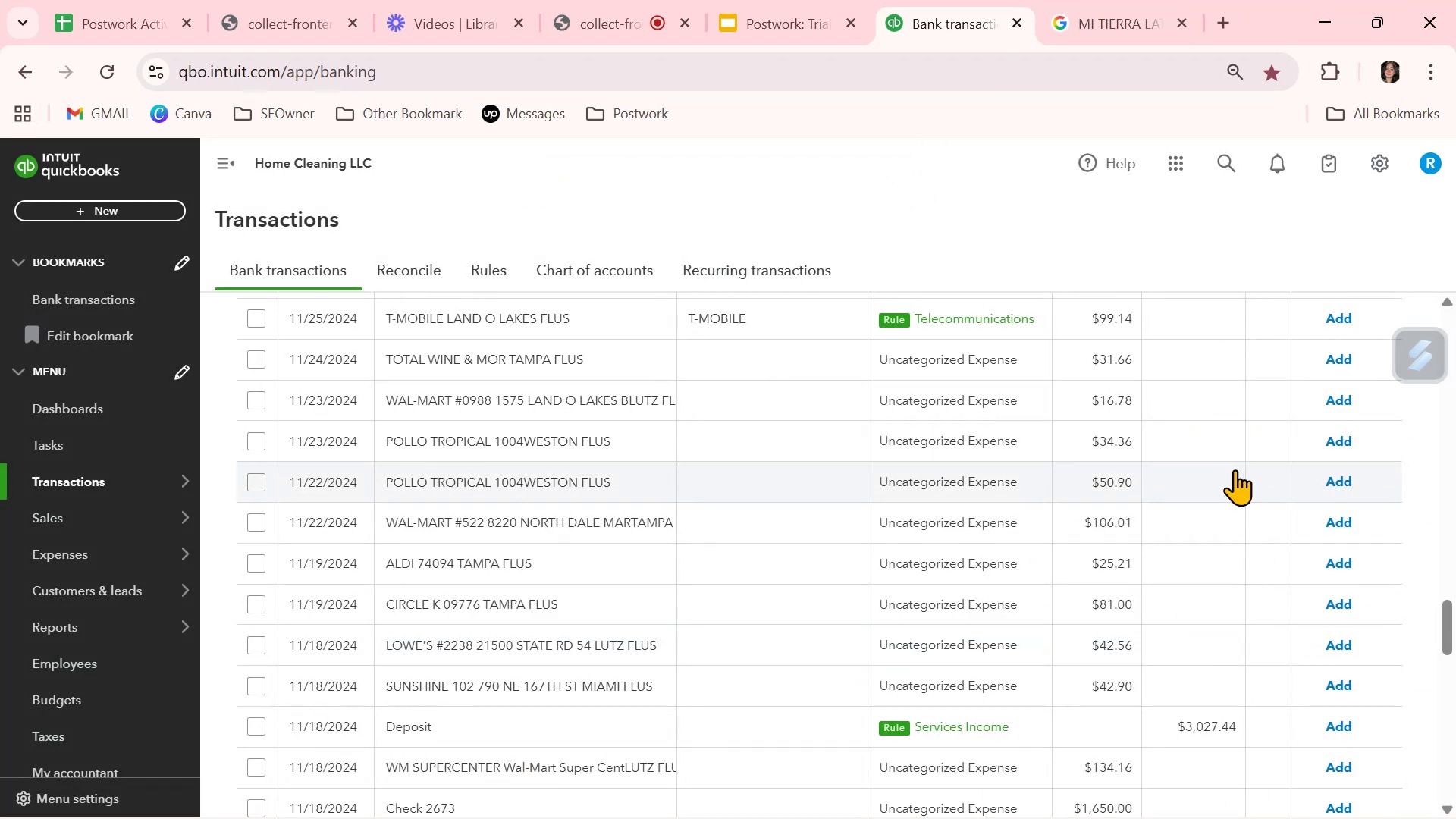 
wait(7.37)
 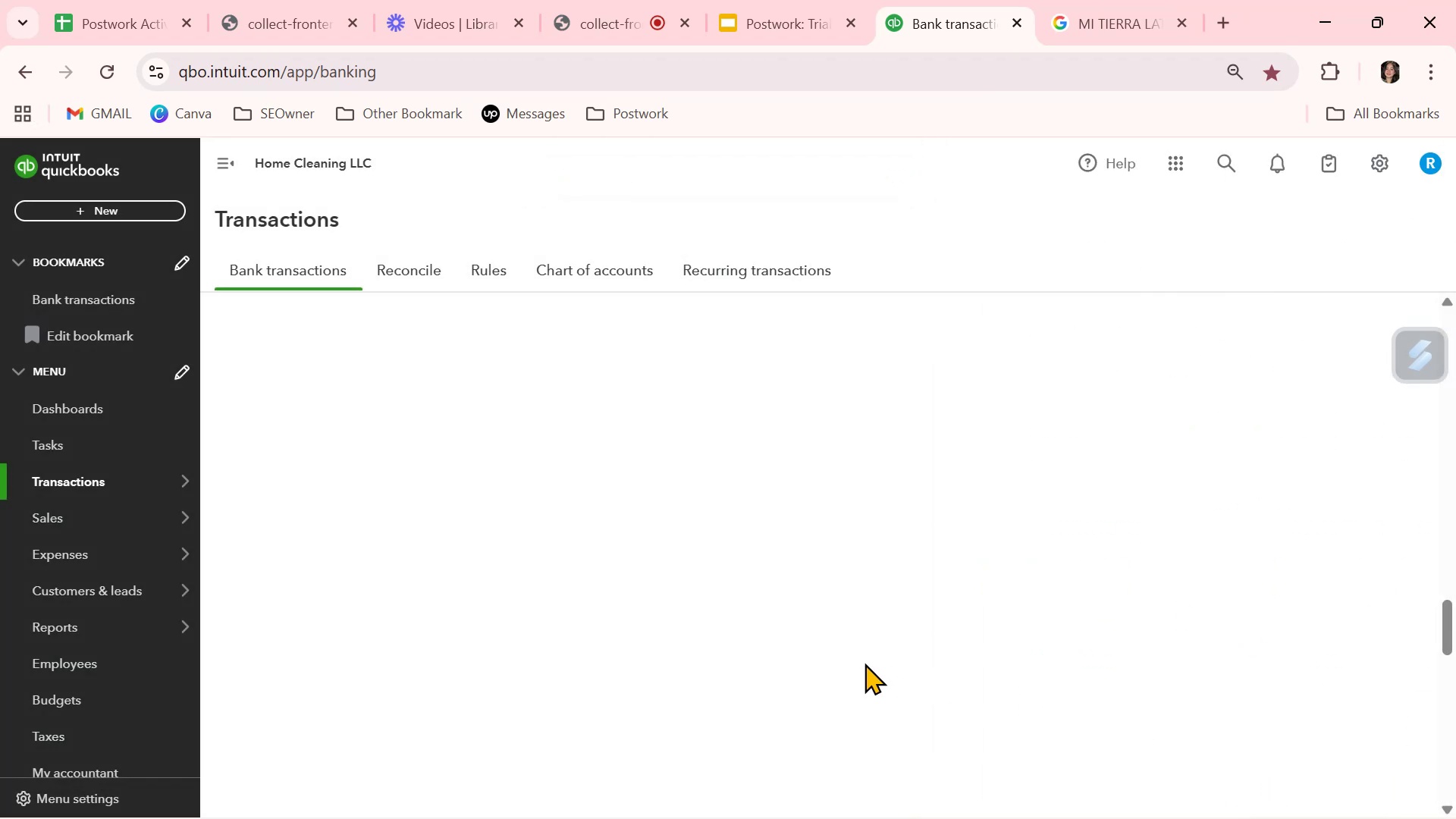 
left_click([1341, 320])
 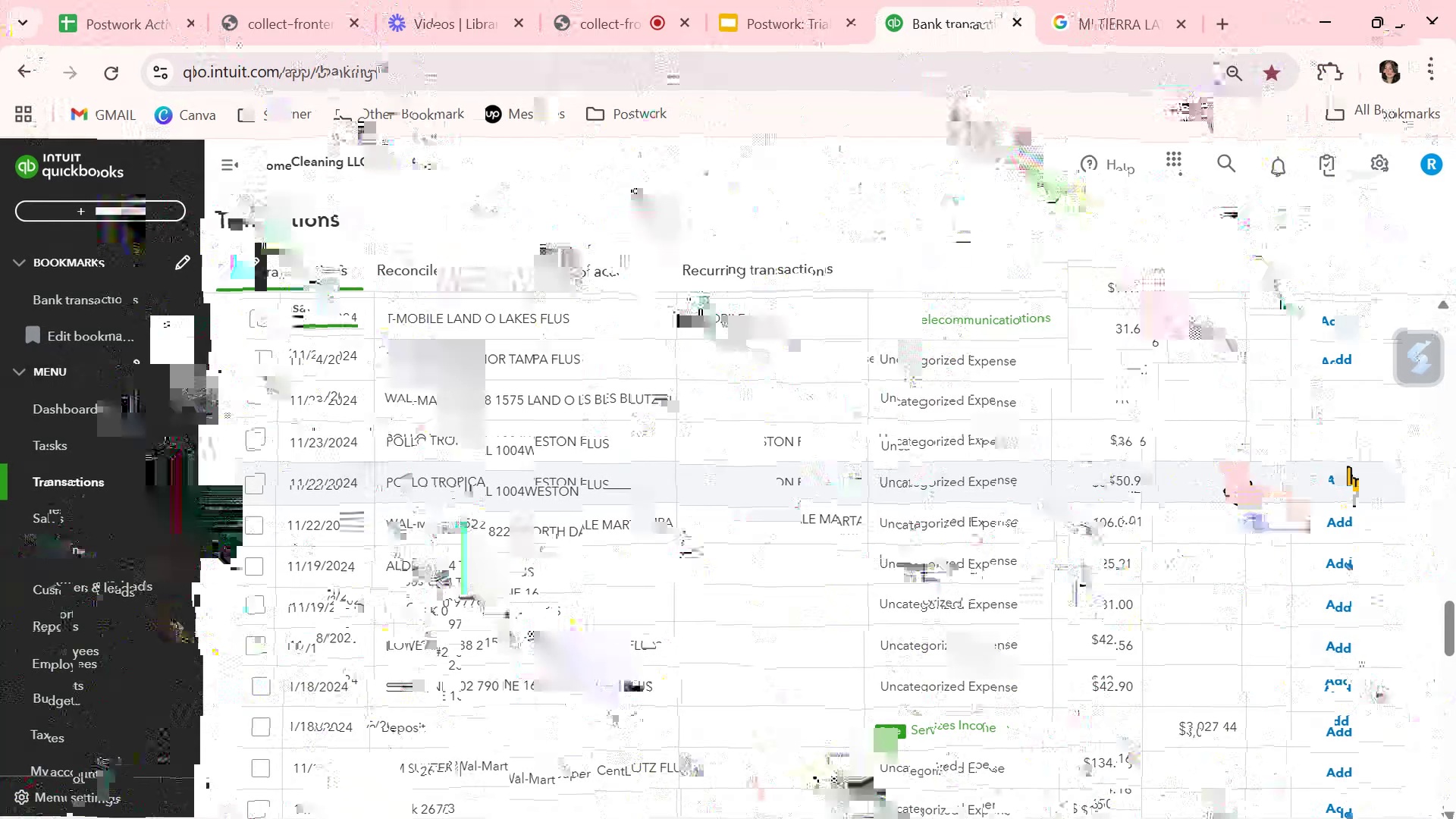 
scroll: coordinate [1238, 483], scroll_direction: up, amount: 18.0
 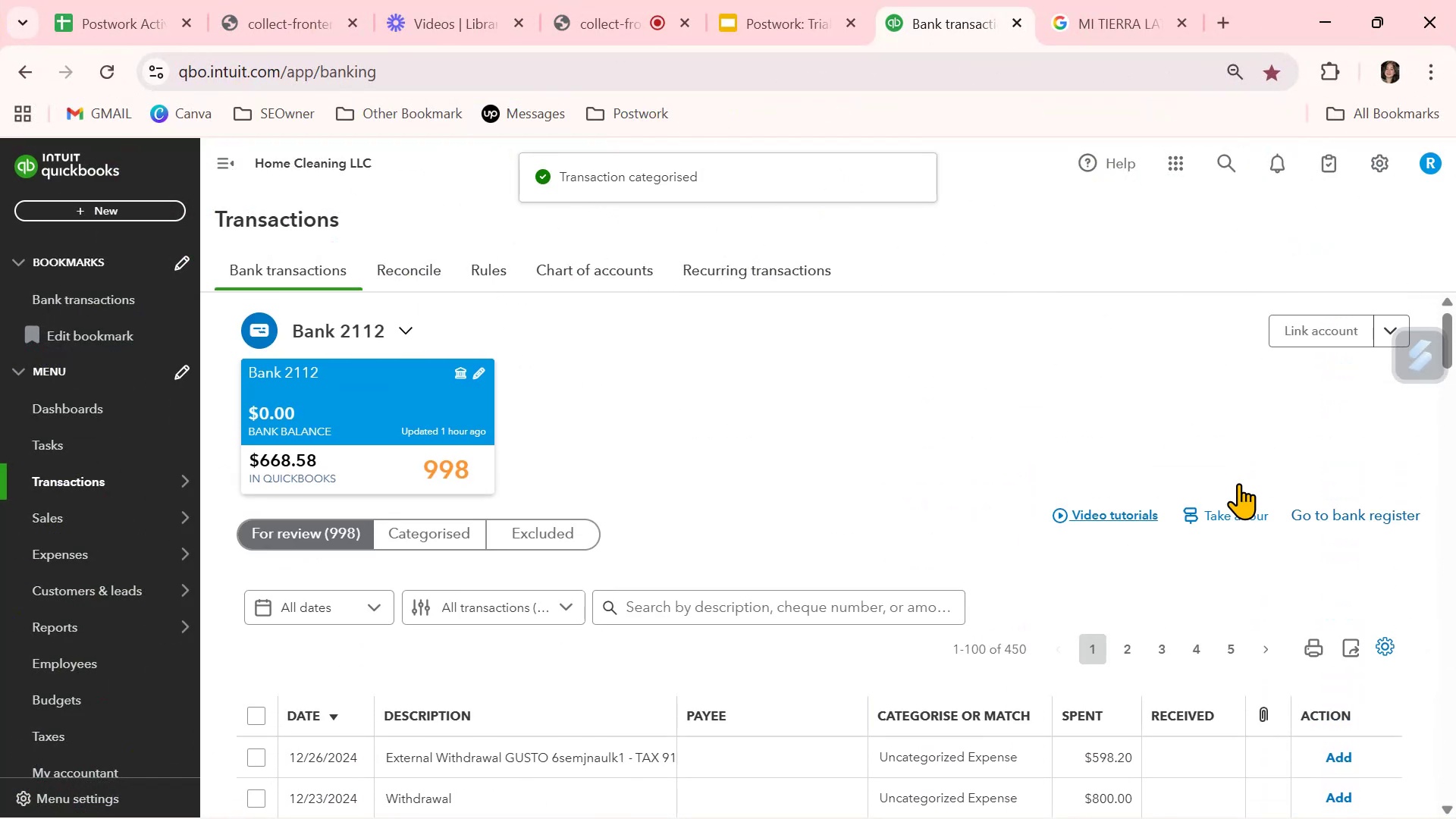 
scroll: coordinate [1126, 581], scroll_direction: down, amount: 20.0
 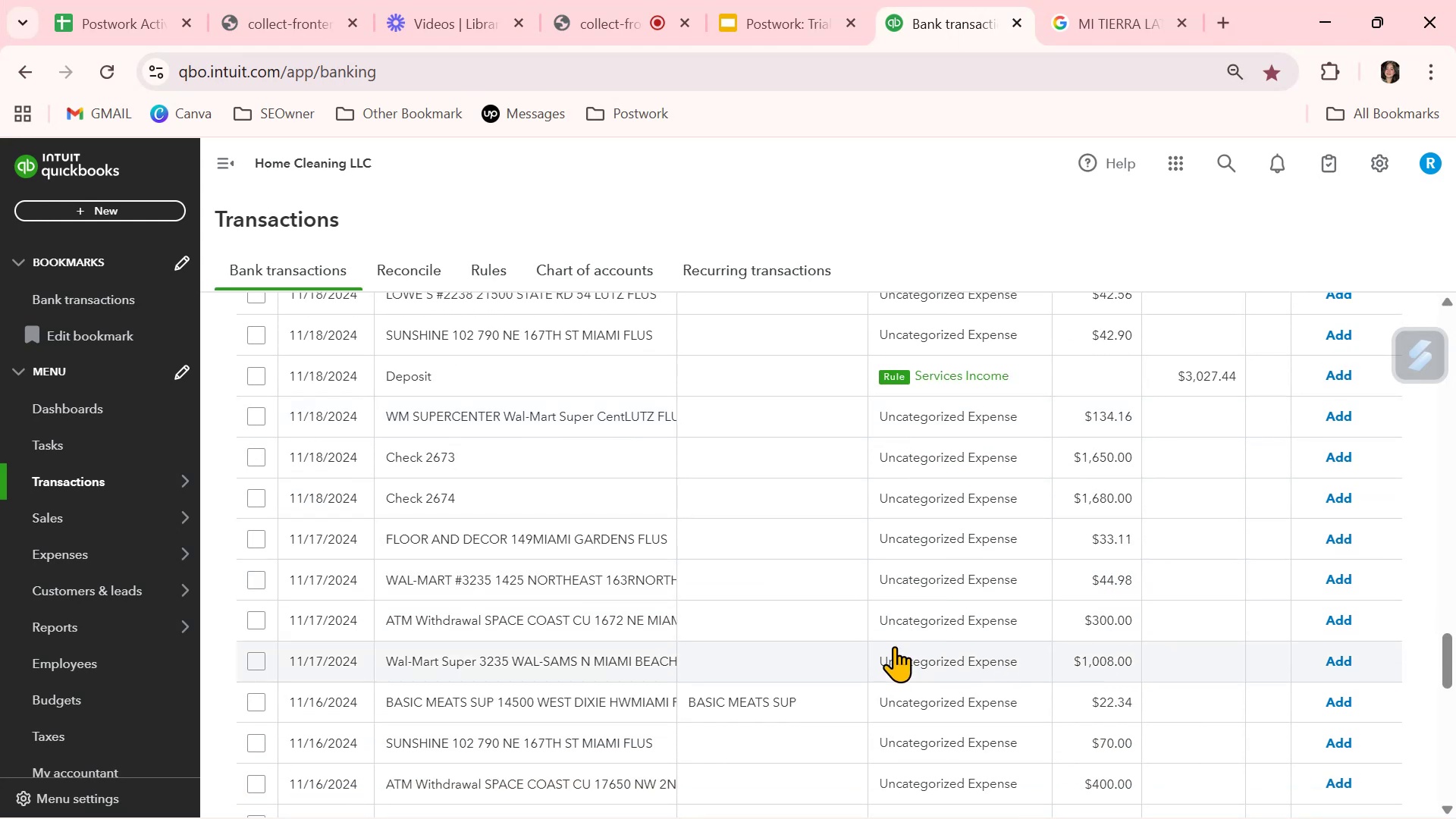 
wait(12.62)
 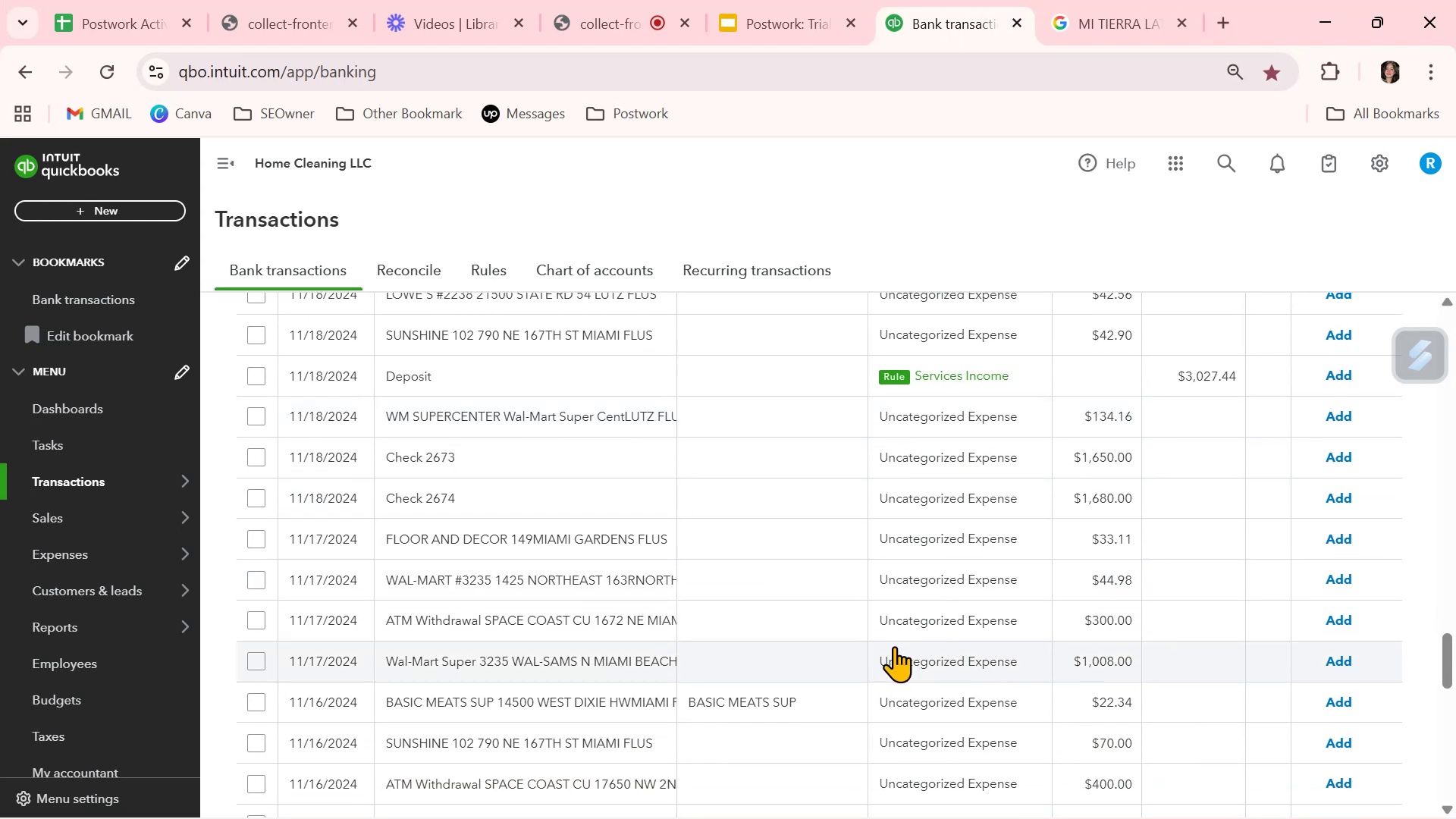 
scroll: coordinate [895, 646], scroll_direction: down, amount: 3.0
 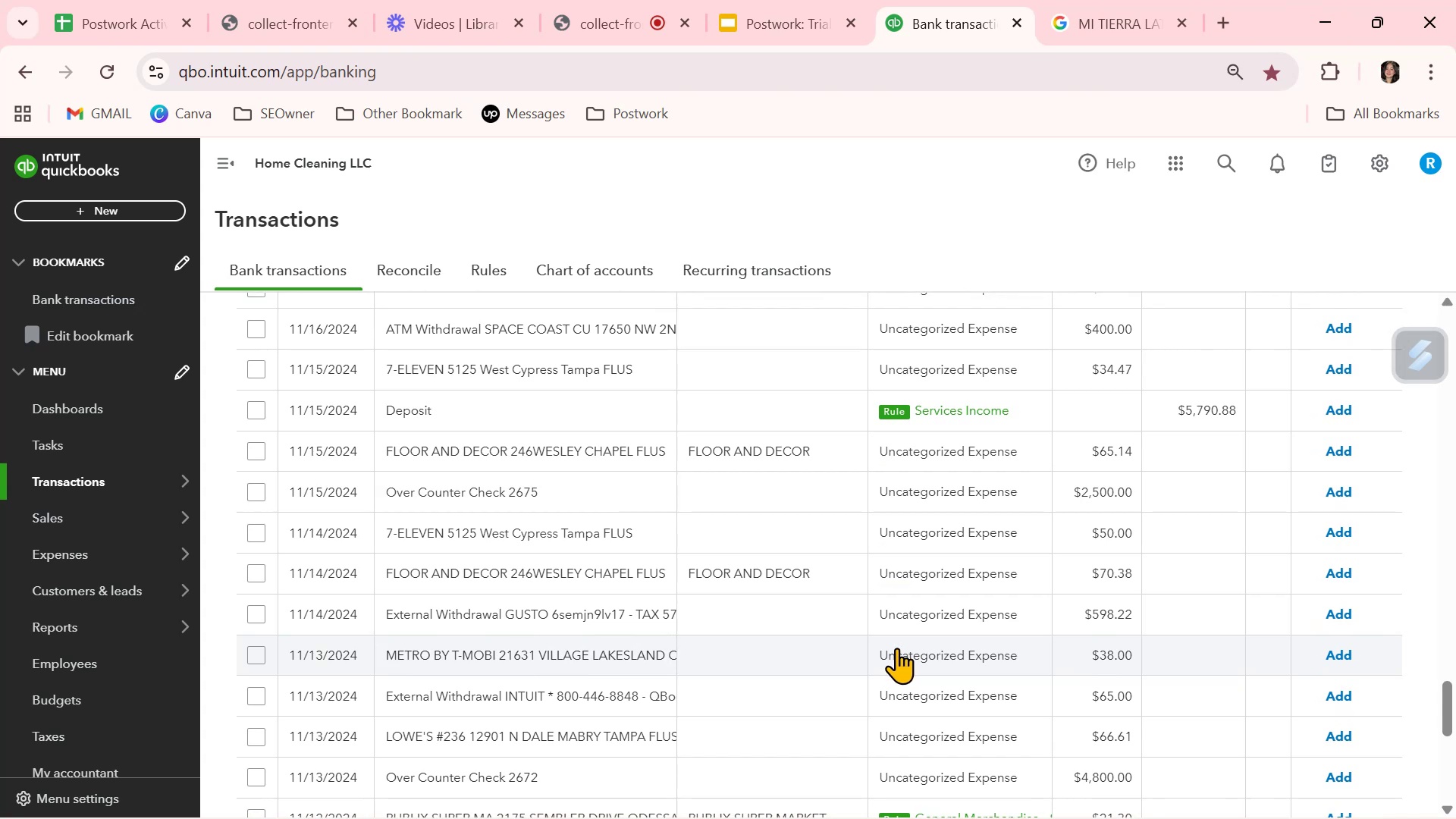 
wait(11.48)
 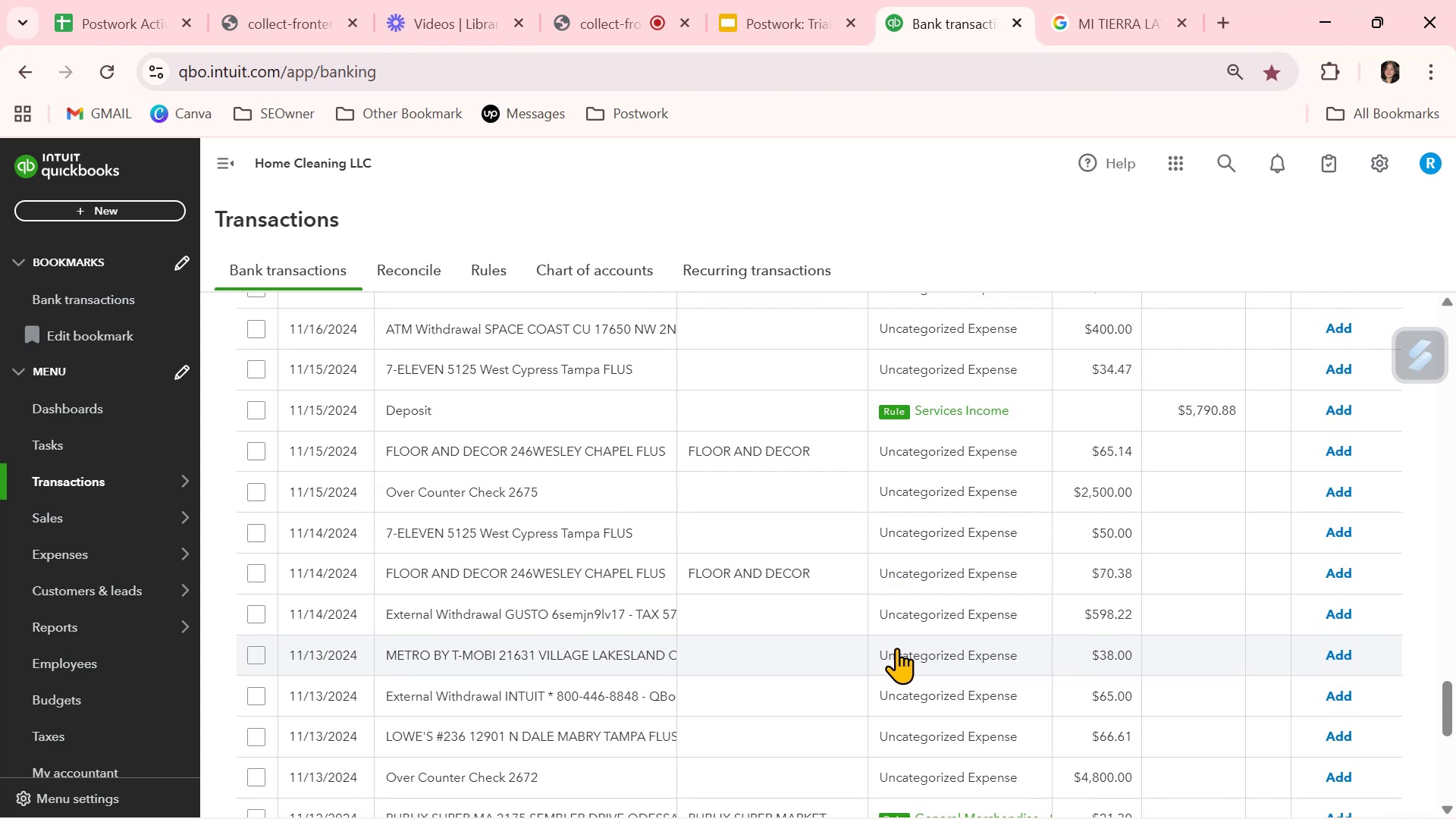 
scroll: coordinate [880, 755], scroll_direction: down, amount: 1.0
 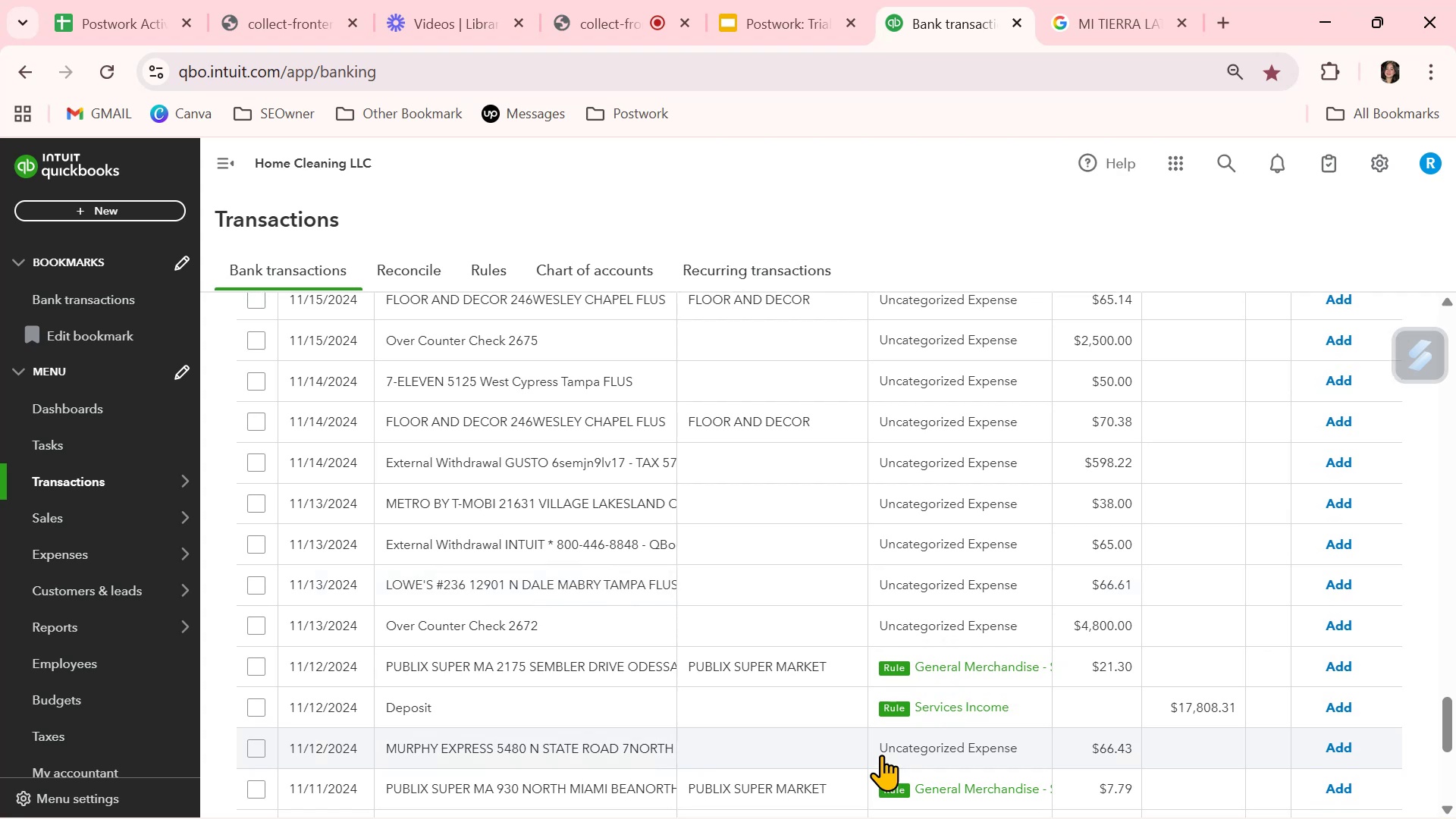 
left_click([1355, 667])
 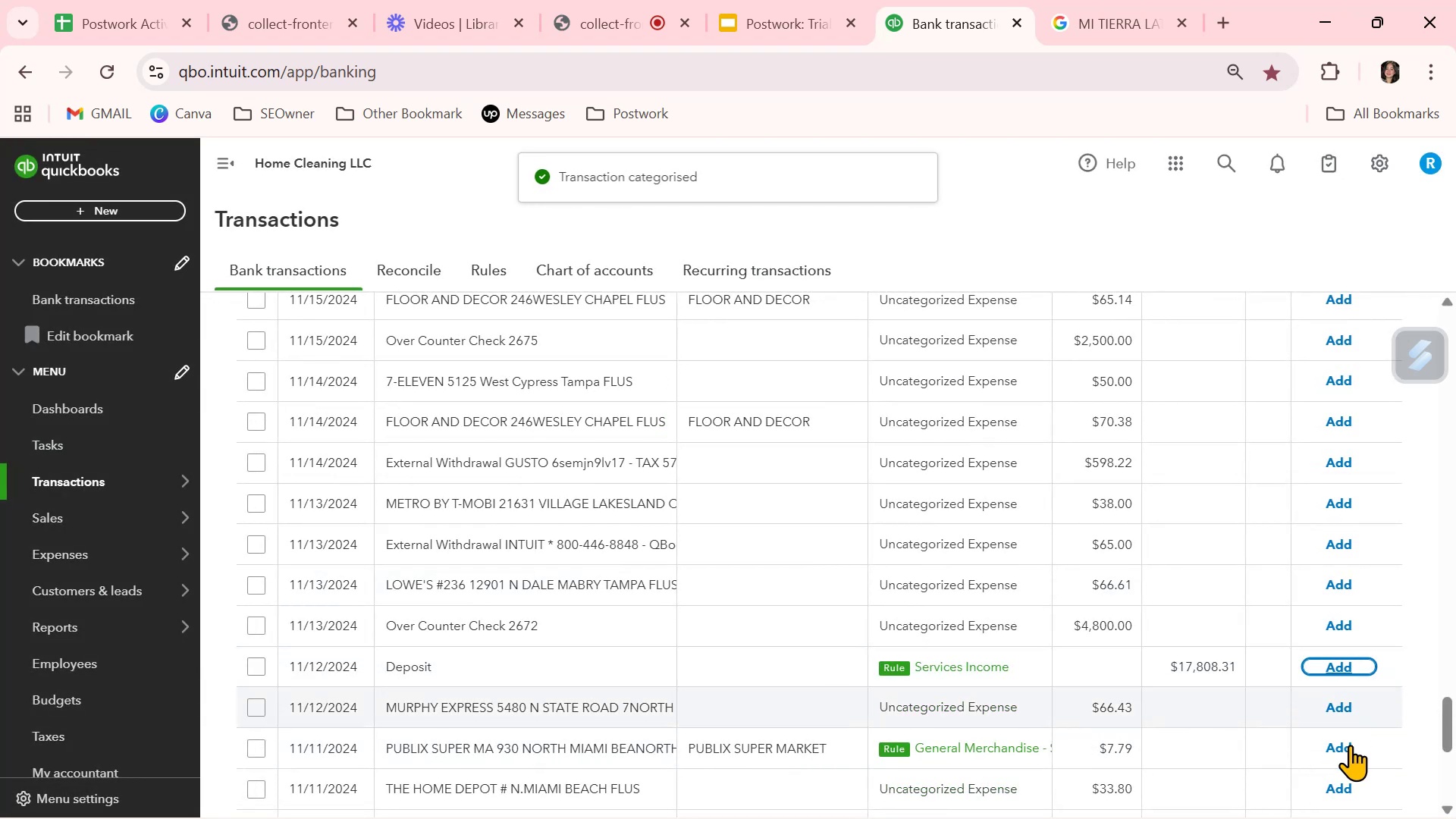 
left_click([1351, 749])
 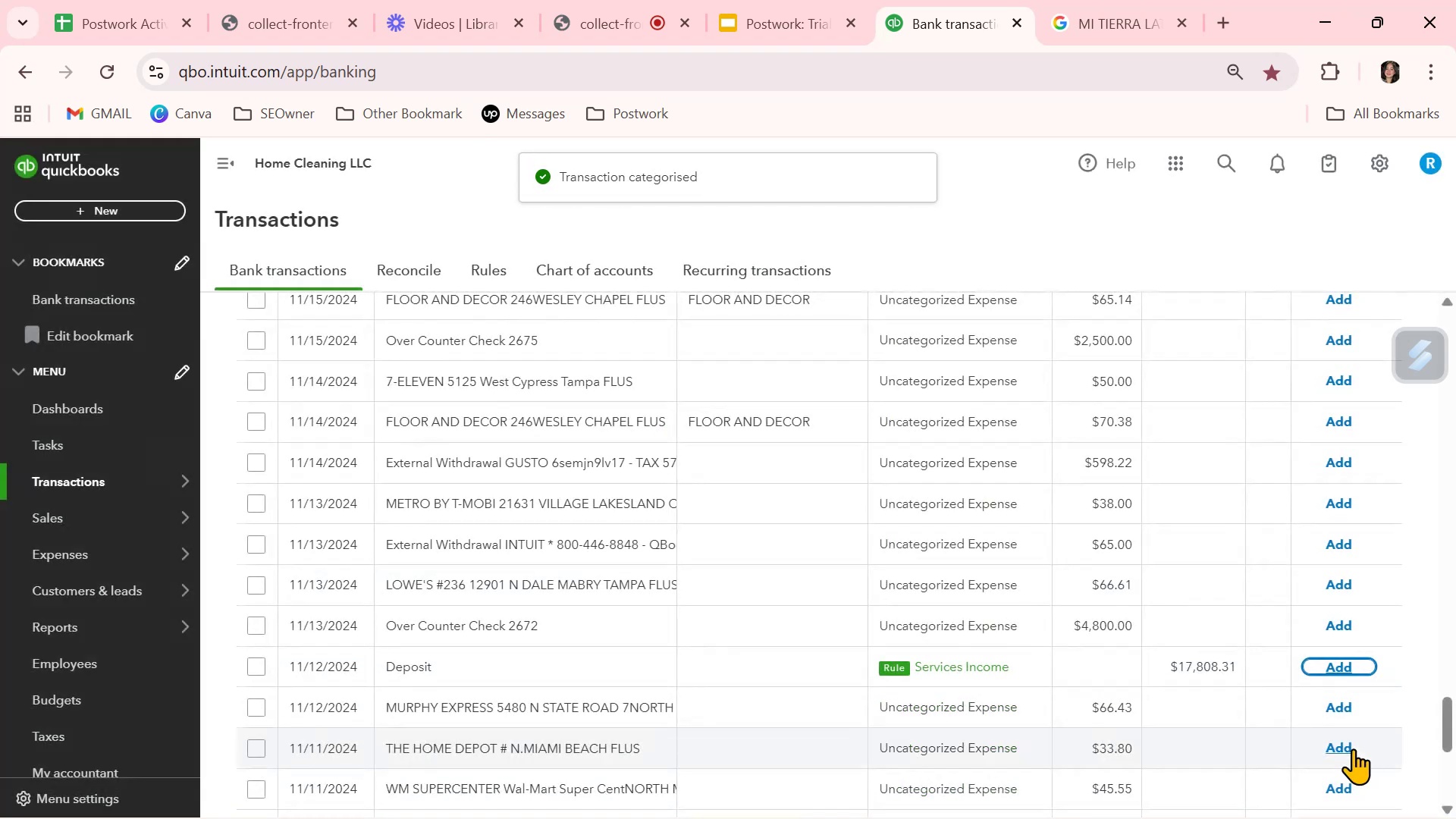 
scroll: coordinate [1220, 734], scroll_direction: down, amount: 2.0
 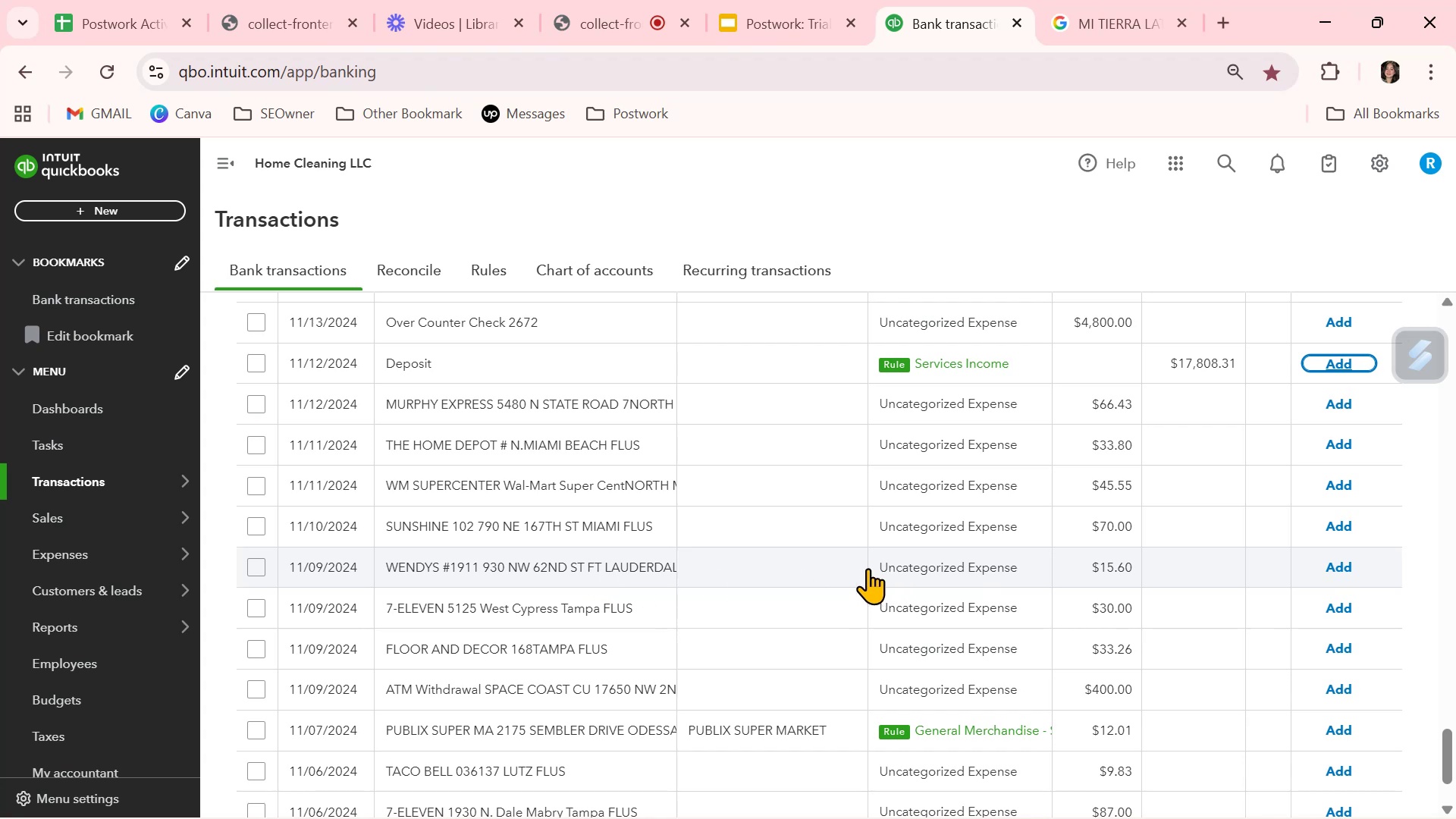 
left_click([799, 568])
 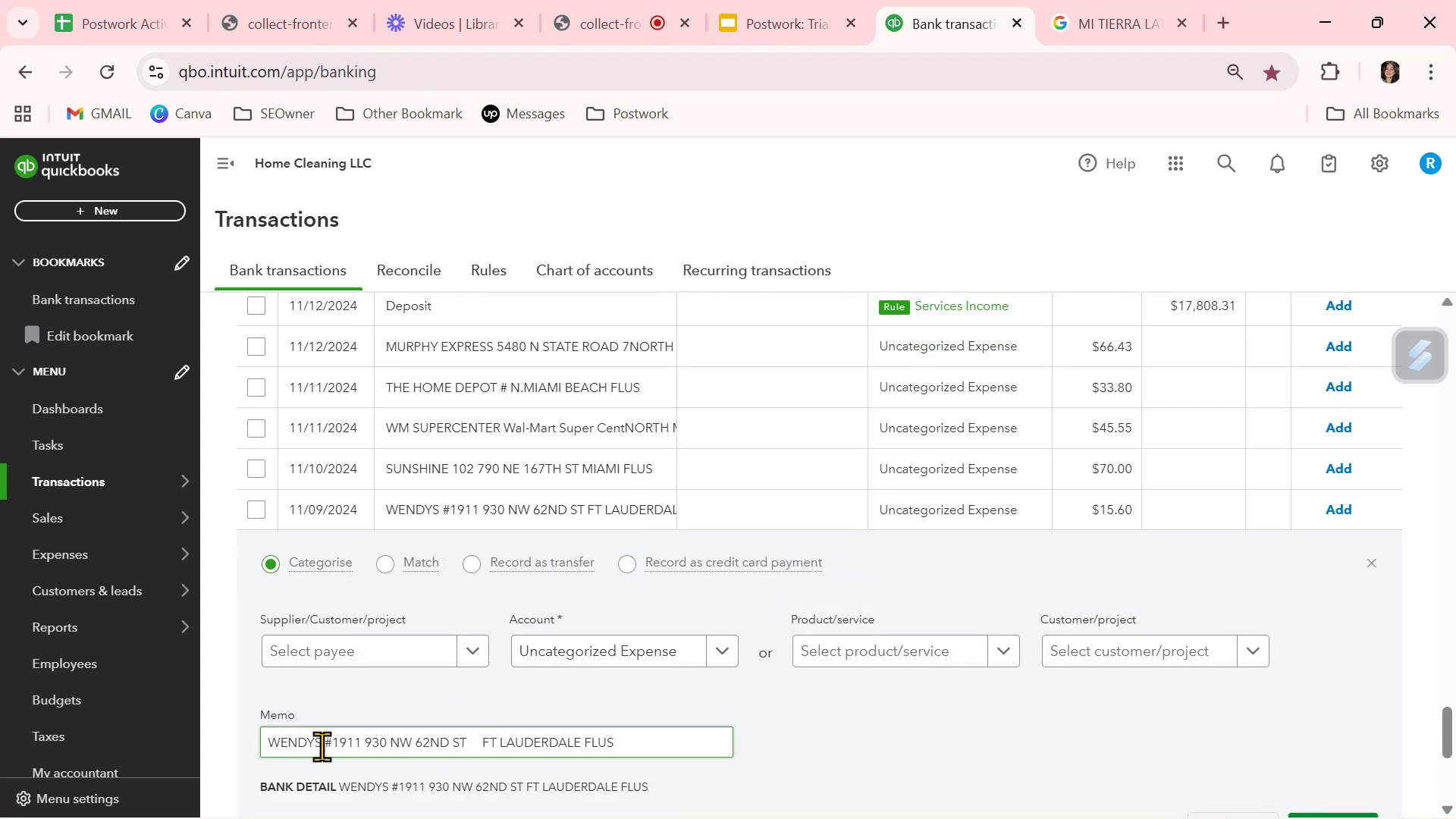 
left_click_drag(start_coordinate=[320, 745], to_coordinate=[253, 744])
 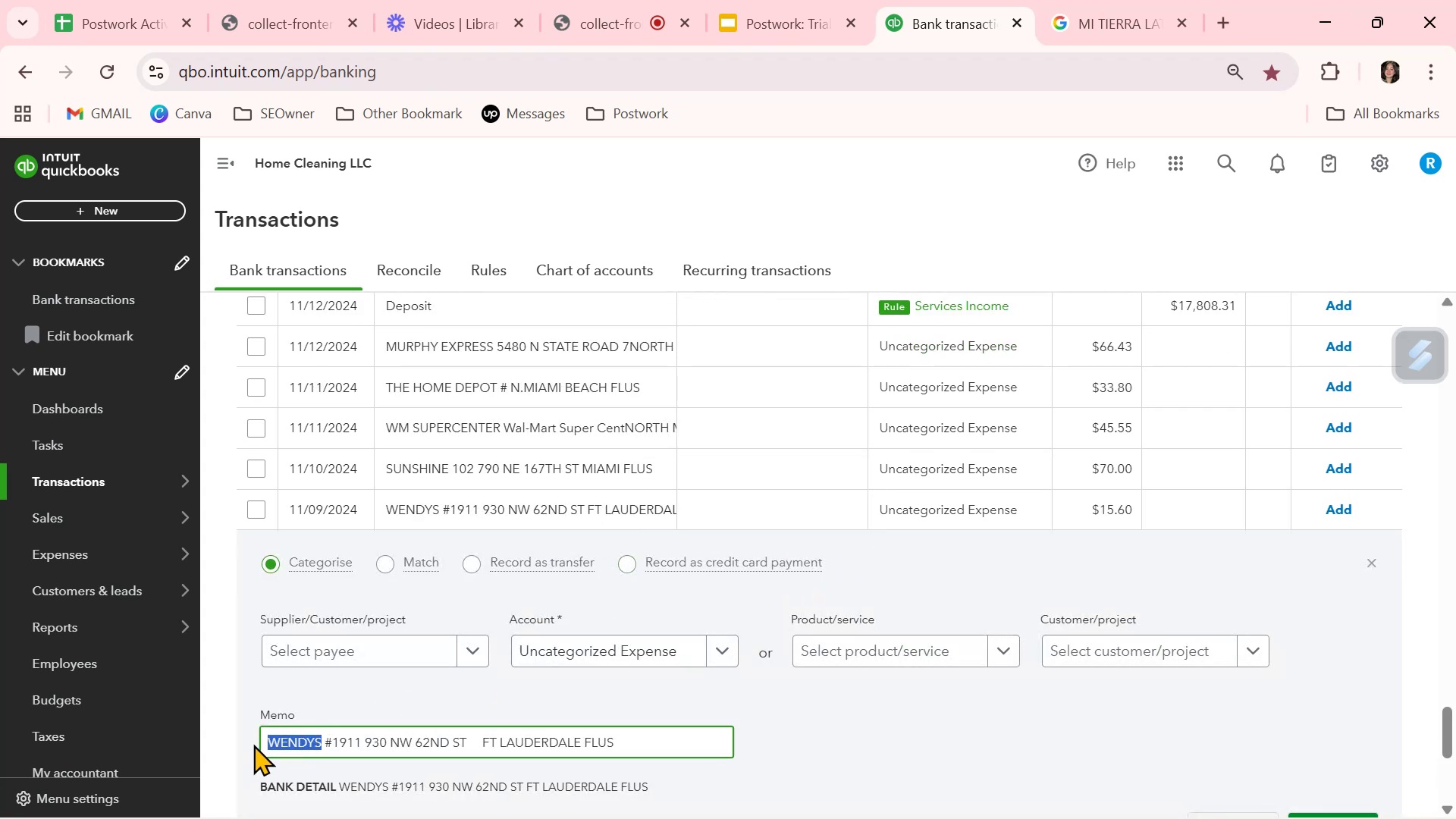 
key(Control+ControlLeft)
 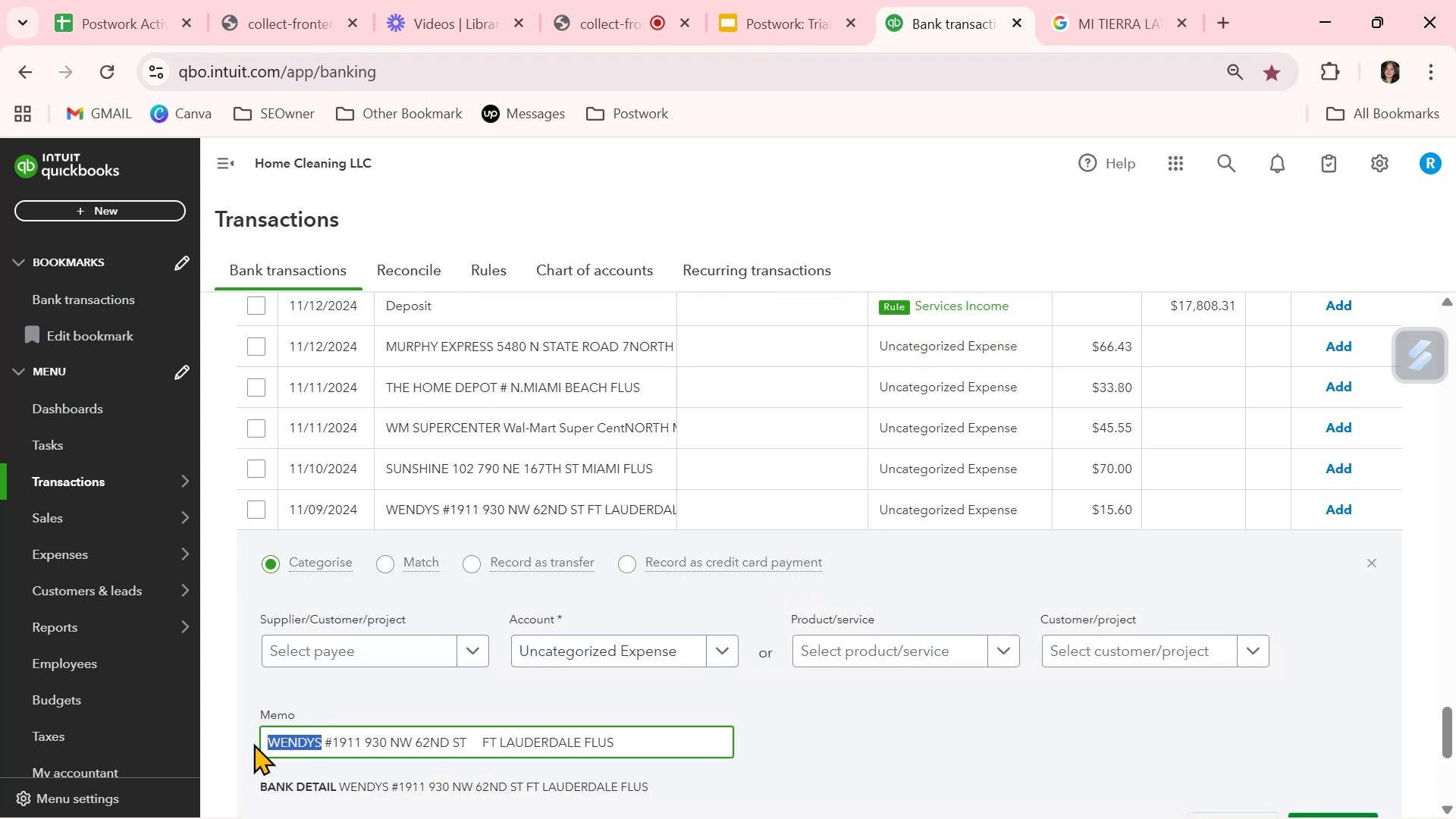 
key(Control+C)
 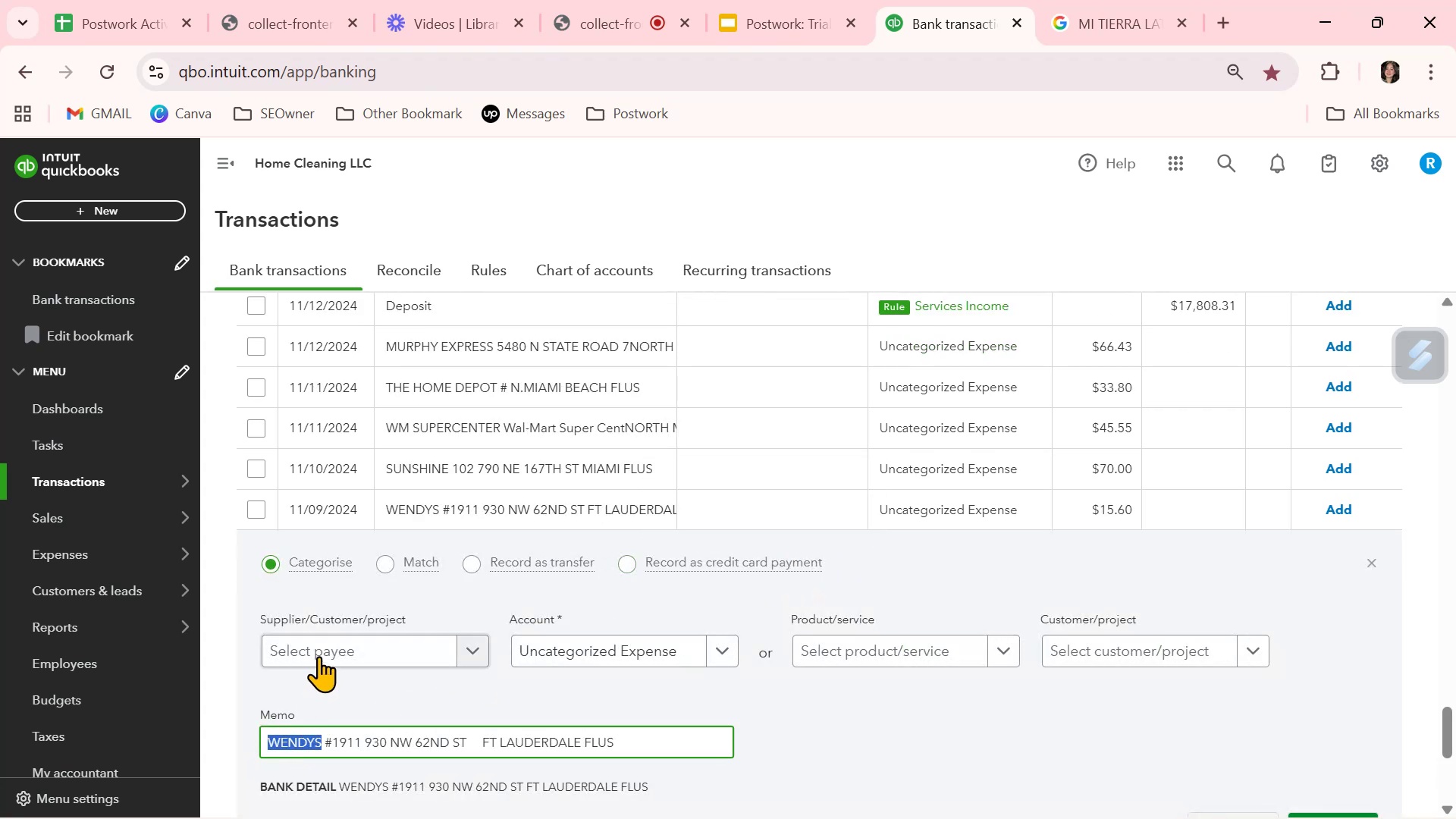 
left_click([320, 654])
 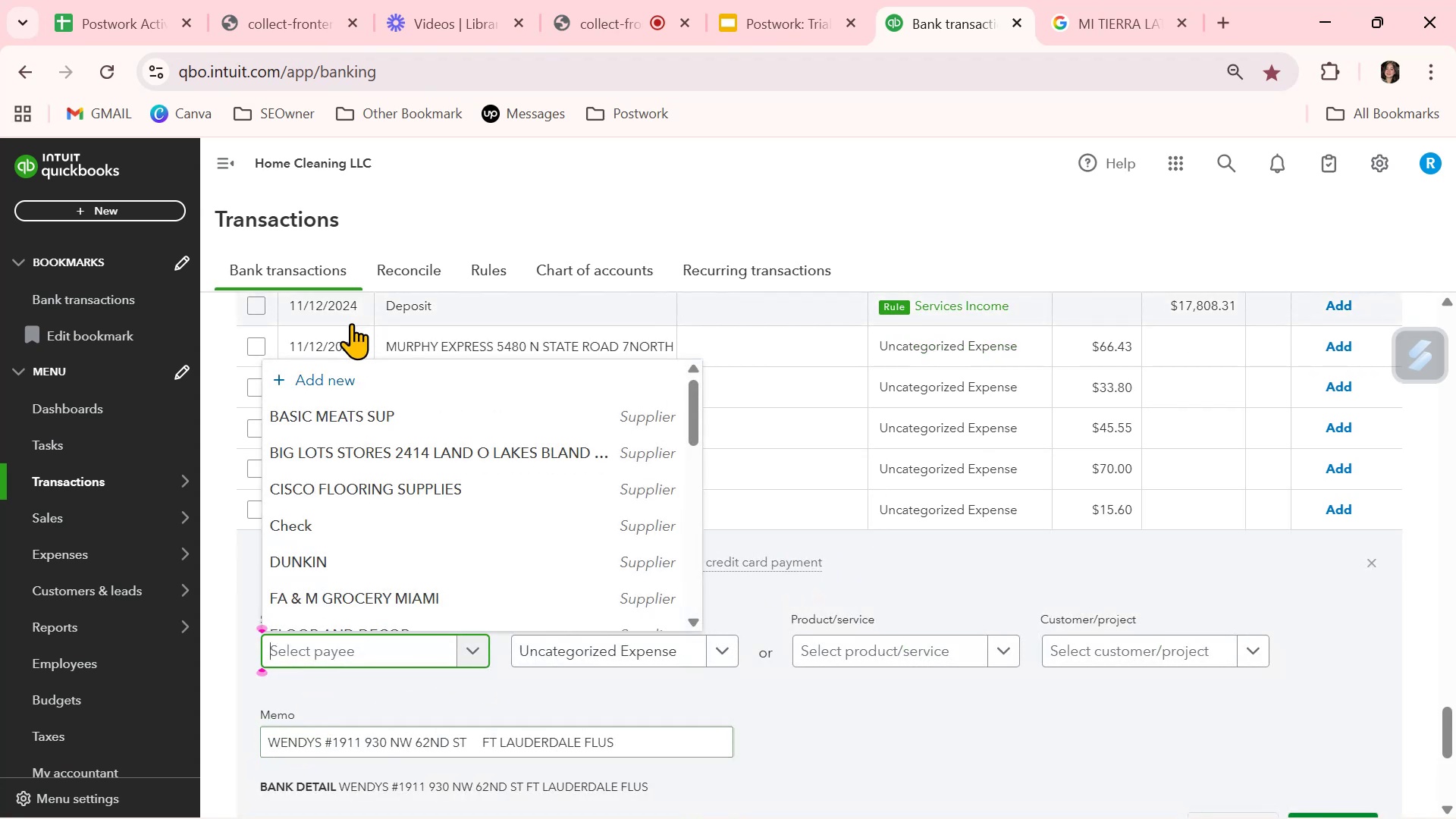 
left_click([332, 373])
 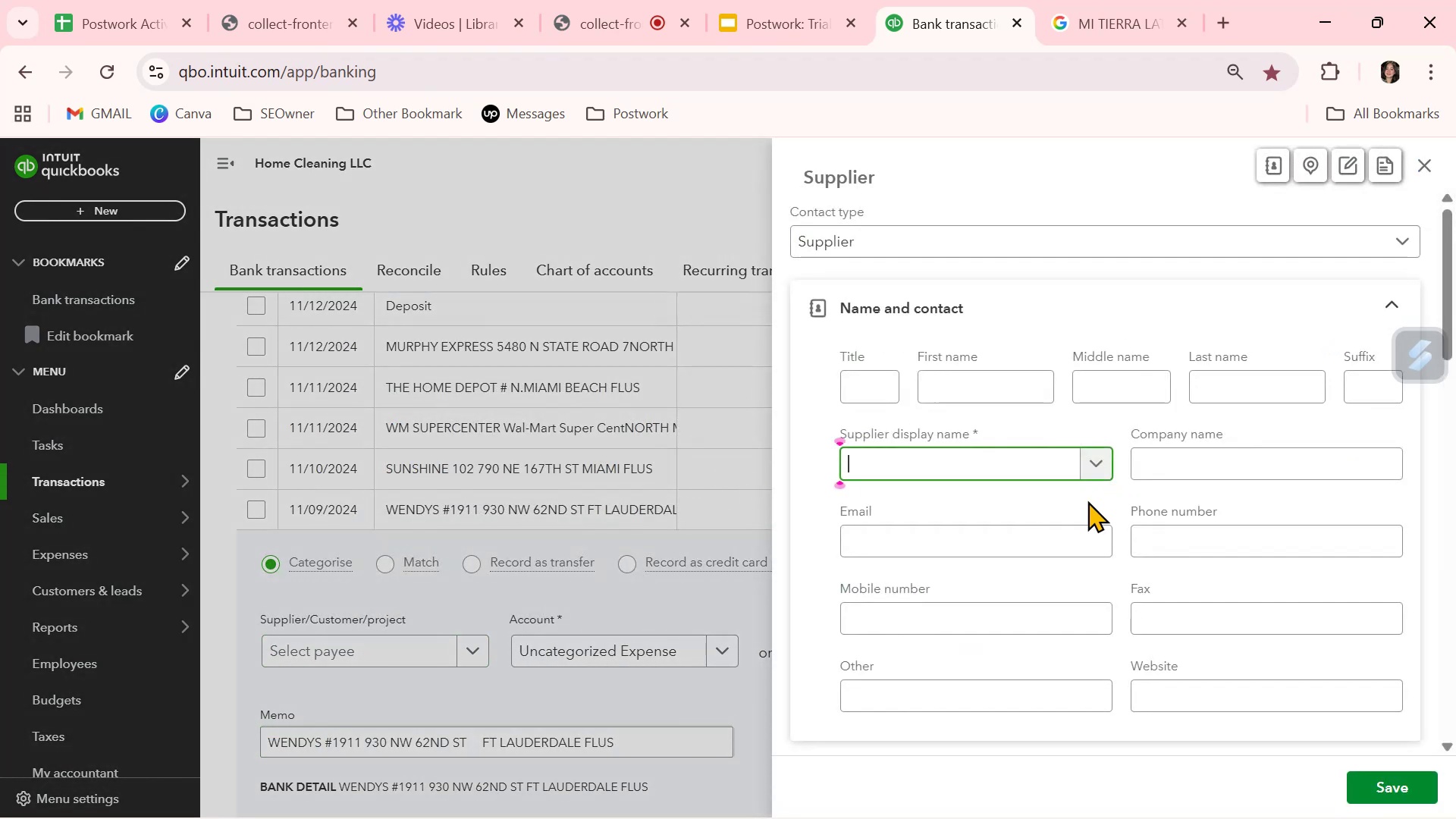 
key(Control+ControlLeft)
 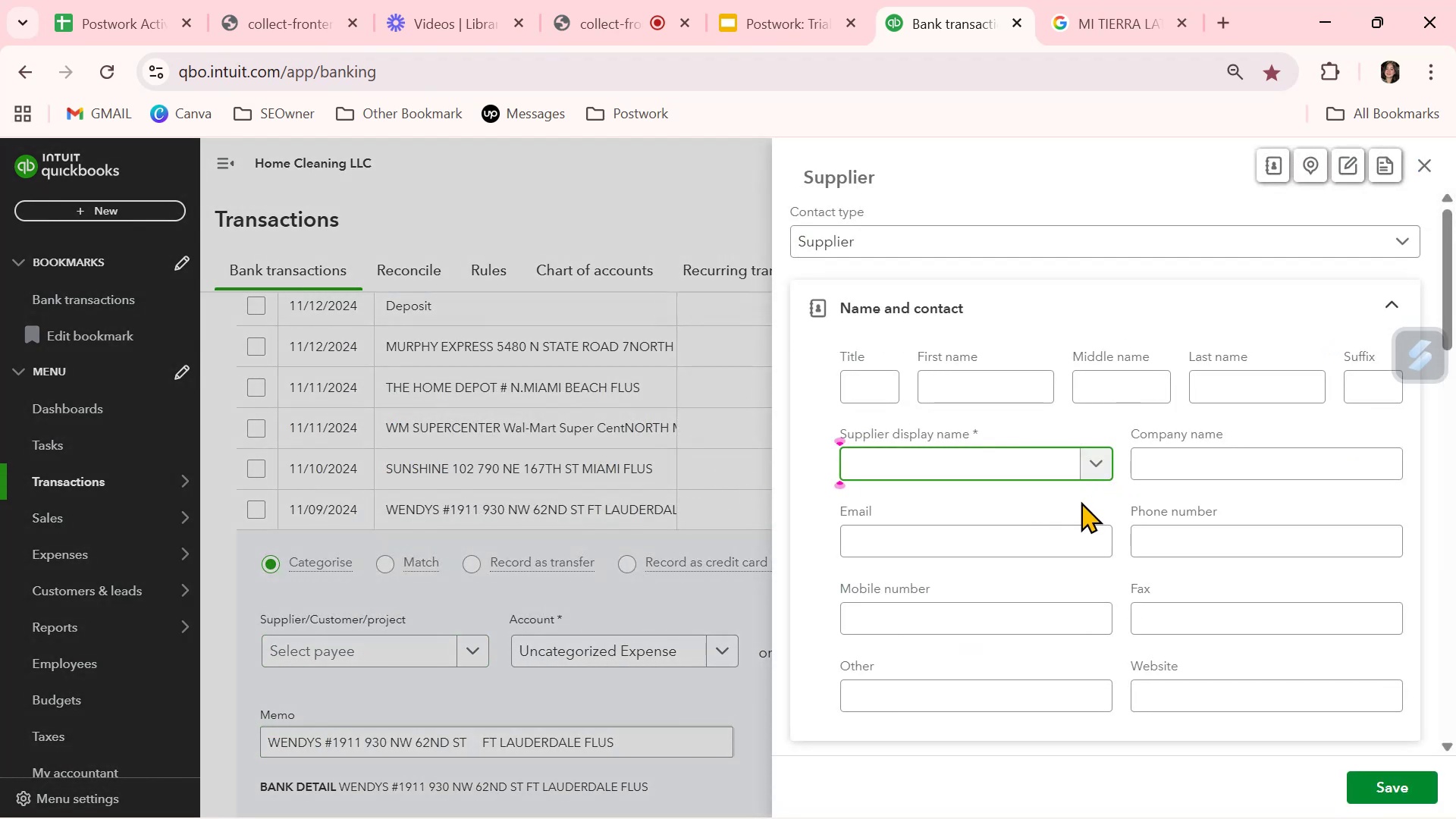 
key(Control+V)
 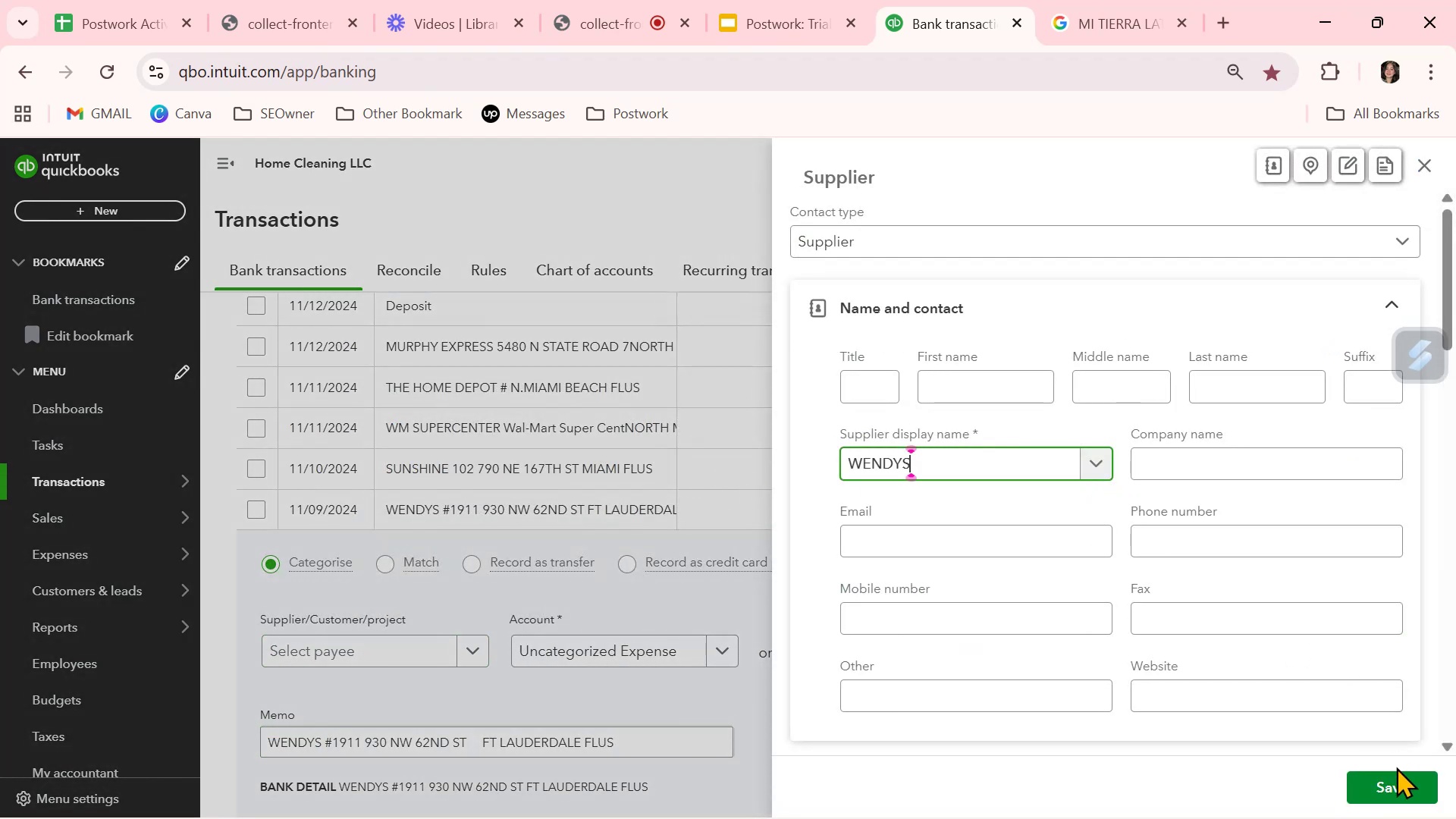 
left_click([1390, 786])
 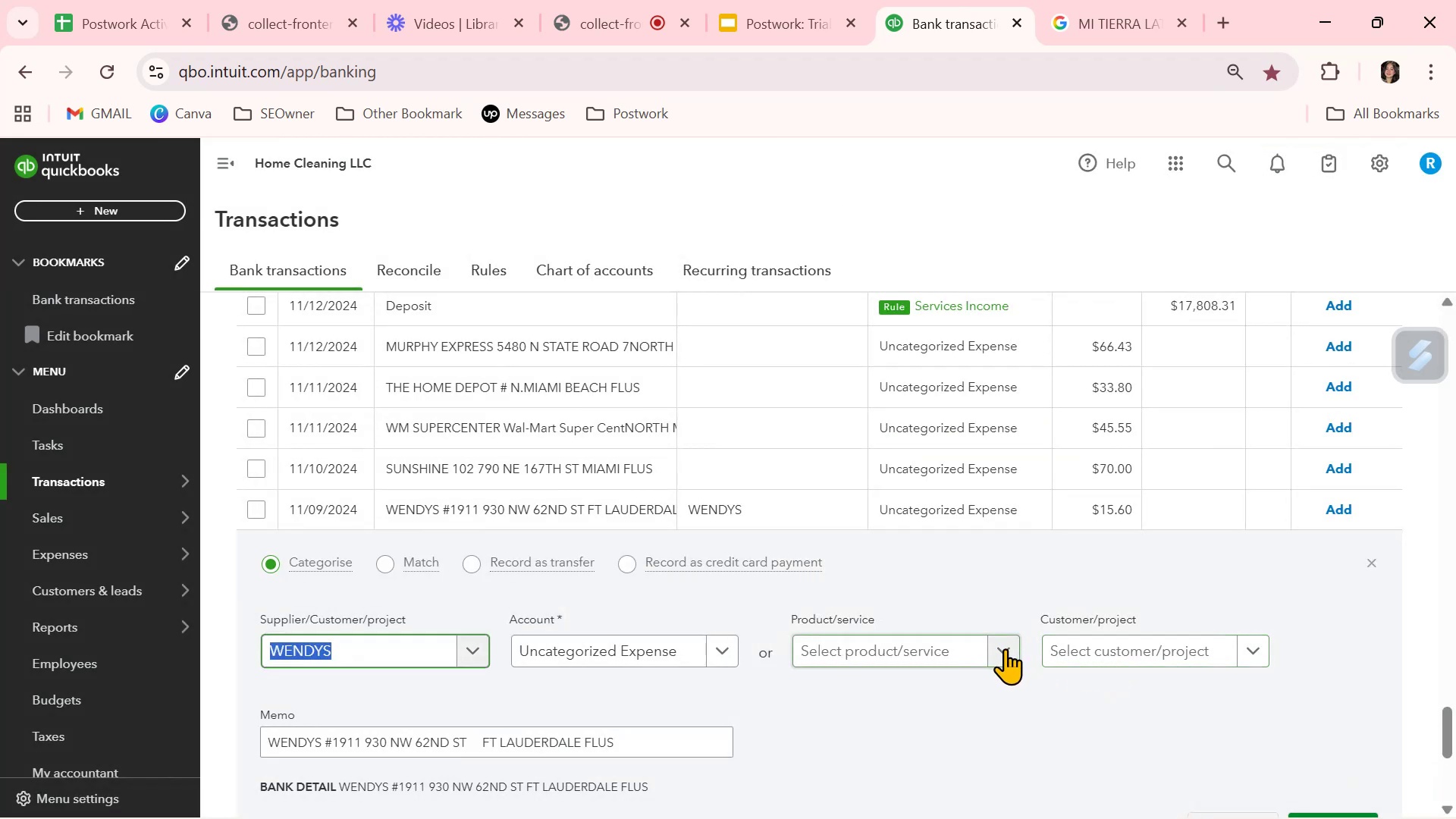 
left_click([620, 645])
 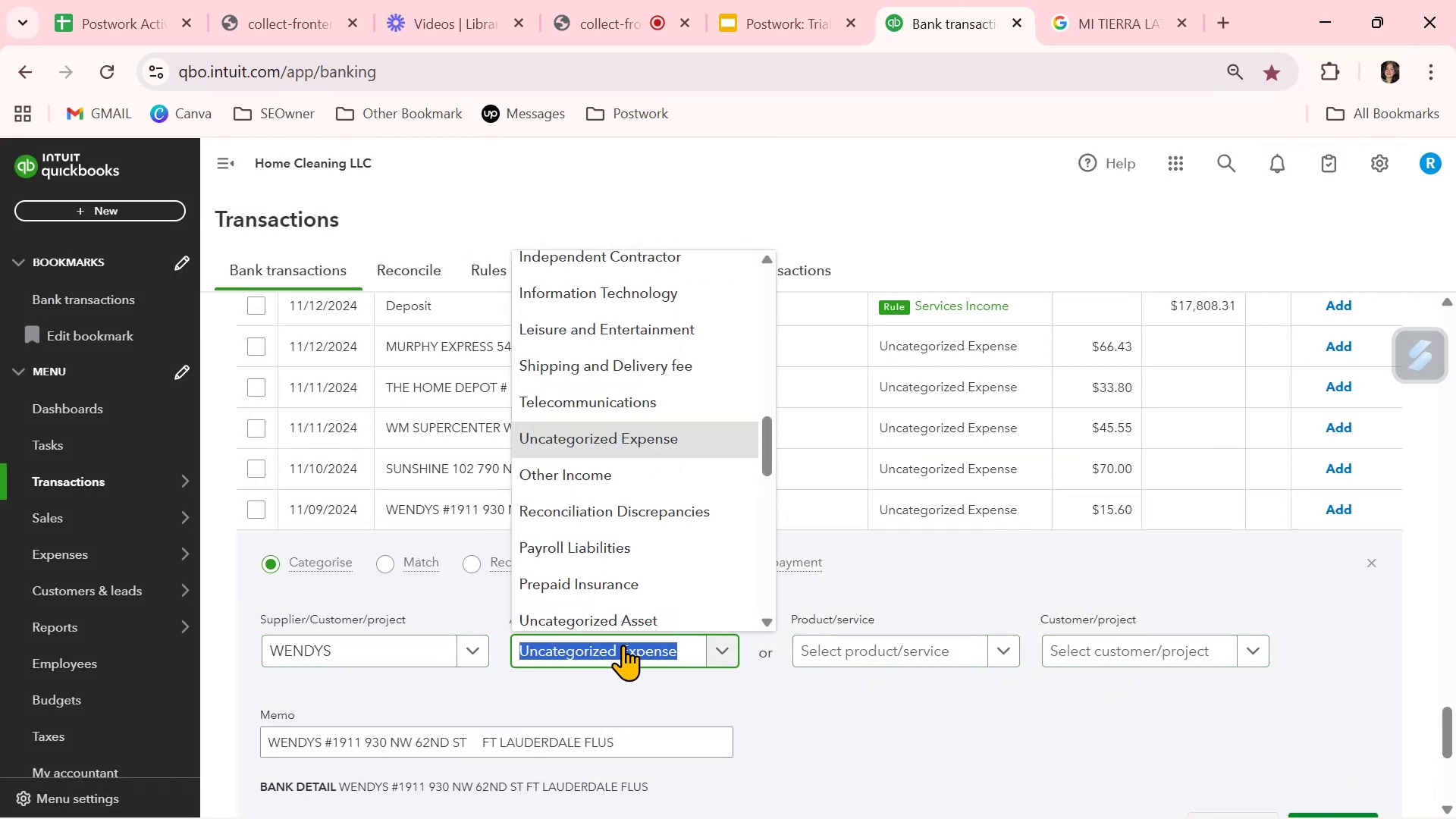 
type(foo)
 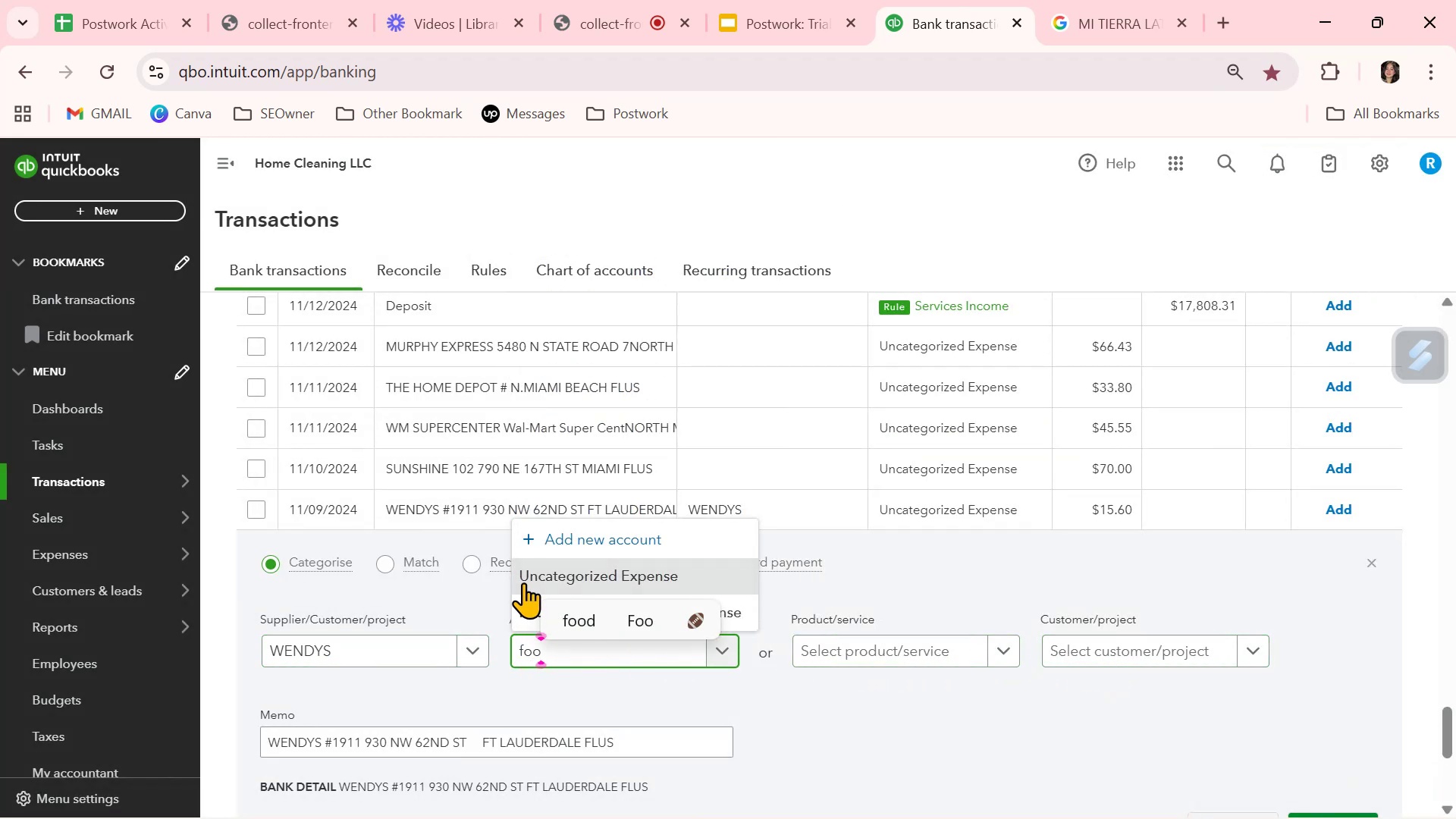 
left_click([527, 611])
 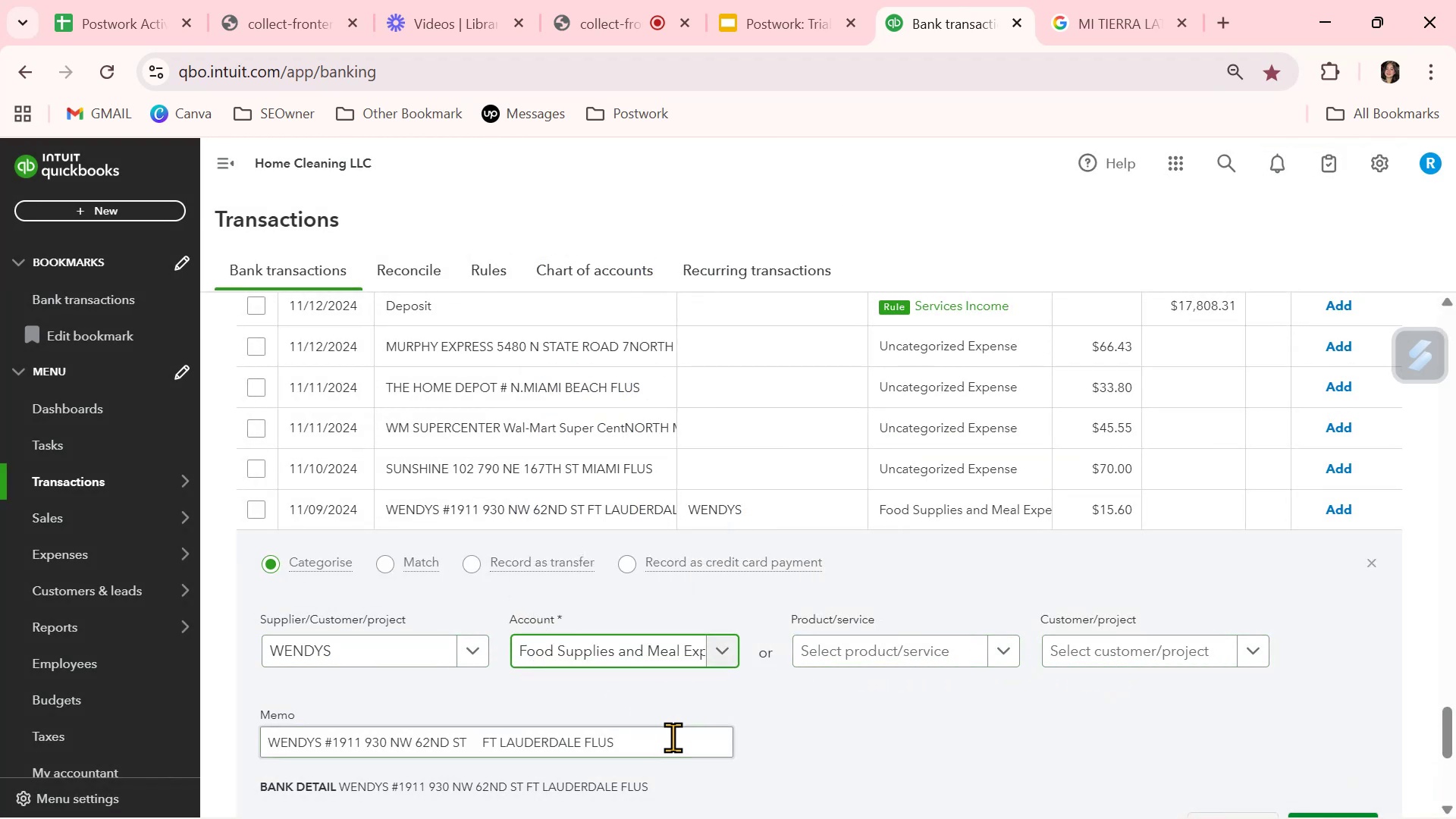 
scroll: coordinate [676, 724], scroll_direction: down, amount: 1.0
 